 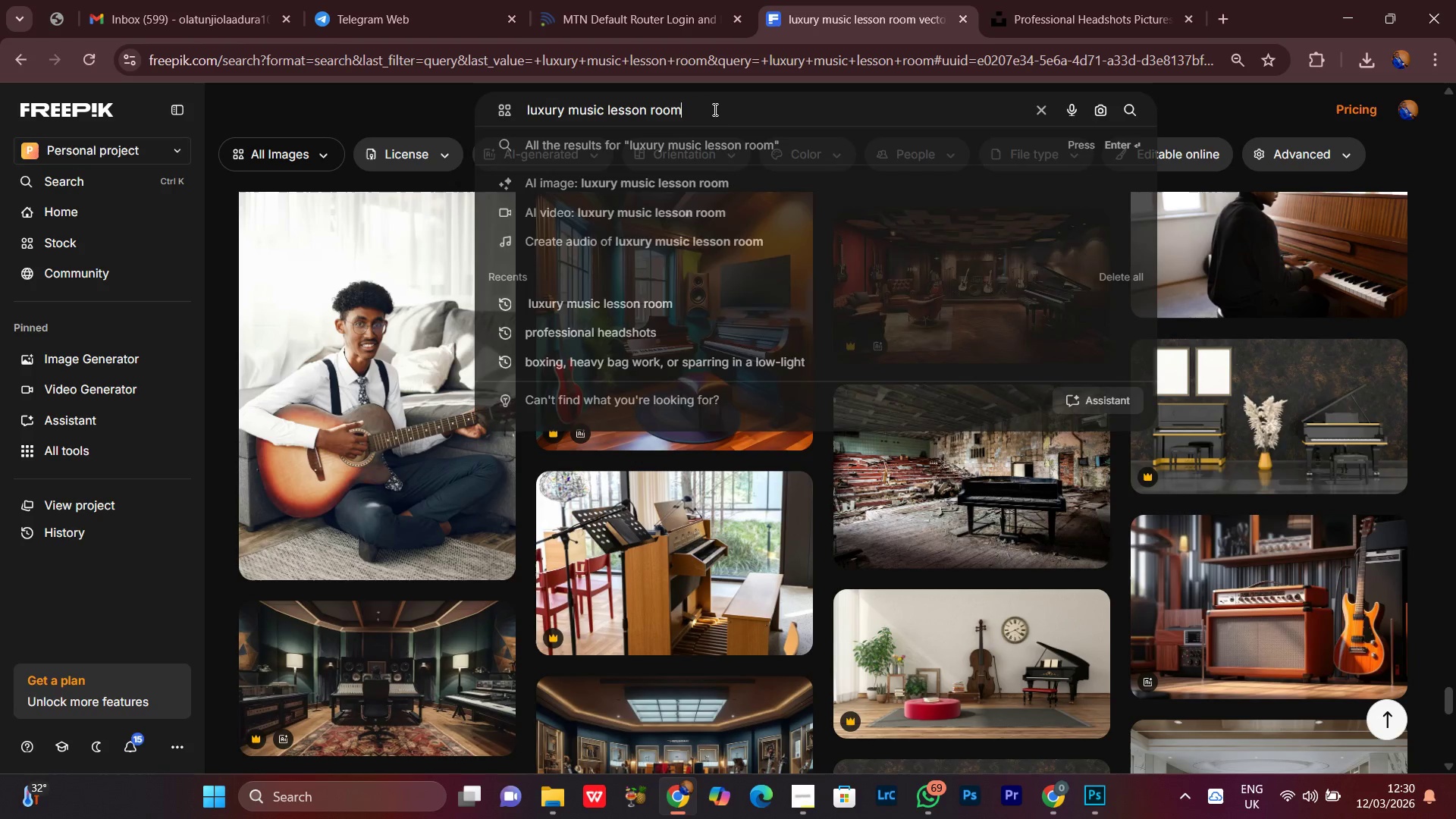 
key(Control+A)
 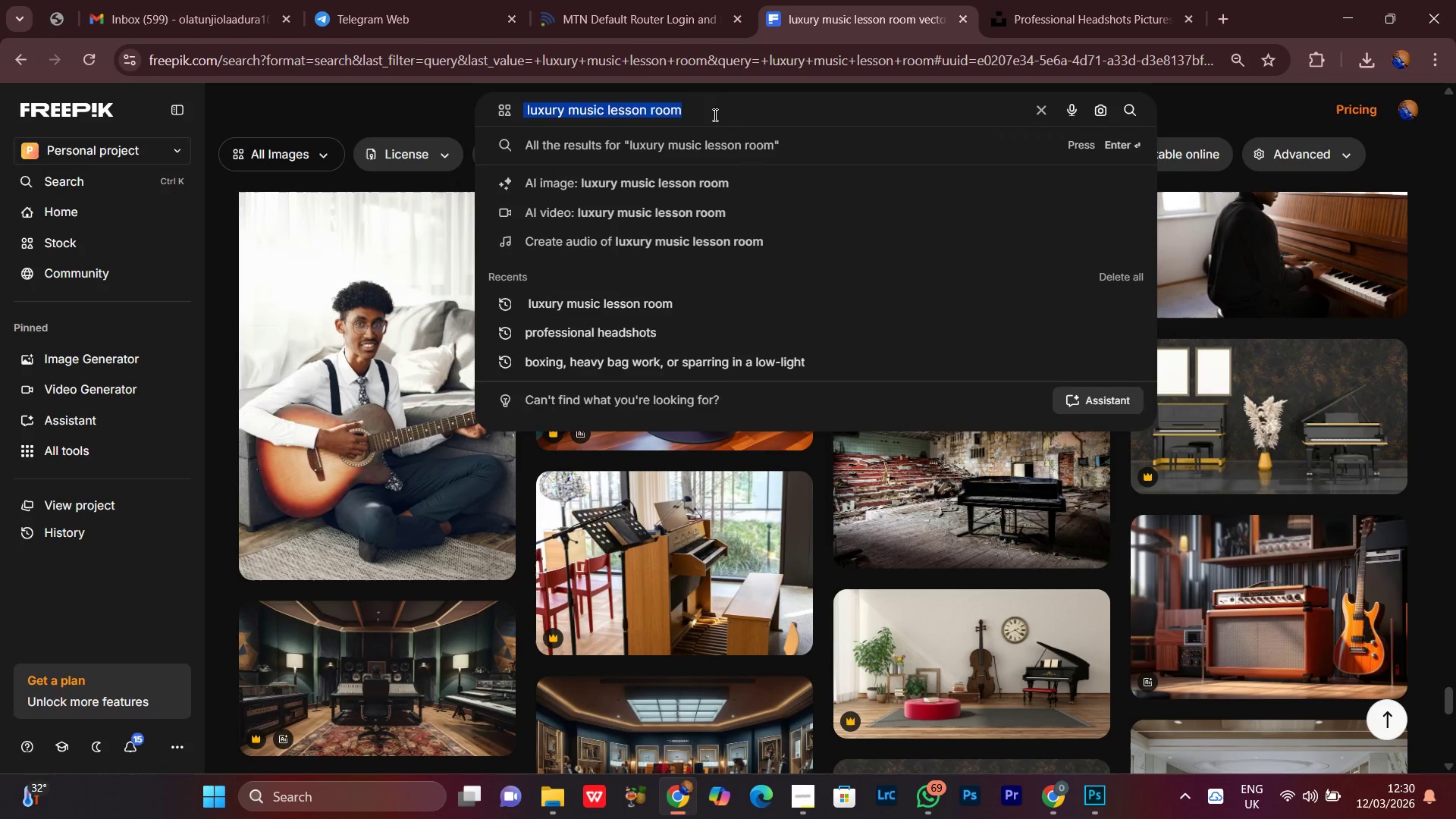 
key(Control+V)
 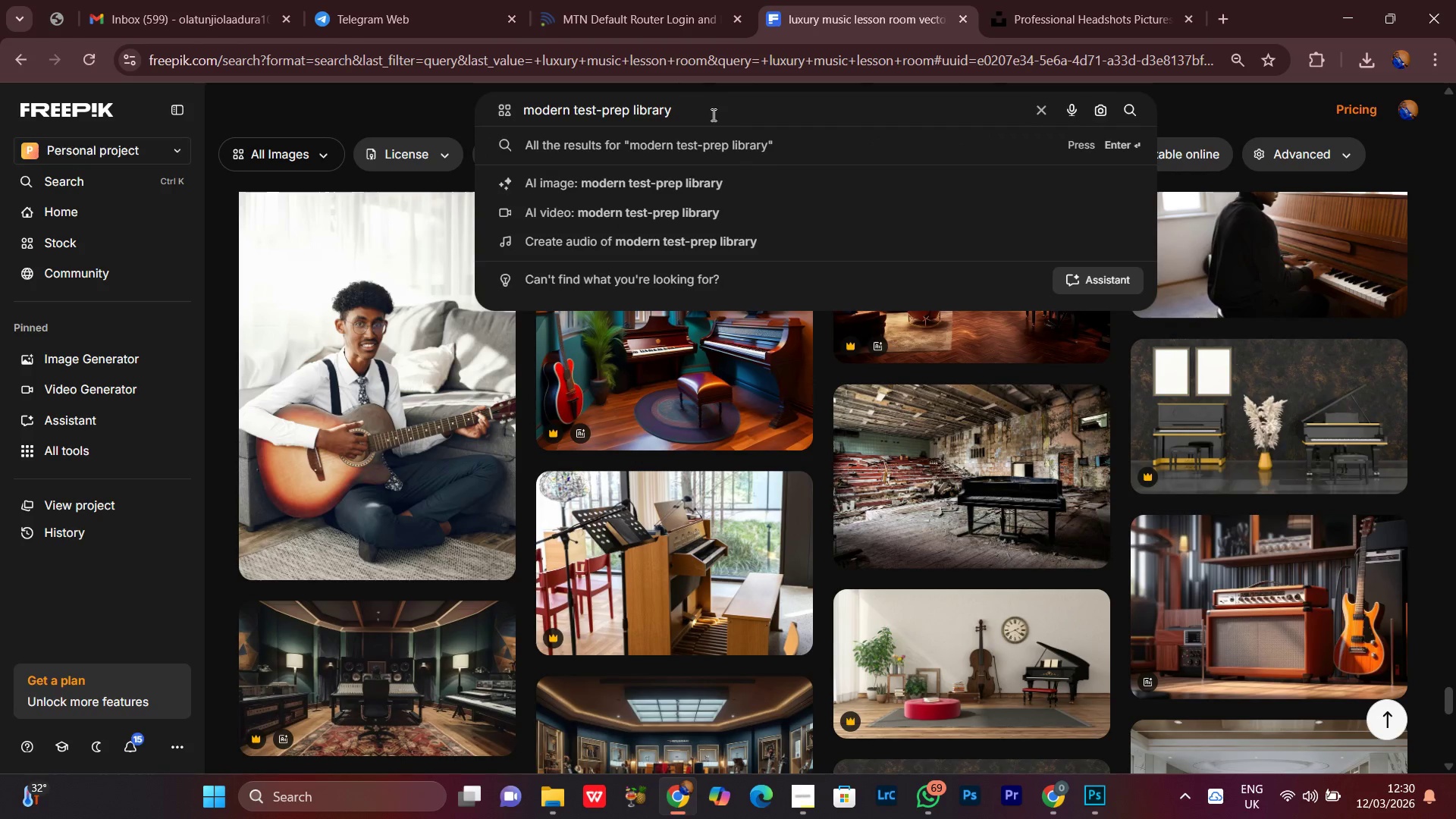 
key(Enter)
 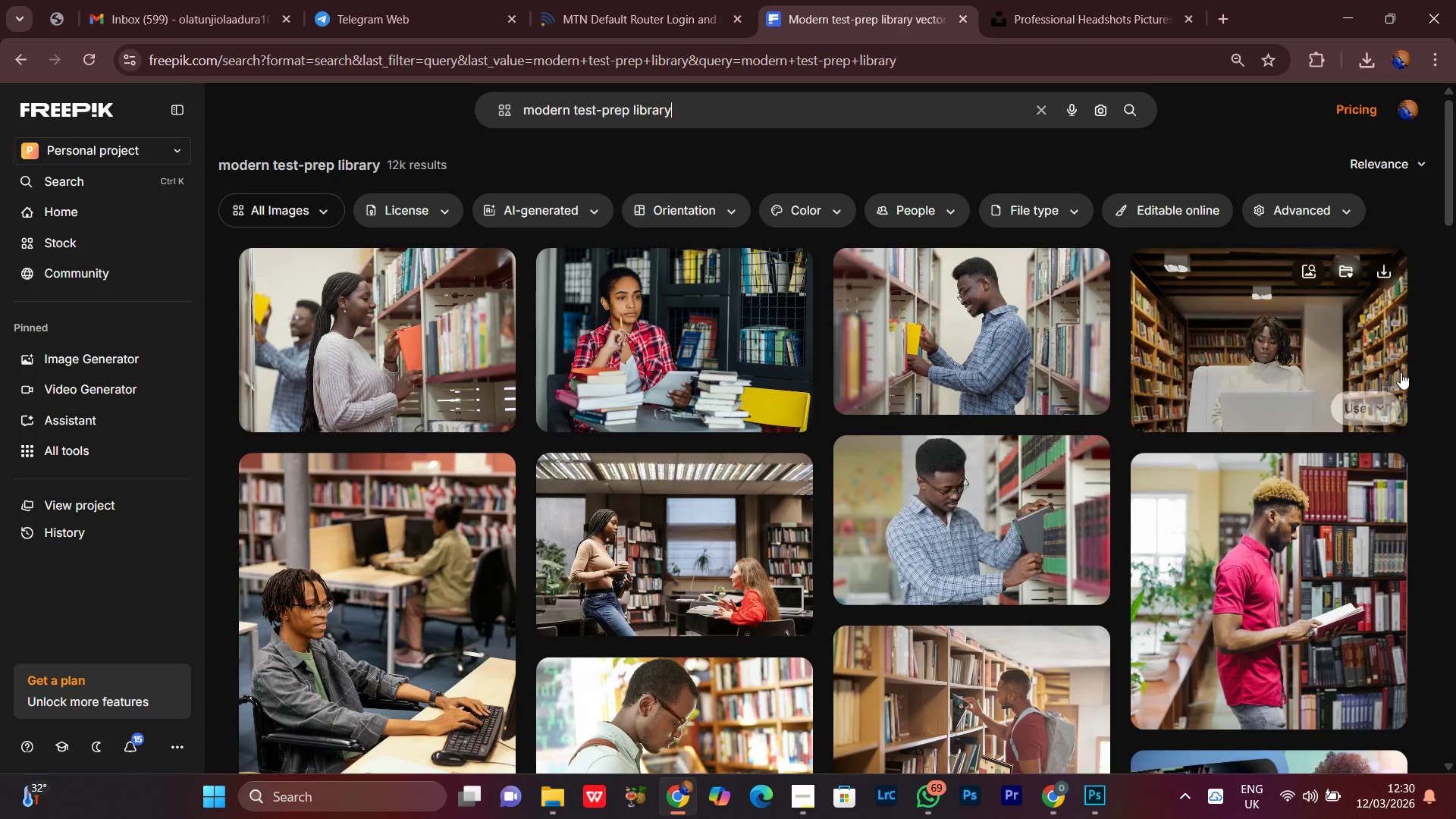 
scroll: coordinate [1455, 372], scroll_direction: down, amount: 7.0
 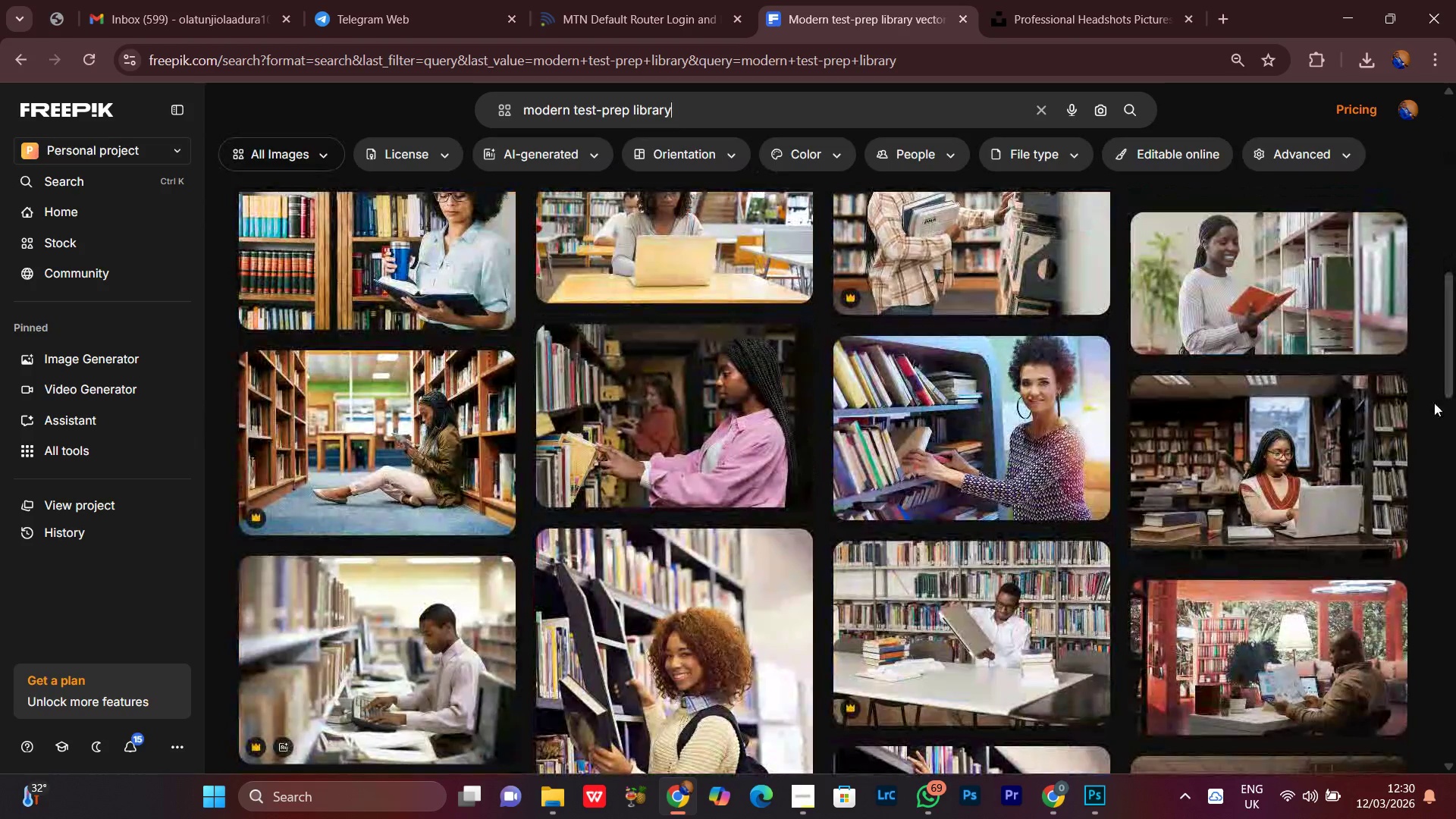 
left_click_drag(start_coordinate=[1453, 356], to_coordinate=[1442, 640])
 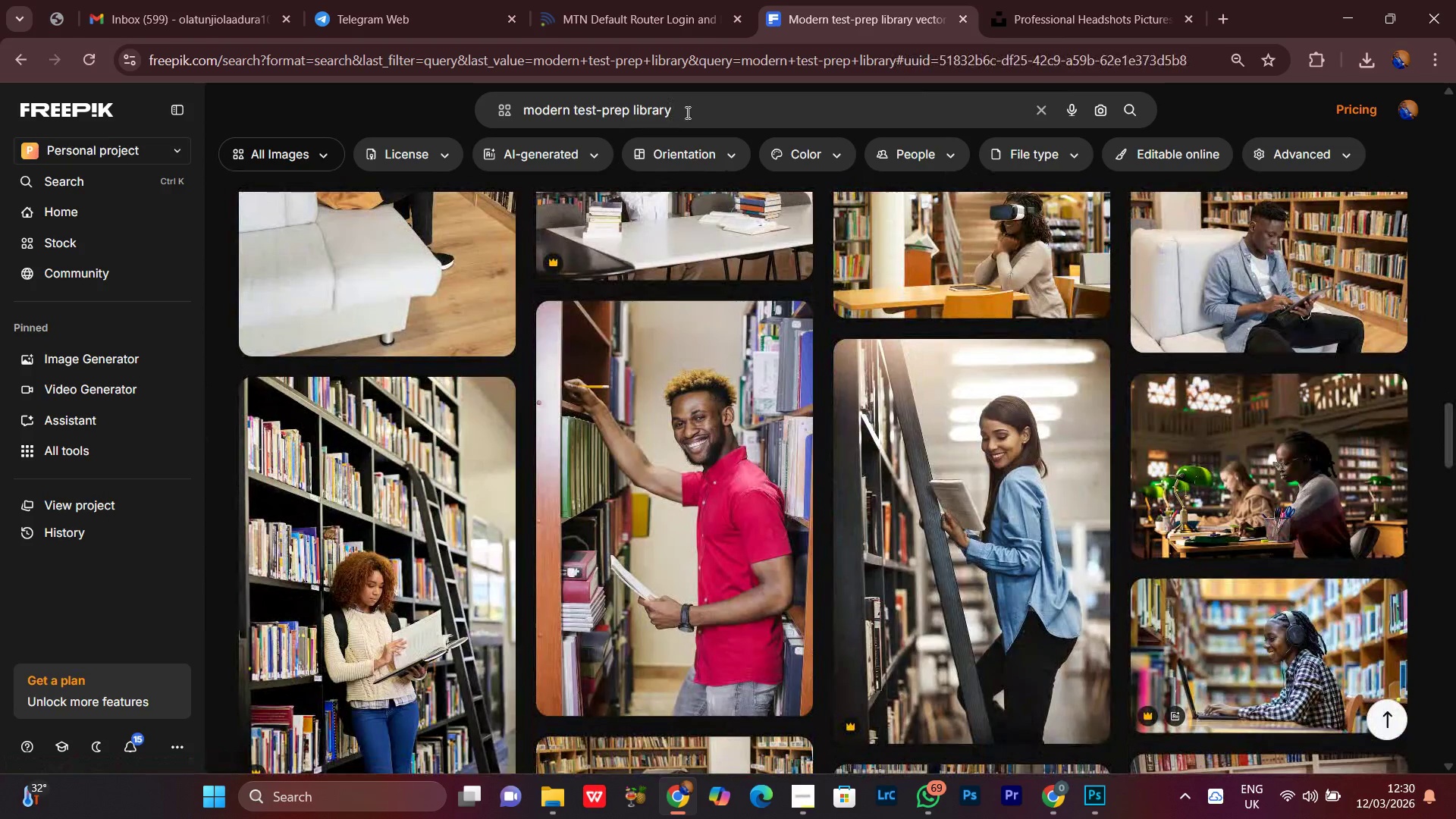 
wait(5.67)
 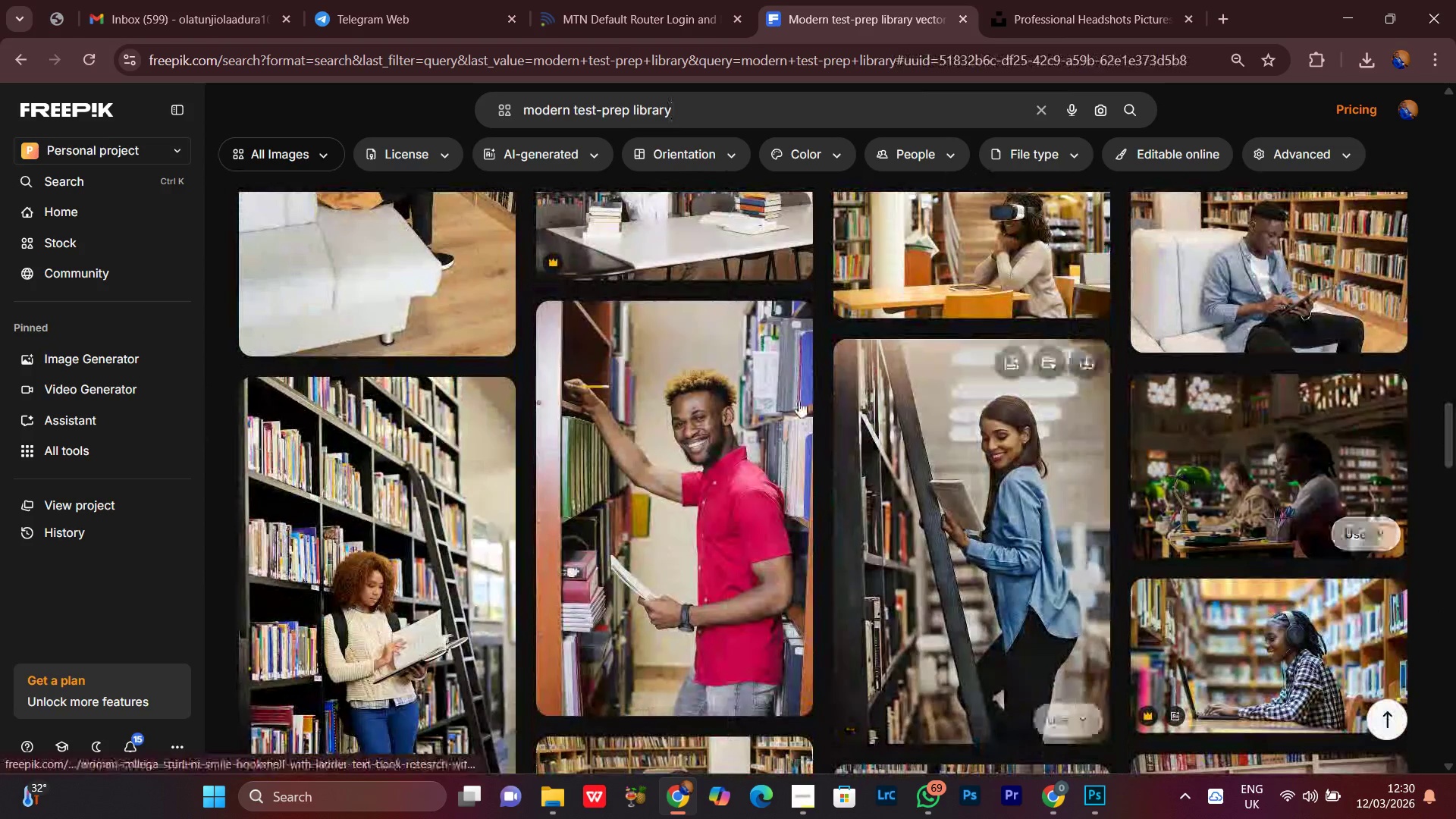 
type( without )
 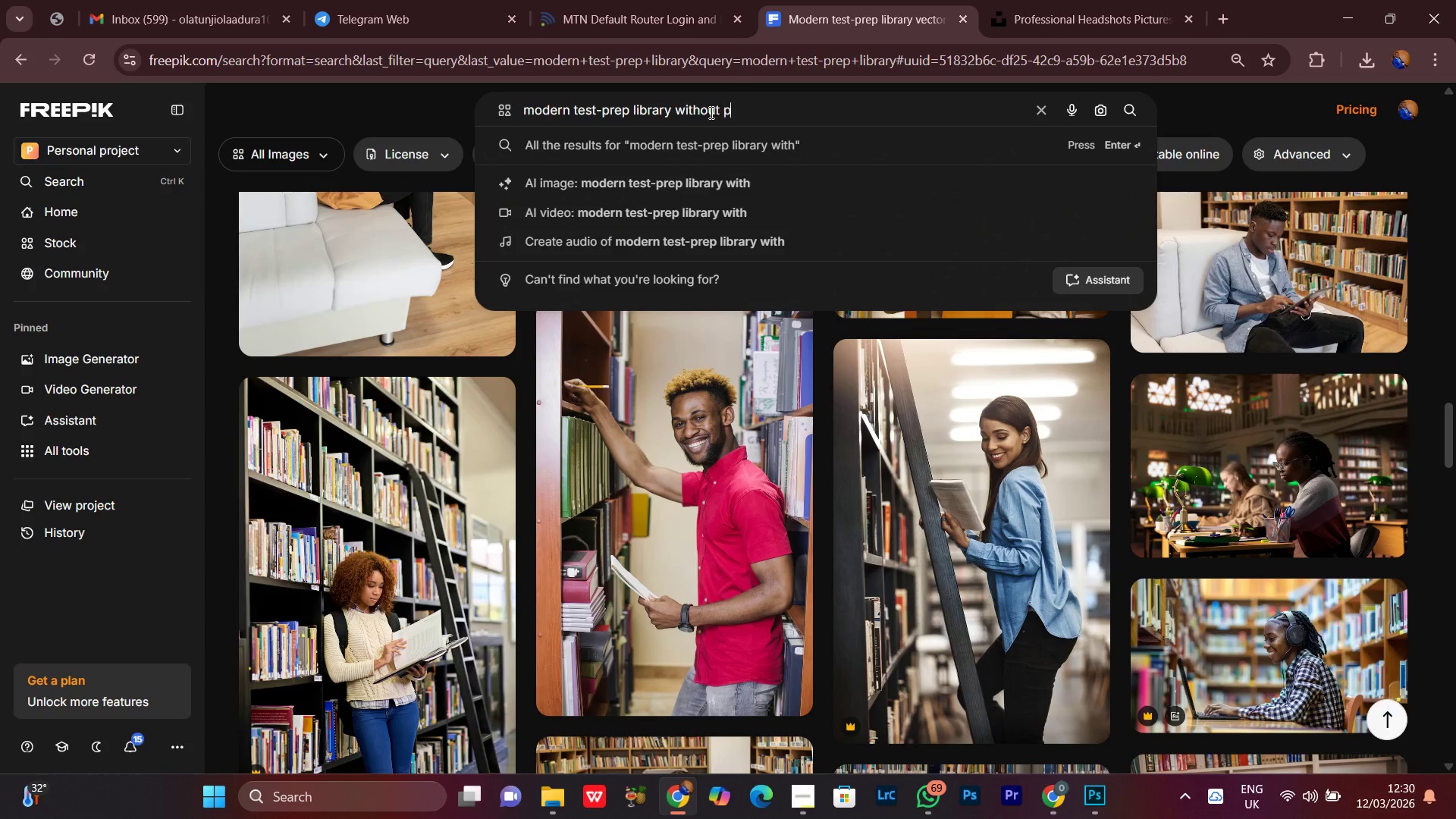 
type(people)
 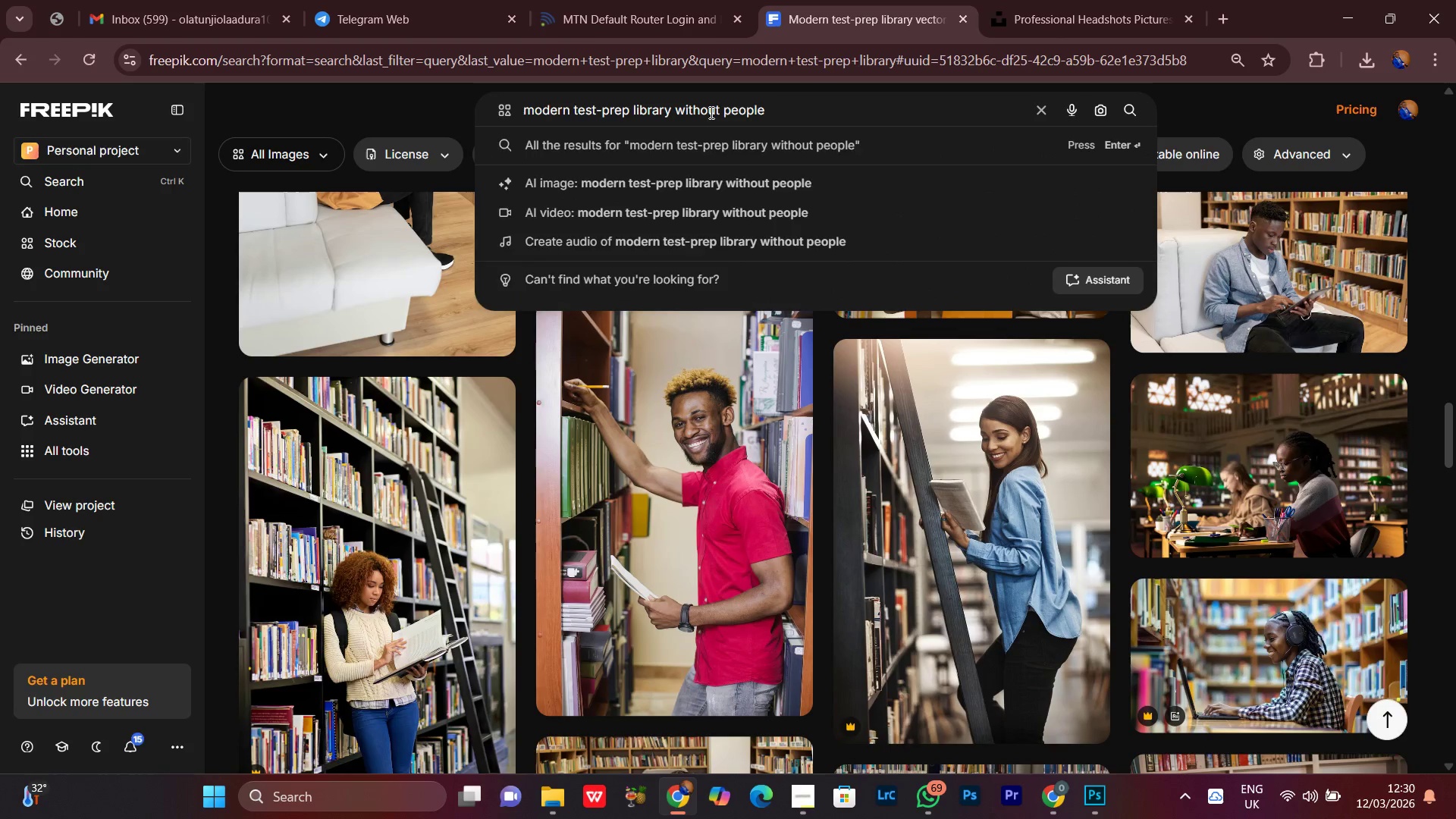 
key(Enter)
 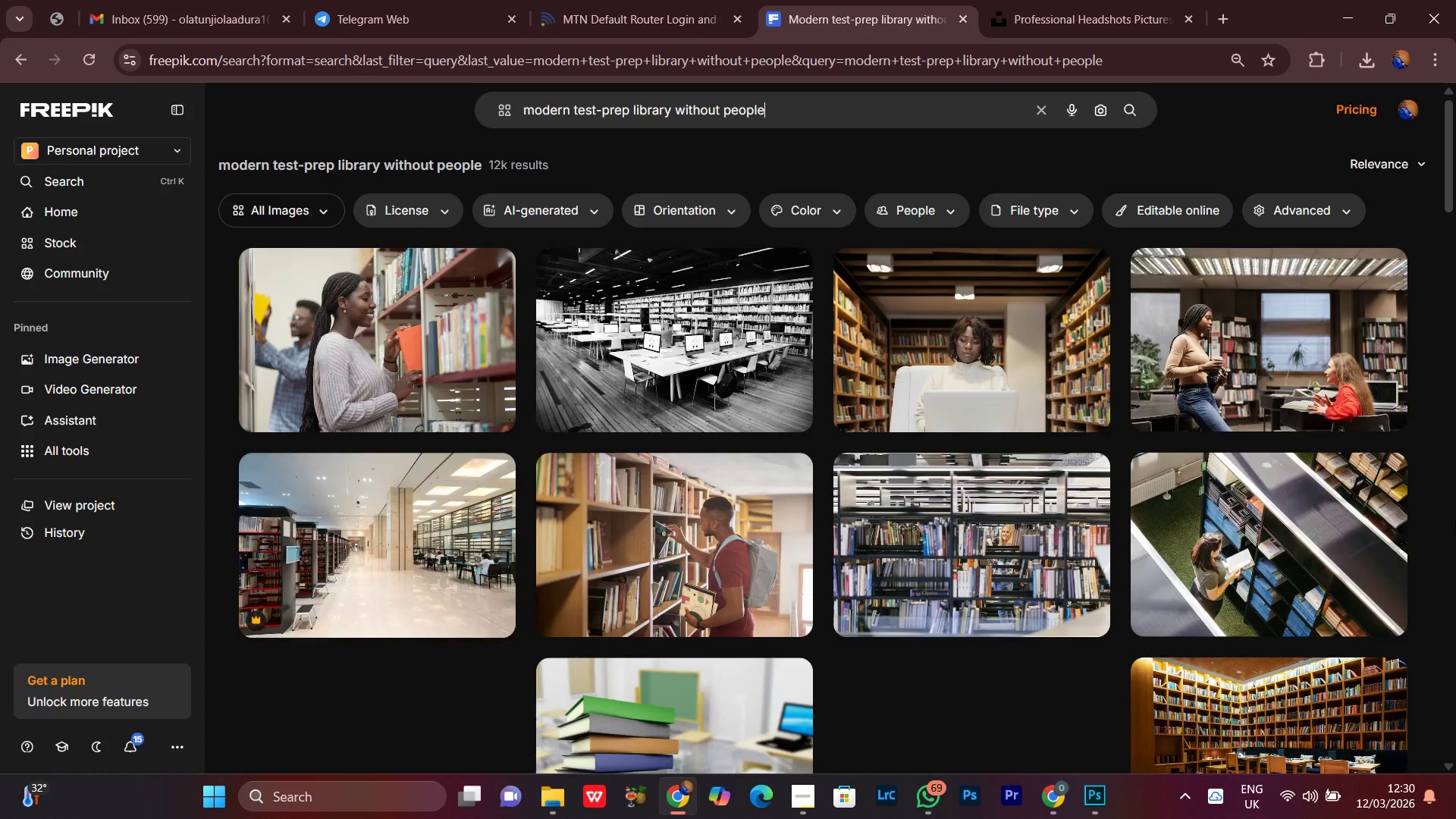 
scroll: coordinate [1455, 521], scroll_direction: down, amount: 6.0
 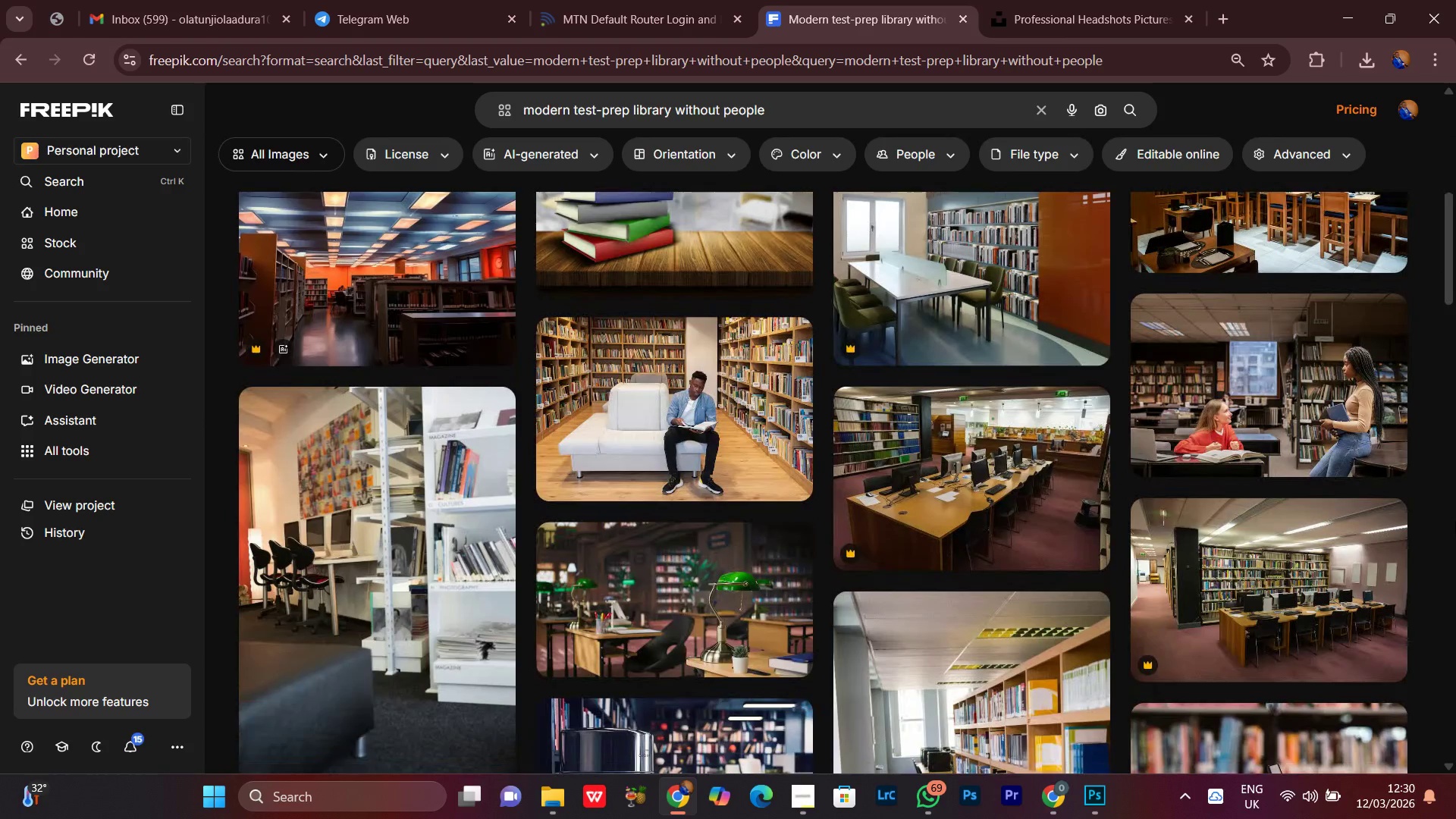 
scroll: coordinate [1455, 521], scroll_direction: none, amount: 0.0
 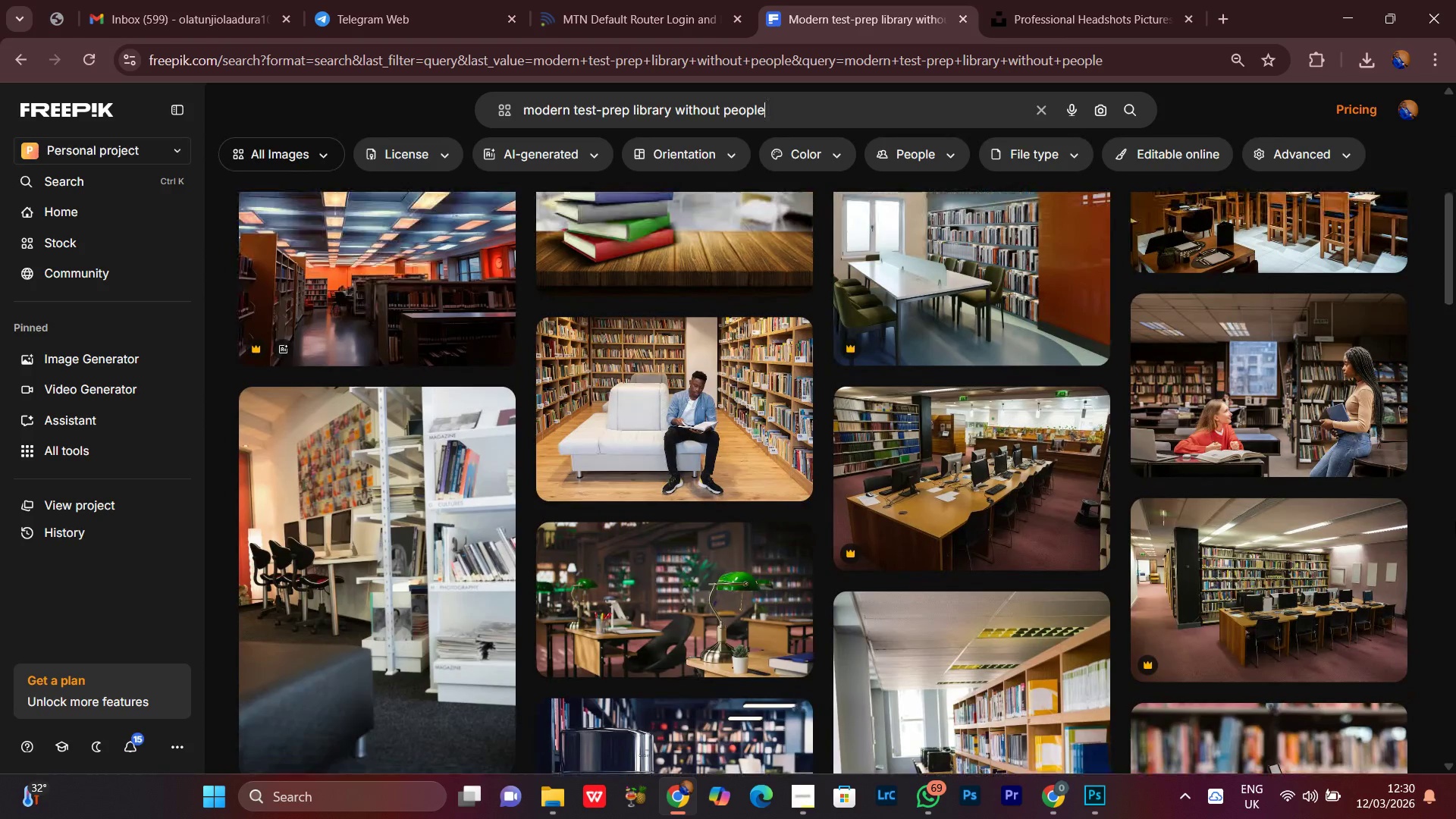 
scroll: coordinate [1453, 244], scroll_direction: up, amount: 2.0
 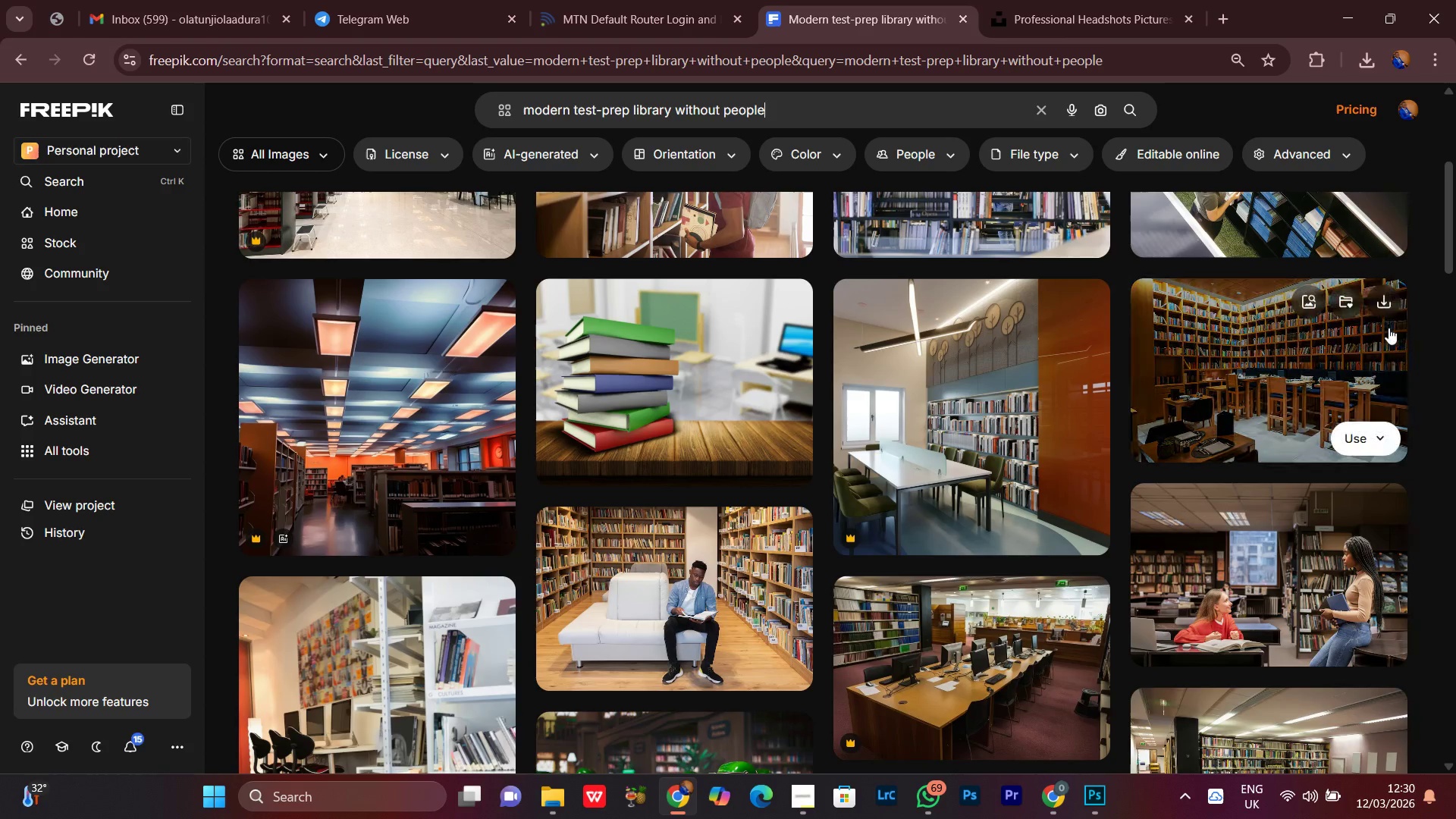 
left_click([1383, 308])
 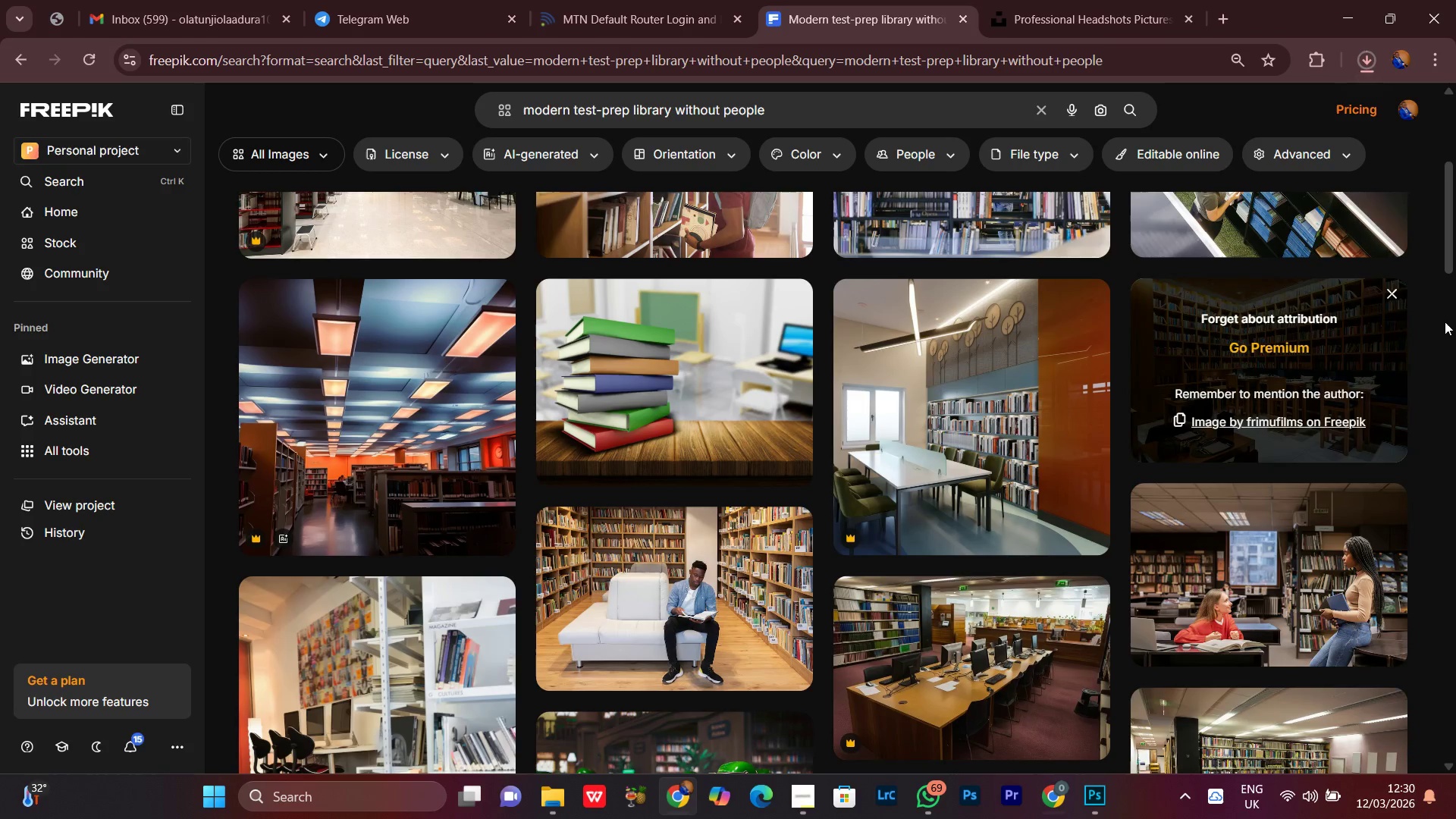 
left_click([1391, 292])
 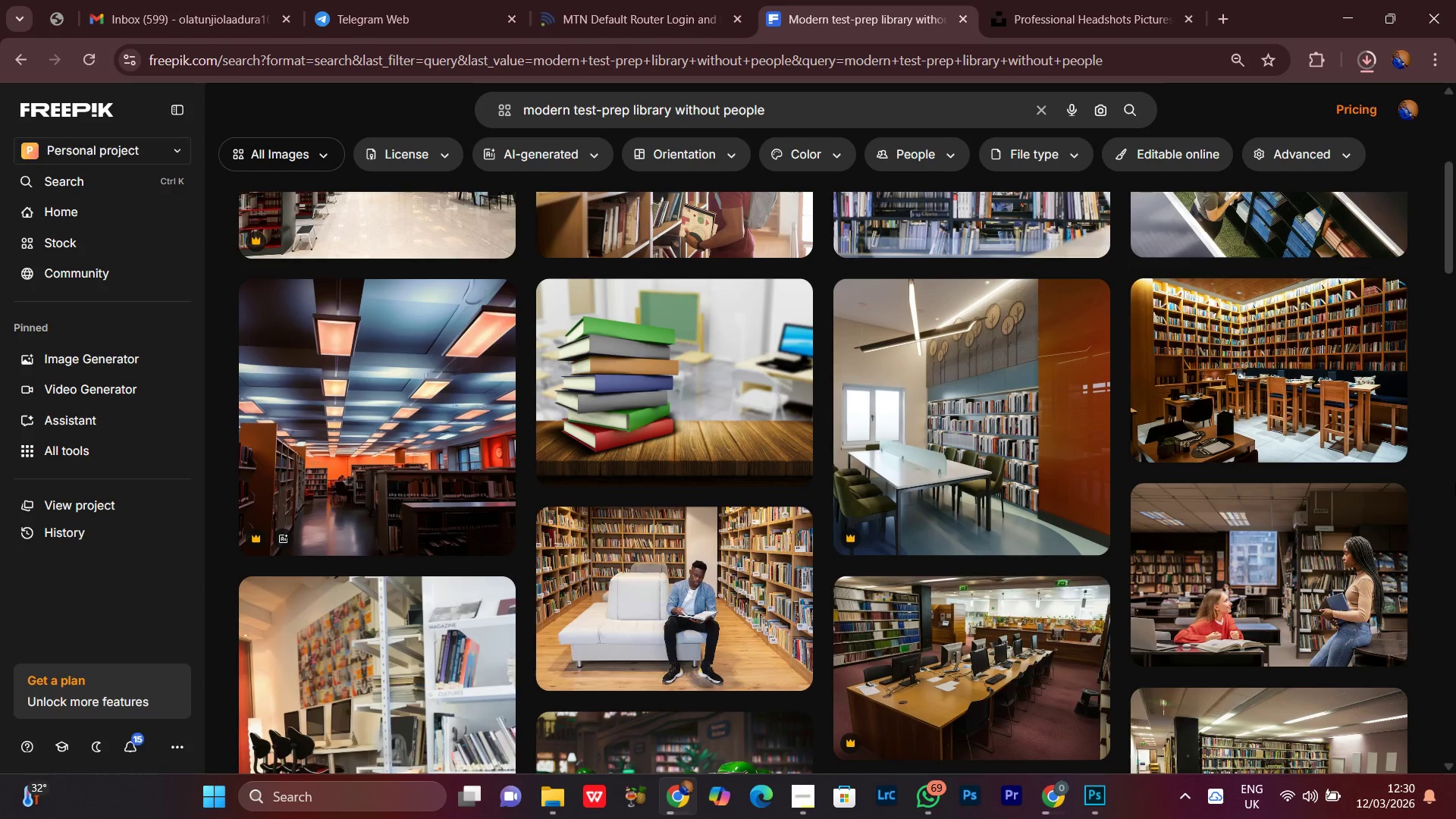 
scroll: coordinate [1455, 483], scroll_direction: down, amount: 3.0
 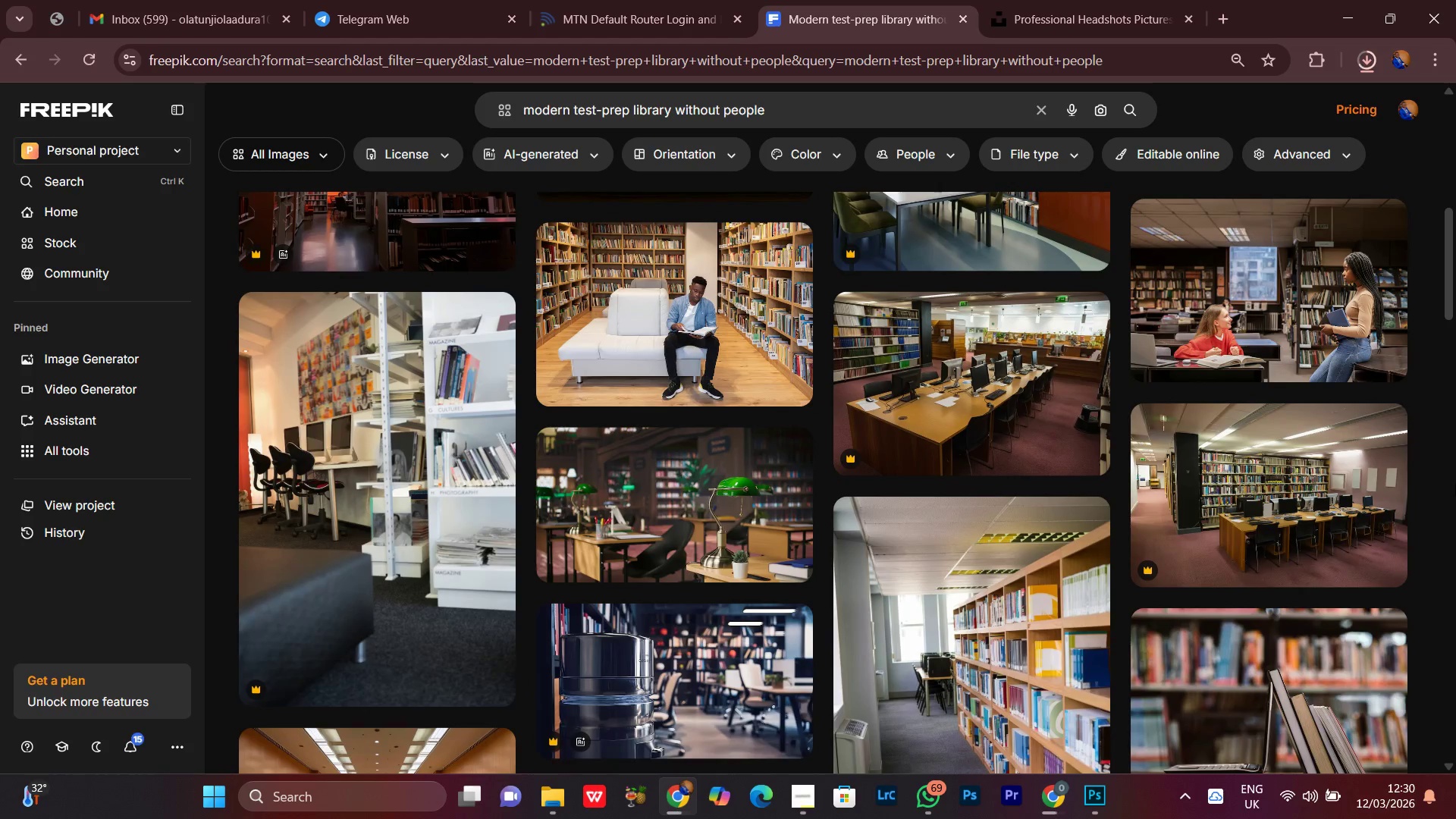 
scroll: coordinate [1455, 483], scroll_direction: up, amount: 1.0
 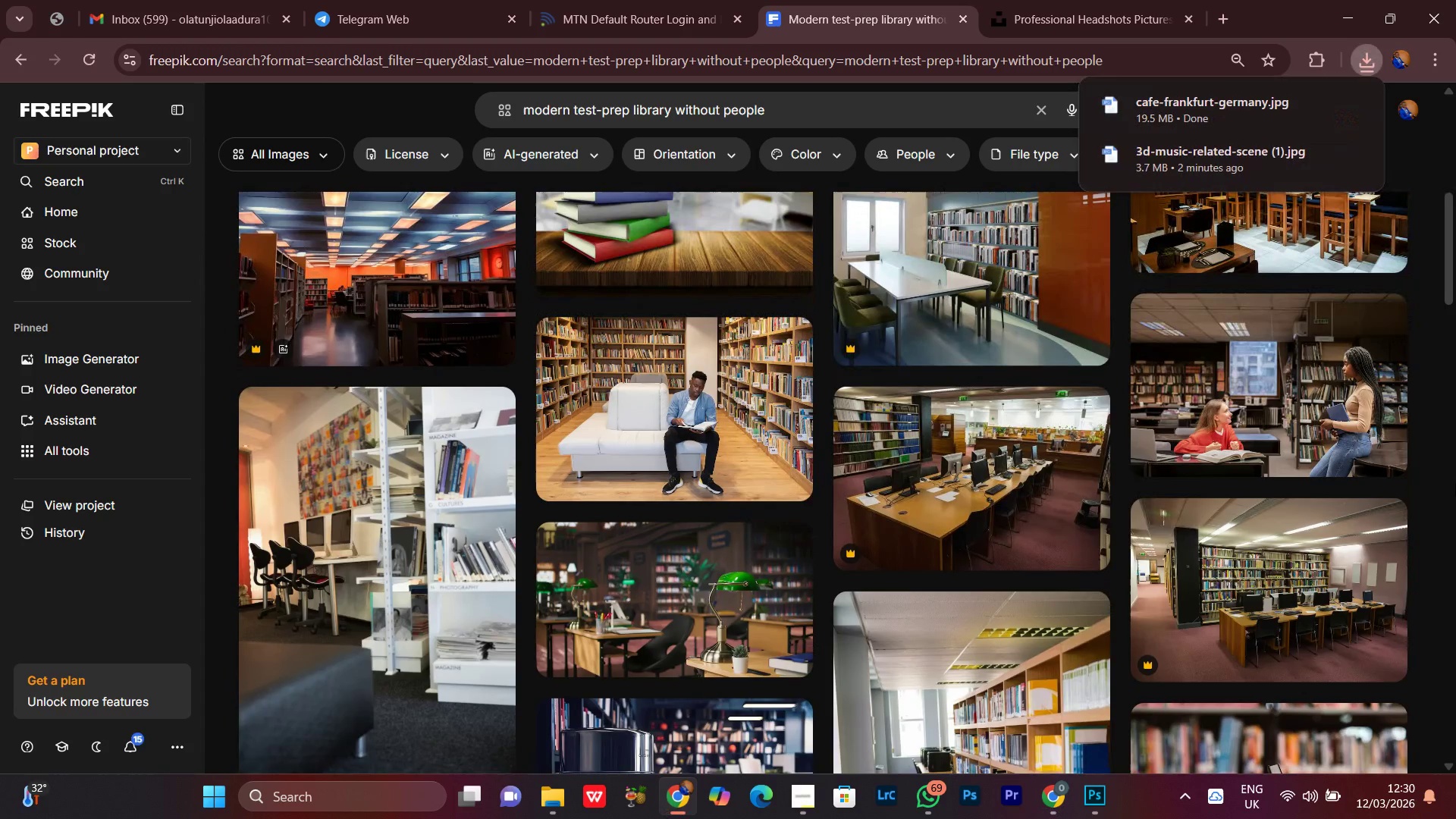 
scroll: coordinate [1455, 513], scroll_direction: down, amount: 6.0
 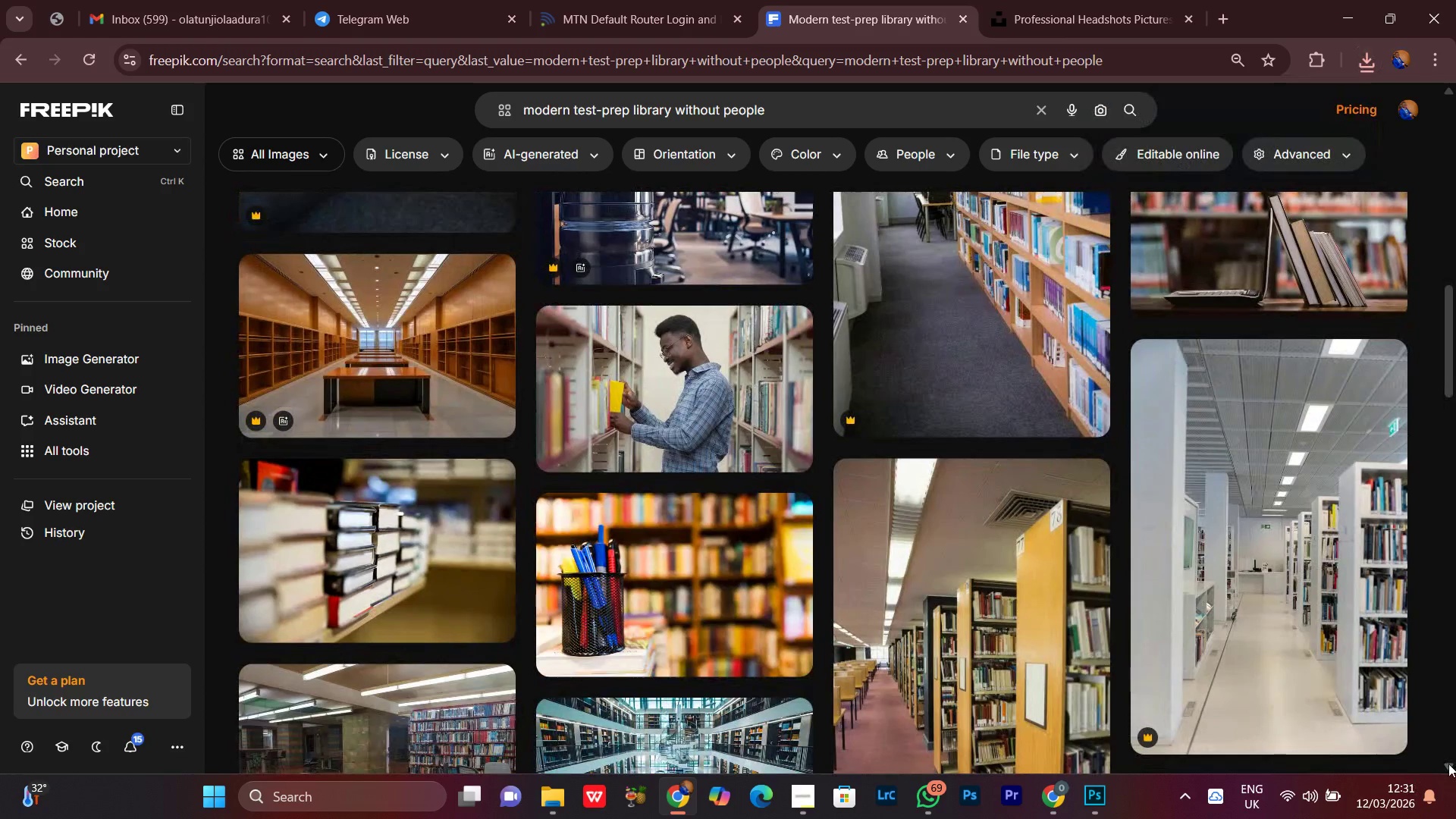 
scroll: coordinate [1437, 521], scroll_direction: up, amount: 8.0
 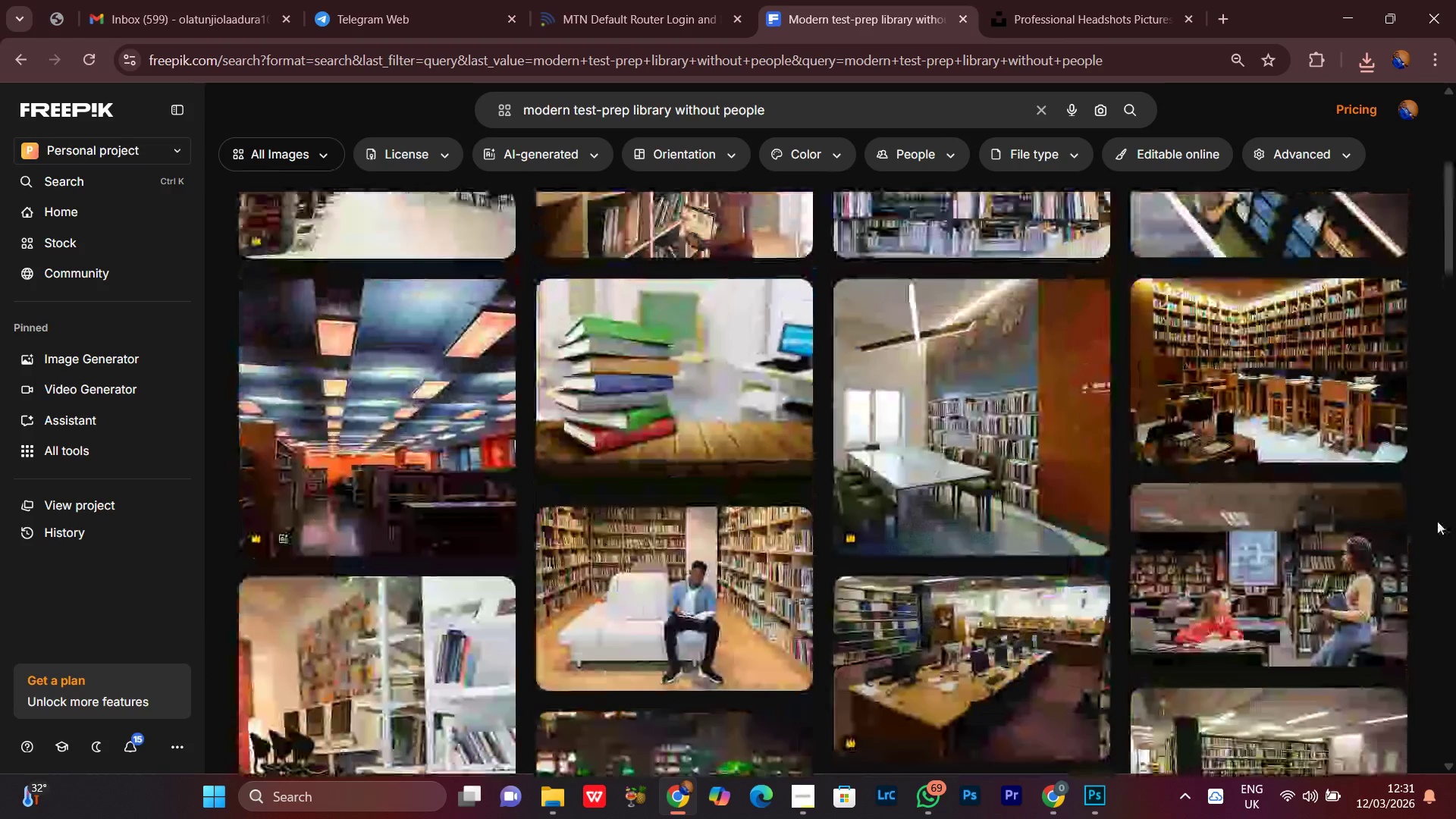 
scroll: coordinate [1451, 605], scroll_direction: down, amount: 21.0
 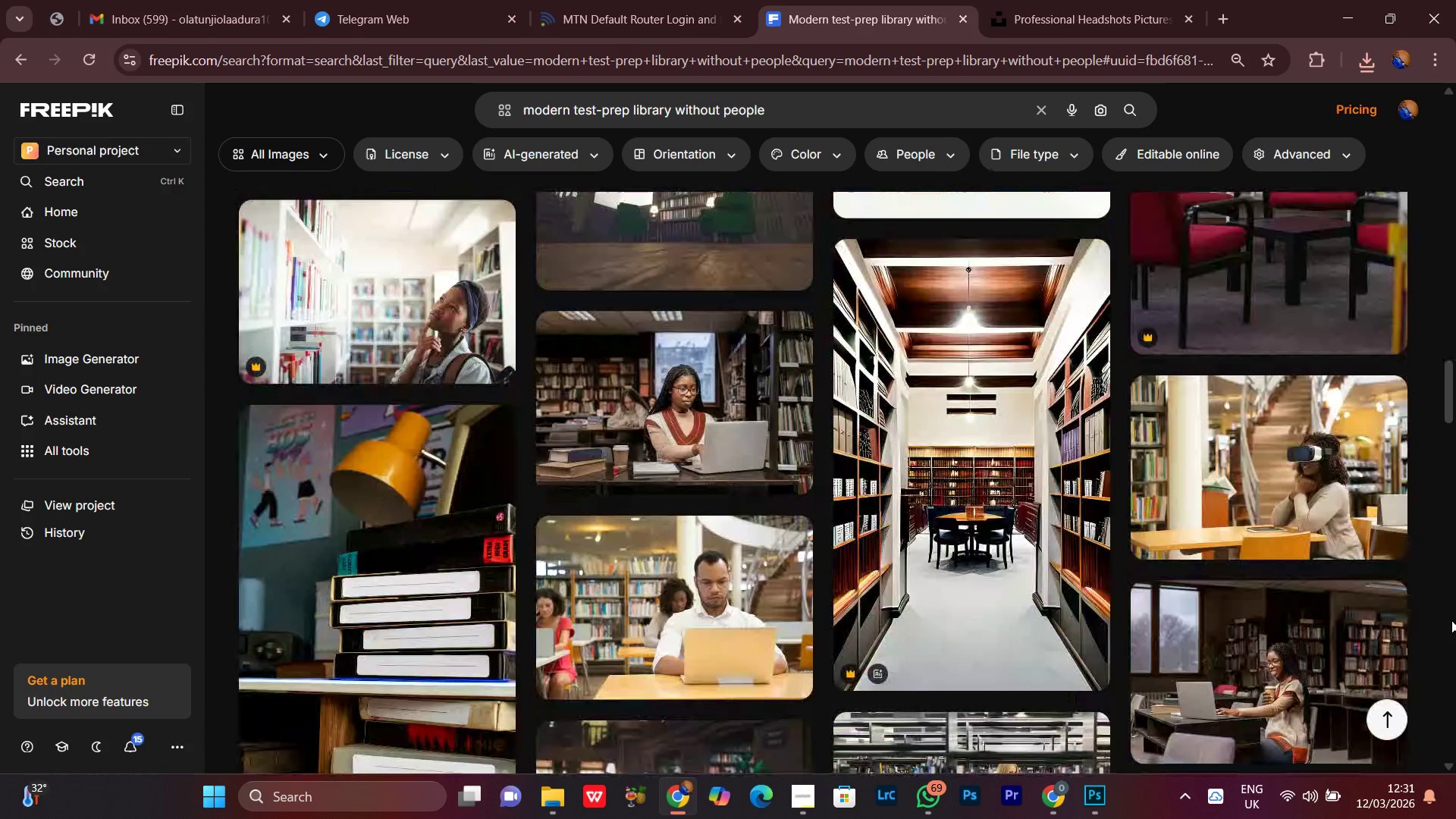 
wait(6.2)
 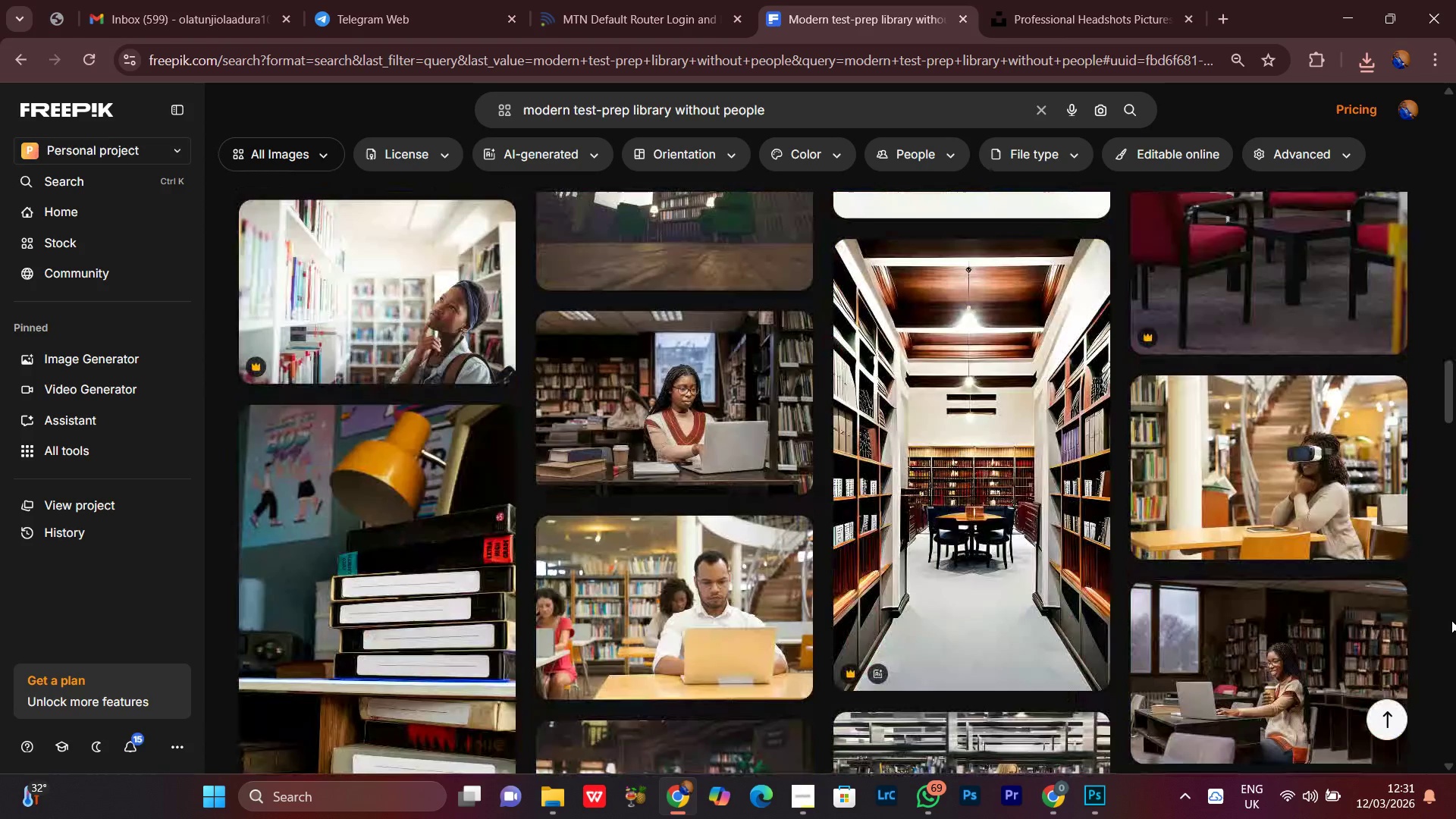 
left_click([1445, 764])
 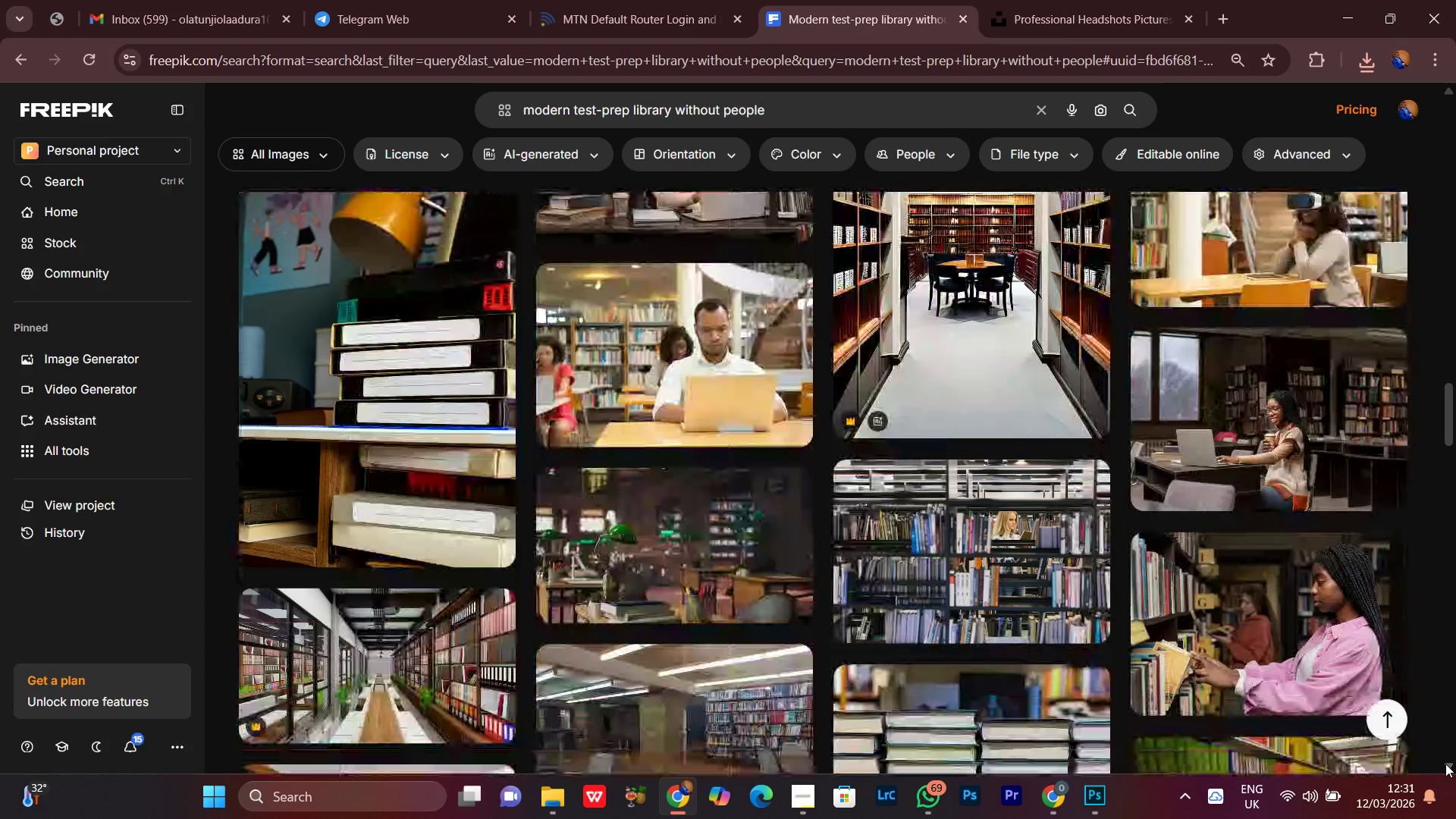 
left_click([1445, 764])
 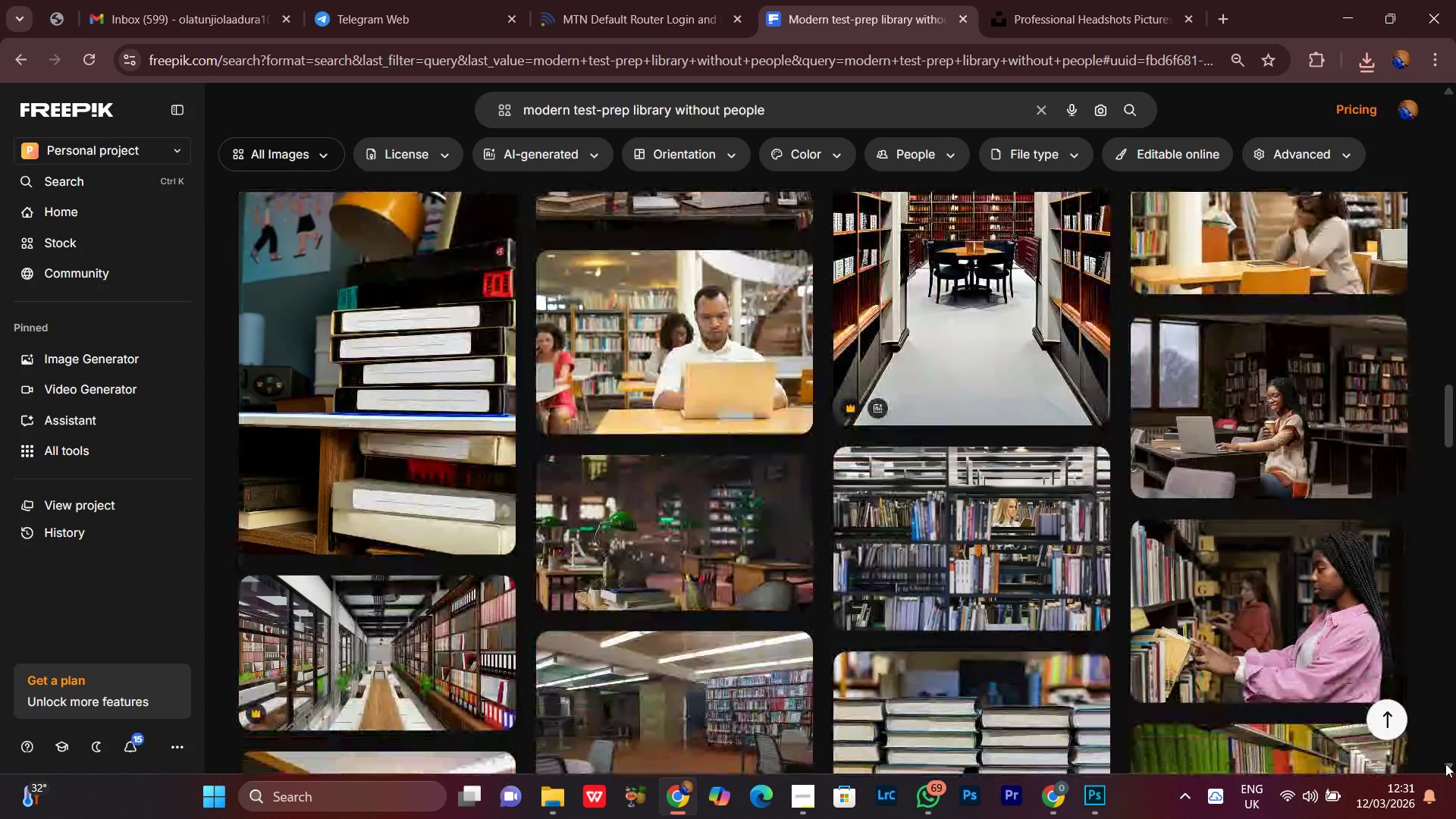 
left_click([1445, 764])
 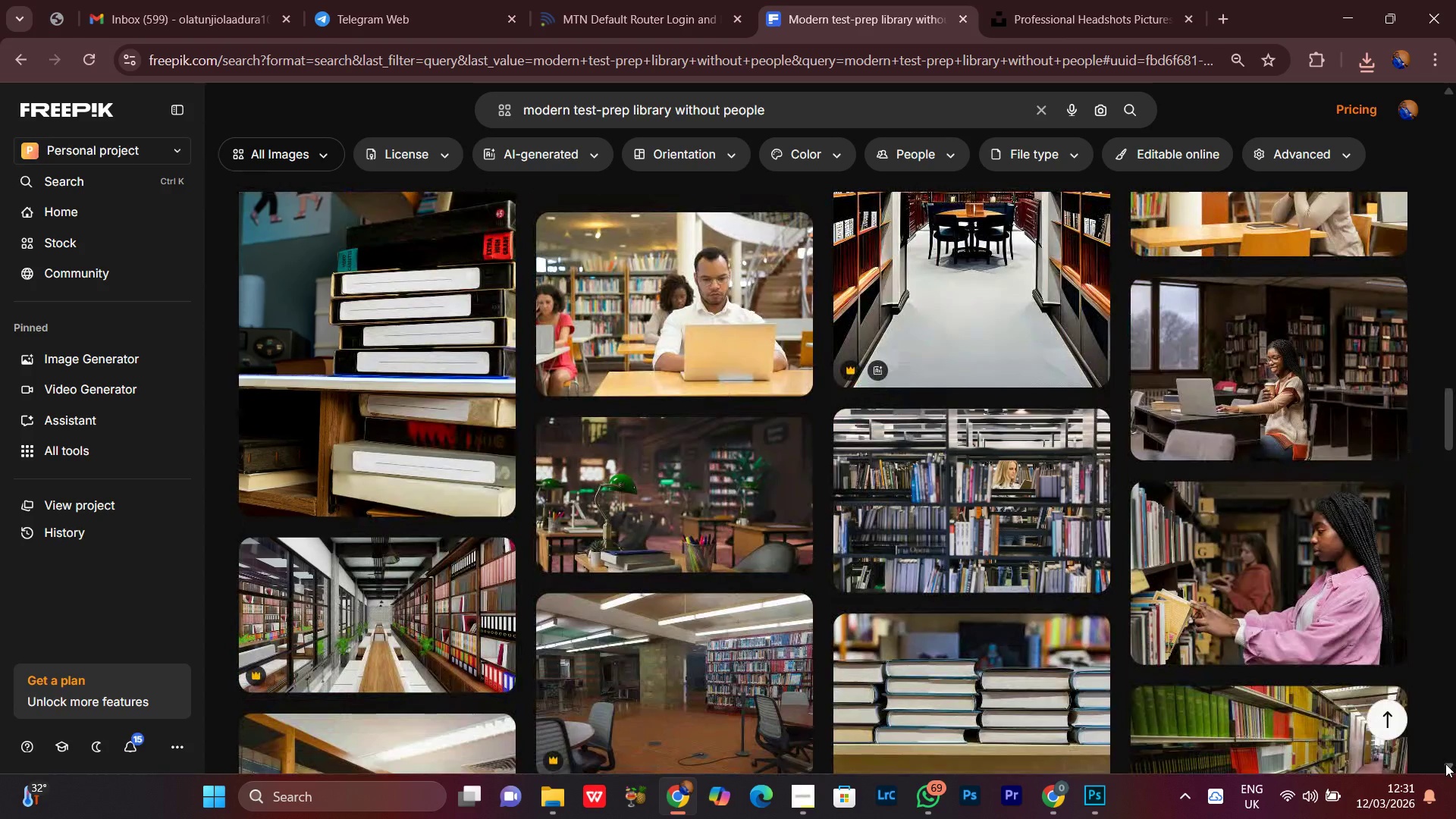 
left_click([1445, 764])
 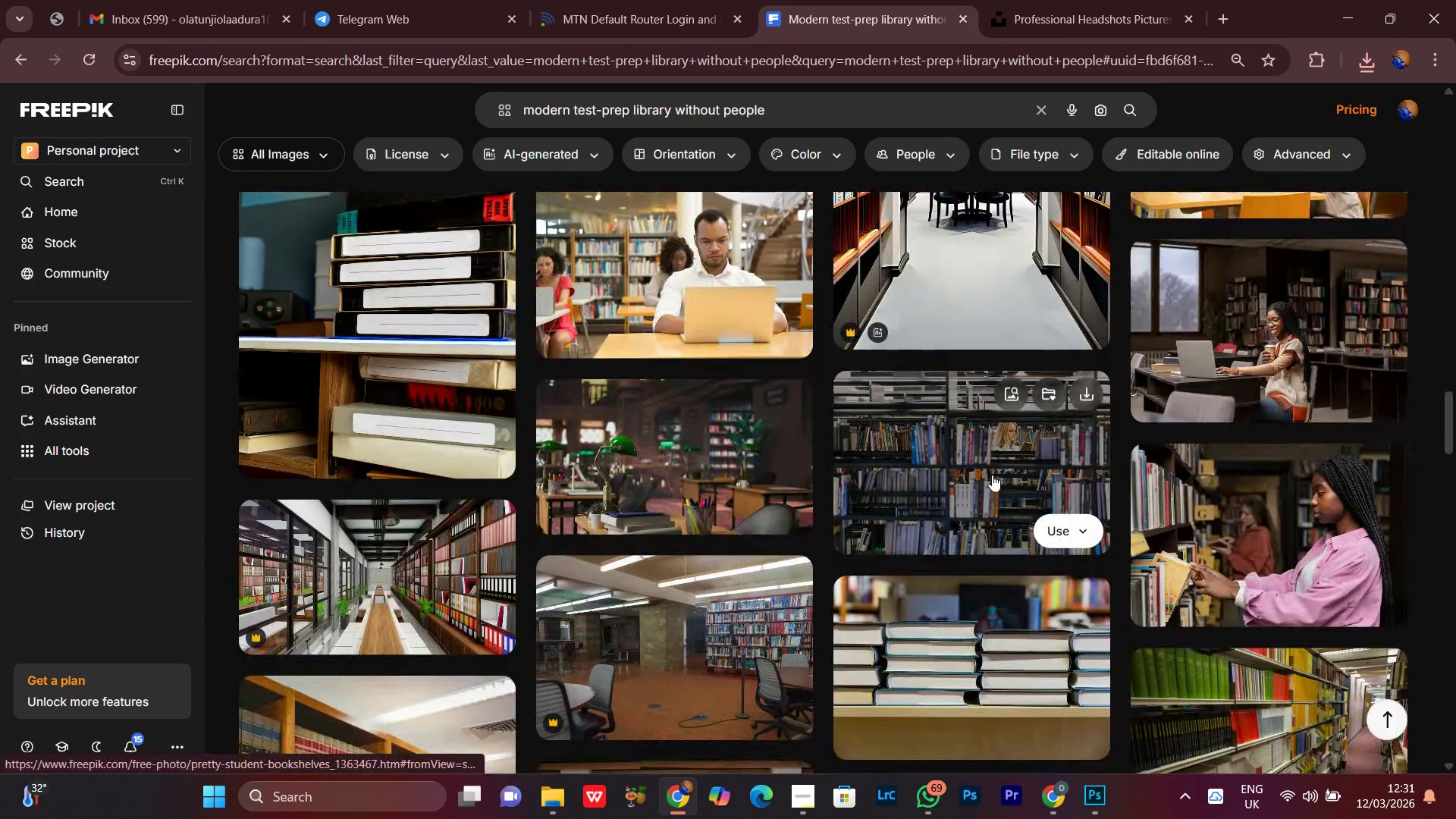 
left_click([992, 475])
 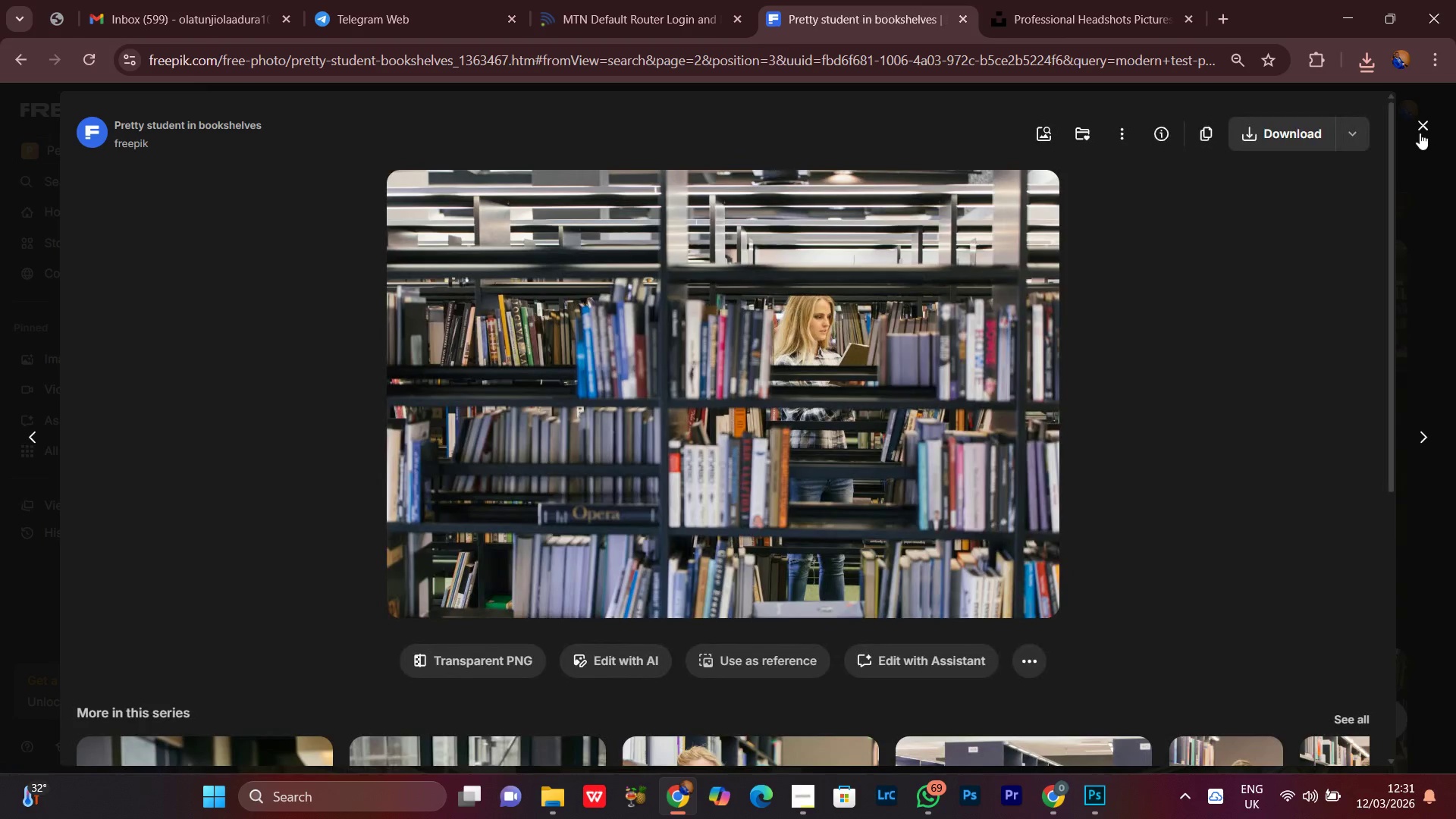 
left_click([1420, 132])
 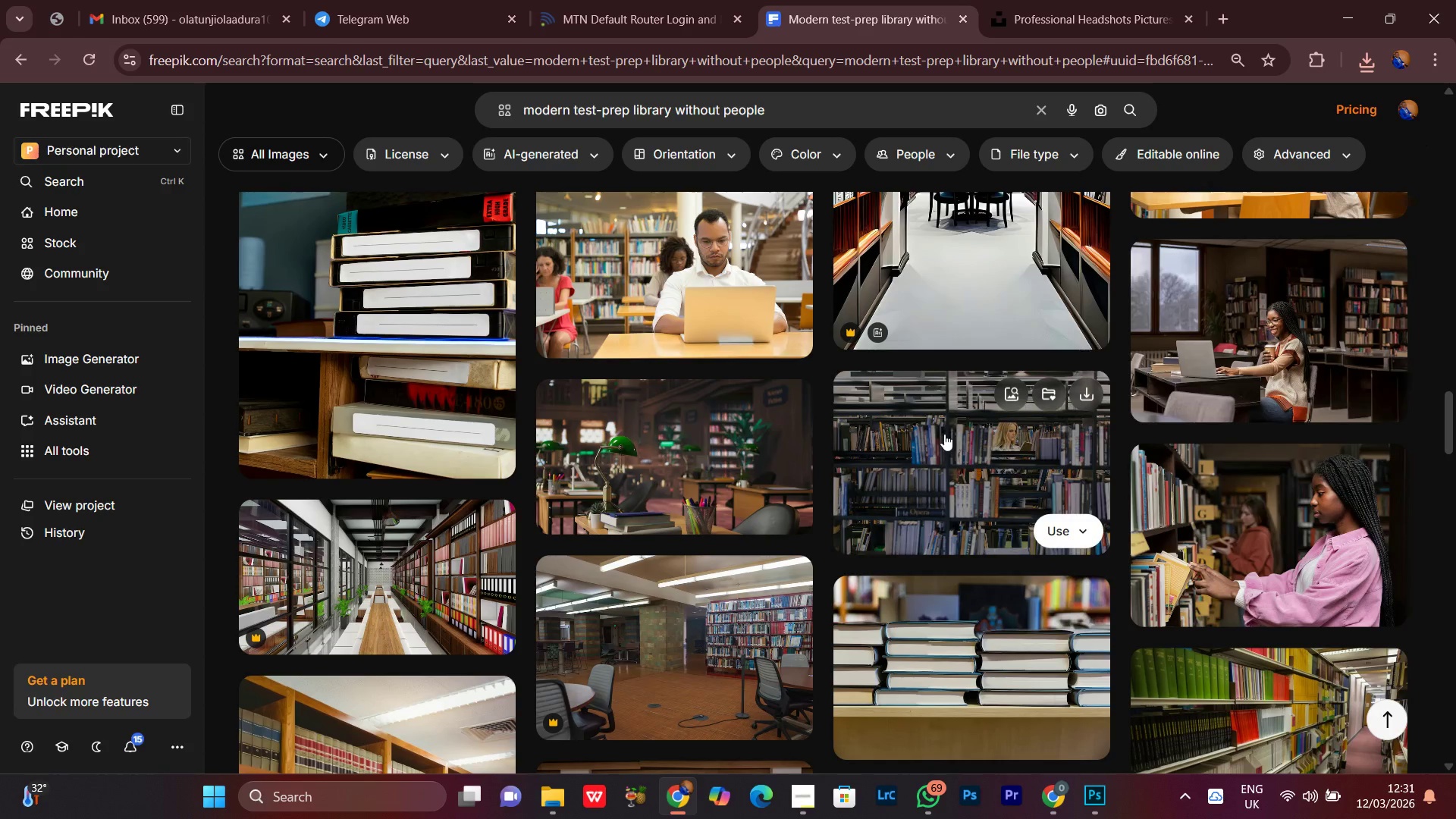 
left_click([1078, 403])
 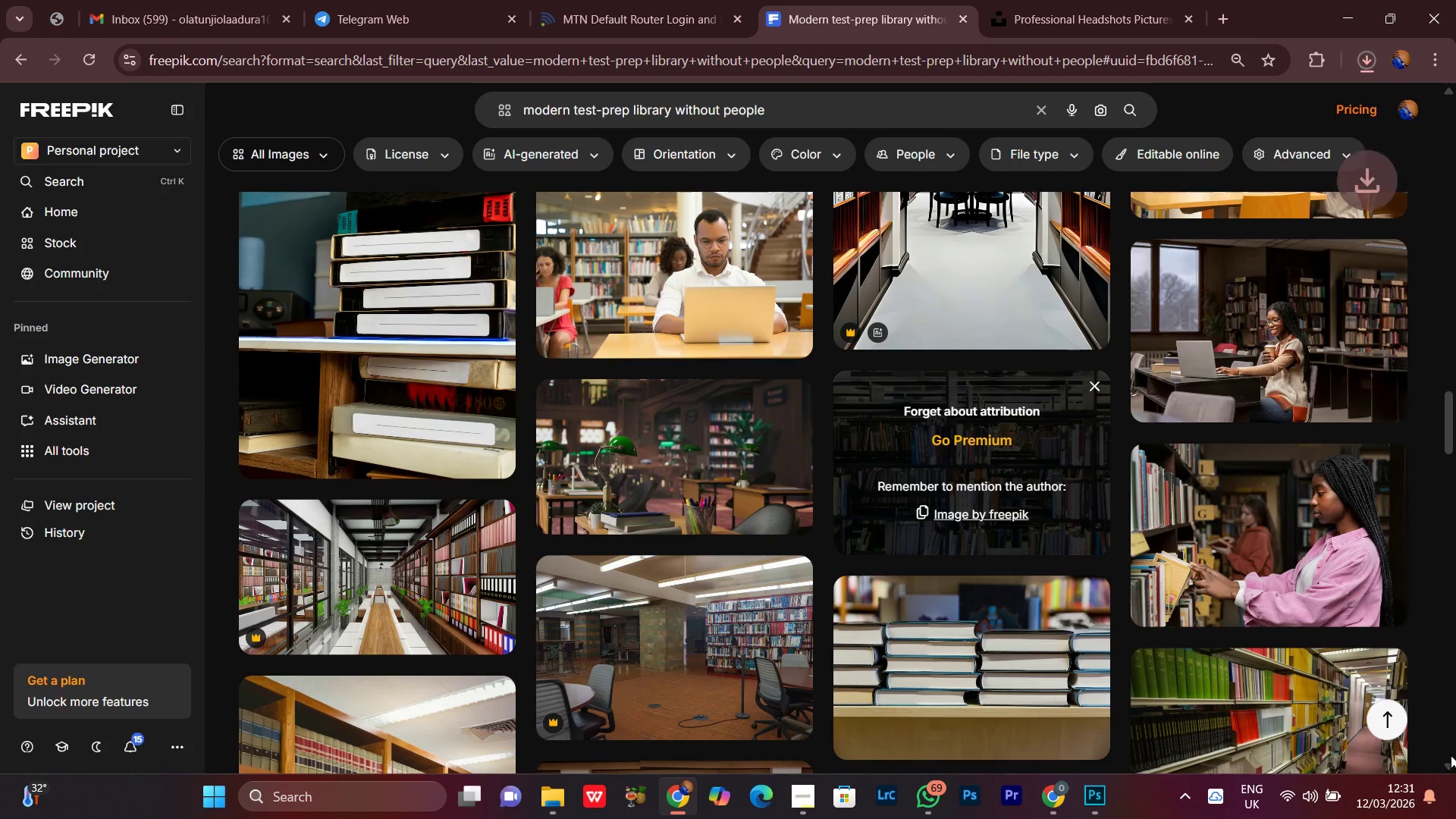 
double_click([1451, 759])
 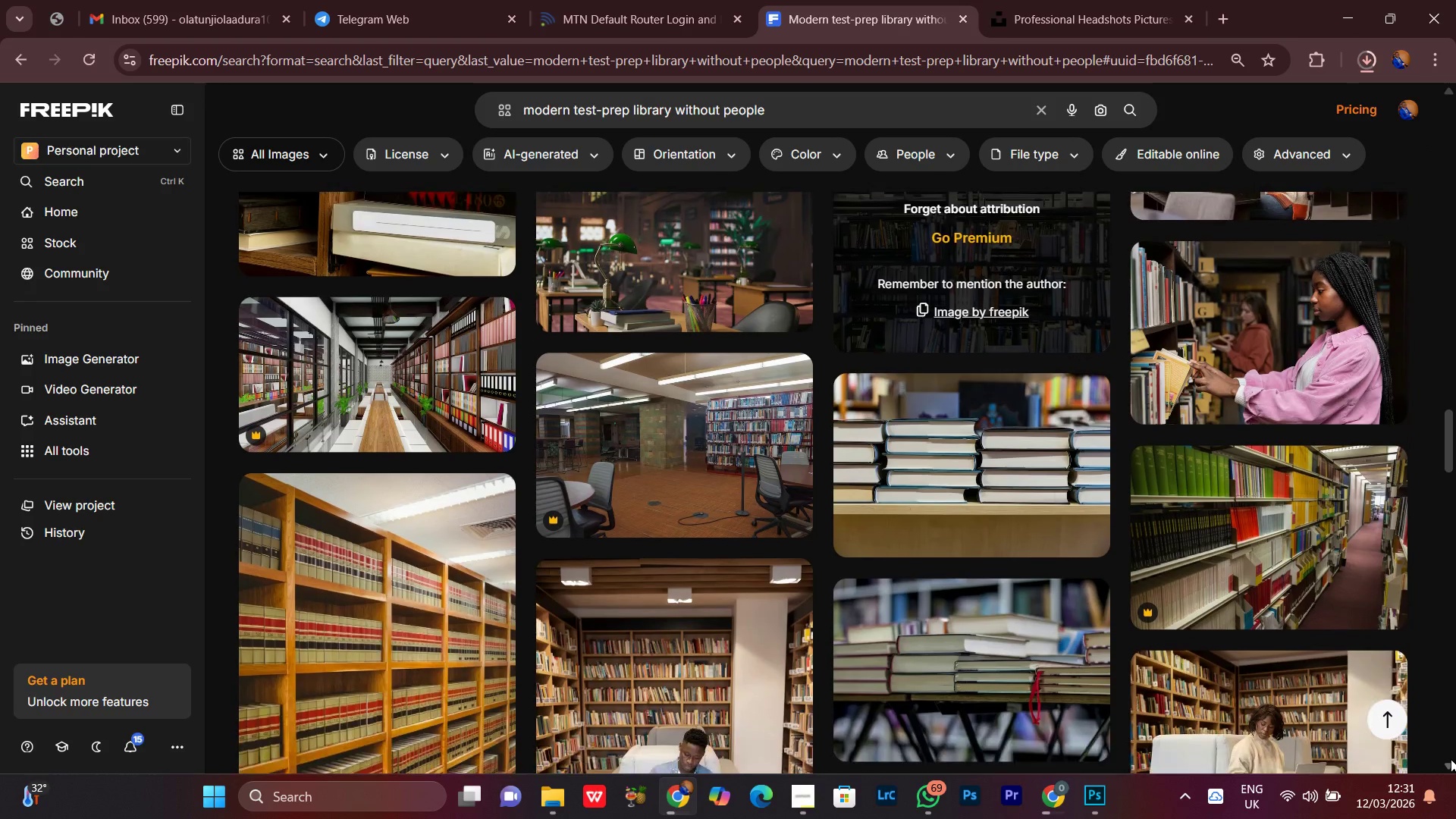 
left_click([1451, 759])
 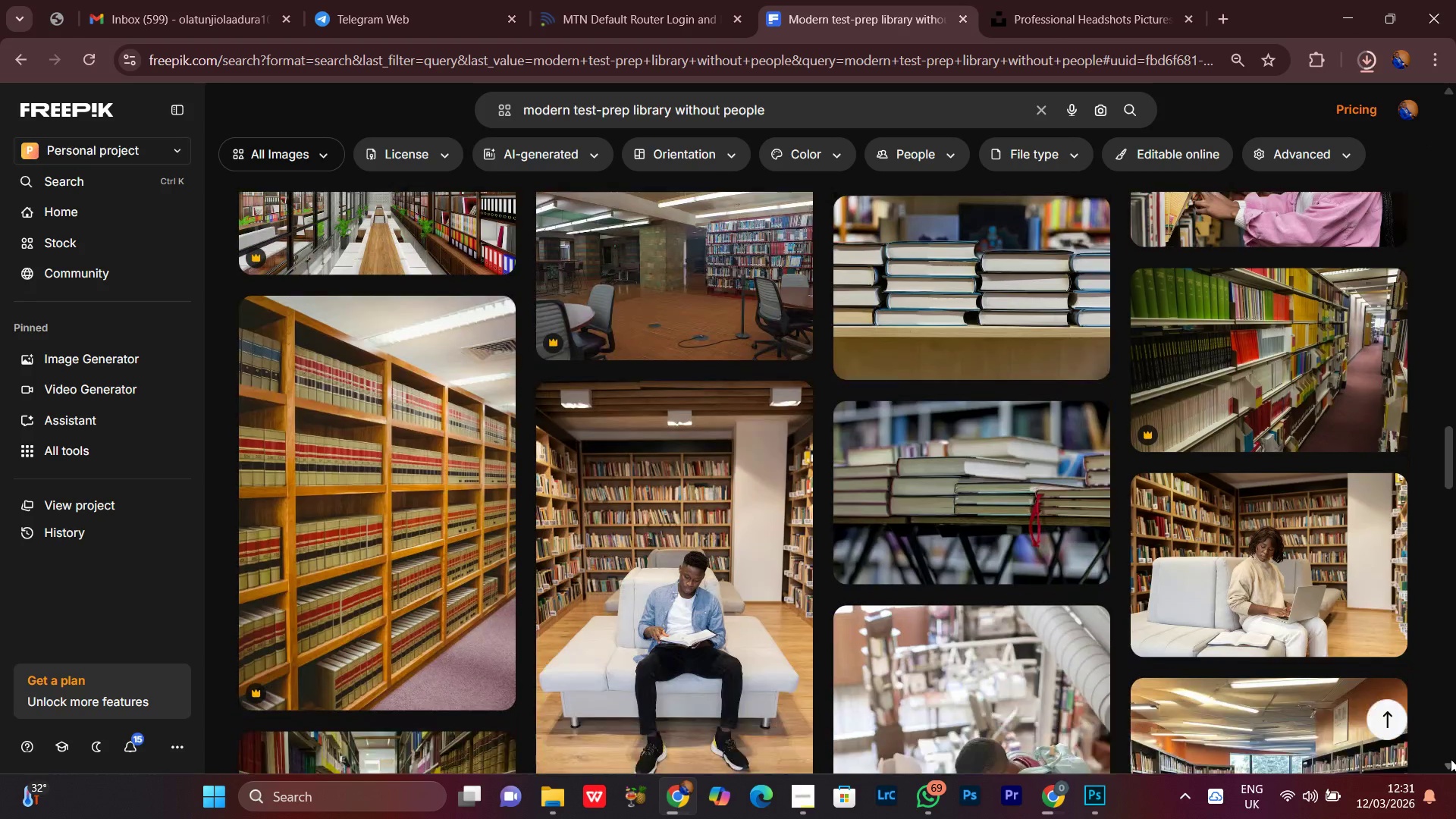 
left_click([1451, 759])
 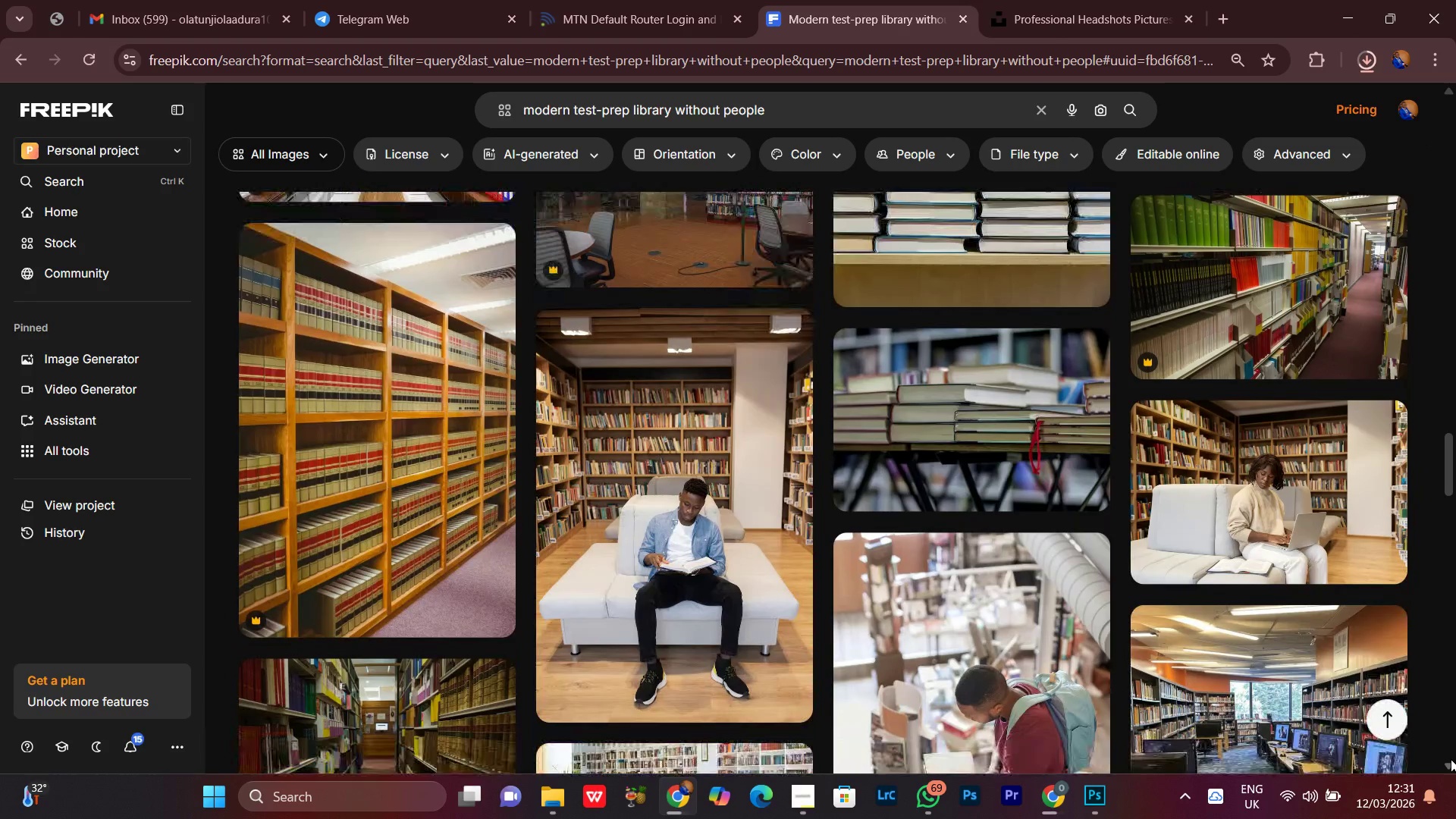 
left_click([1451, 759])
 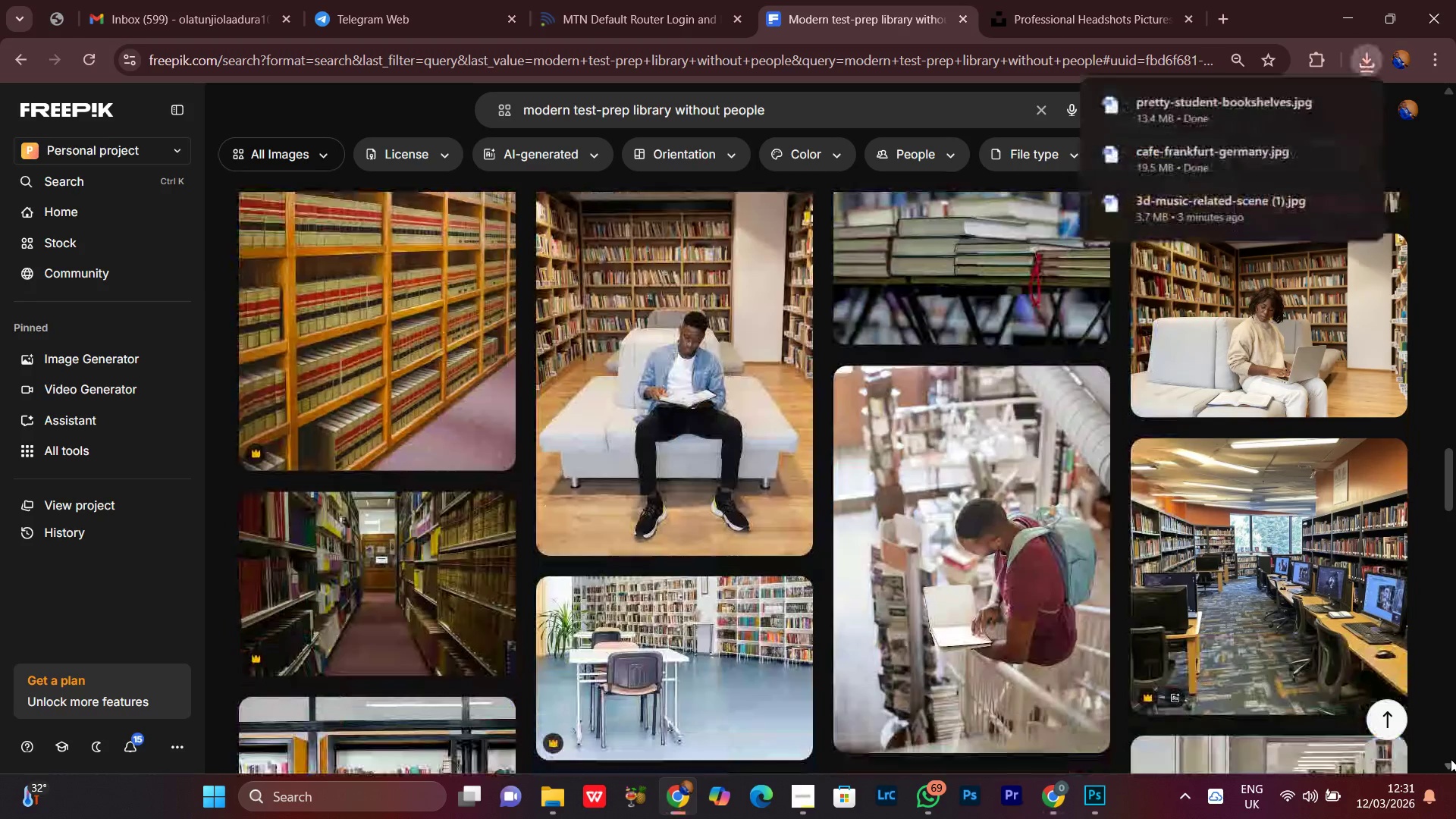 
double_click([1451, 759])
 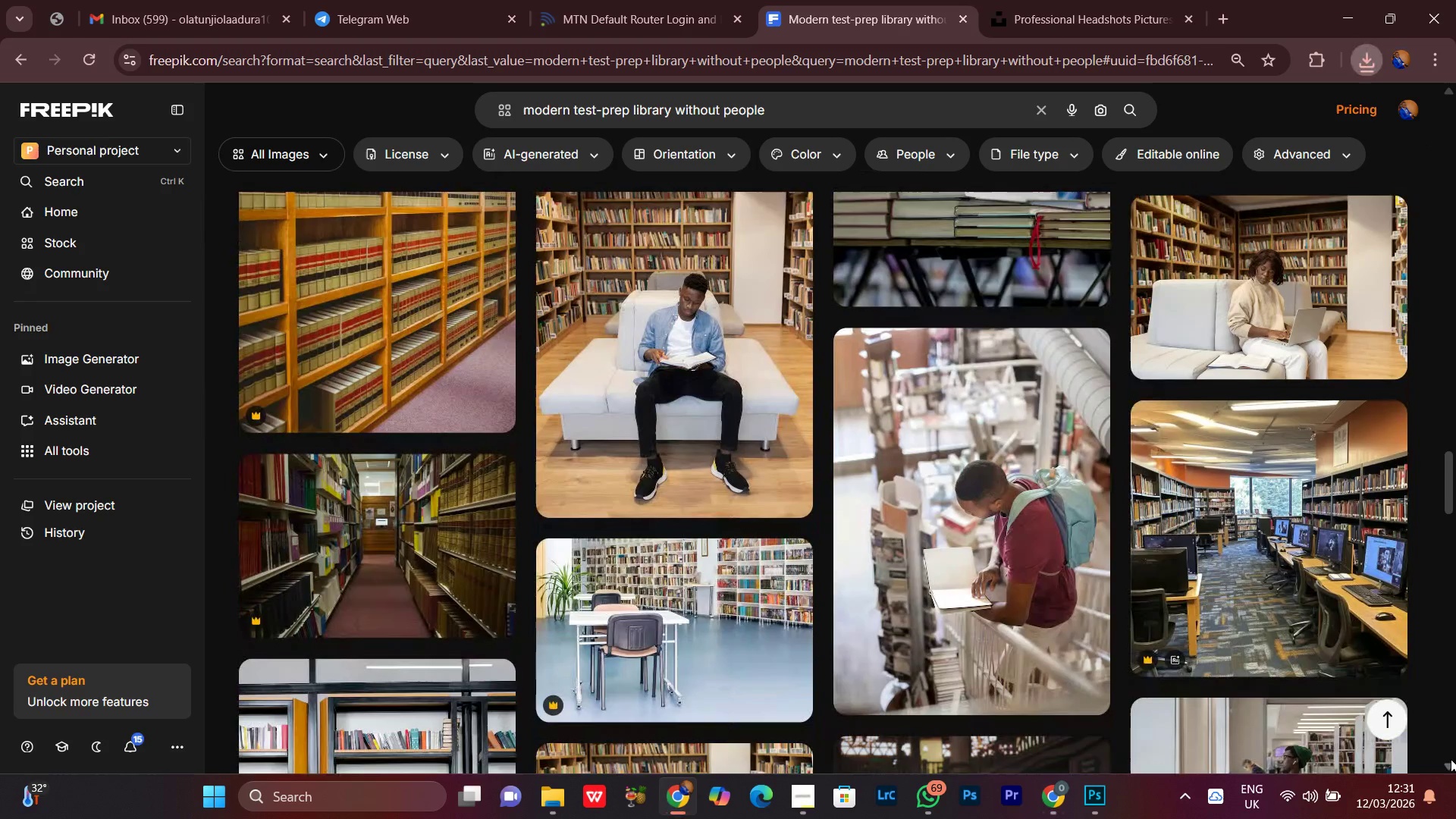 
triple_click([1451, 759])
 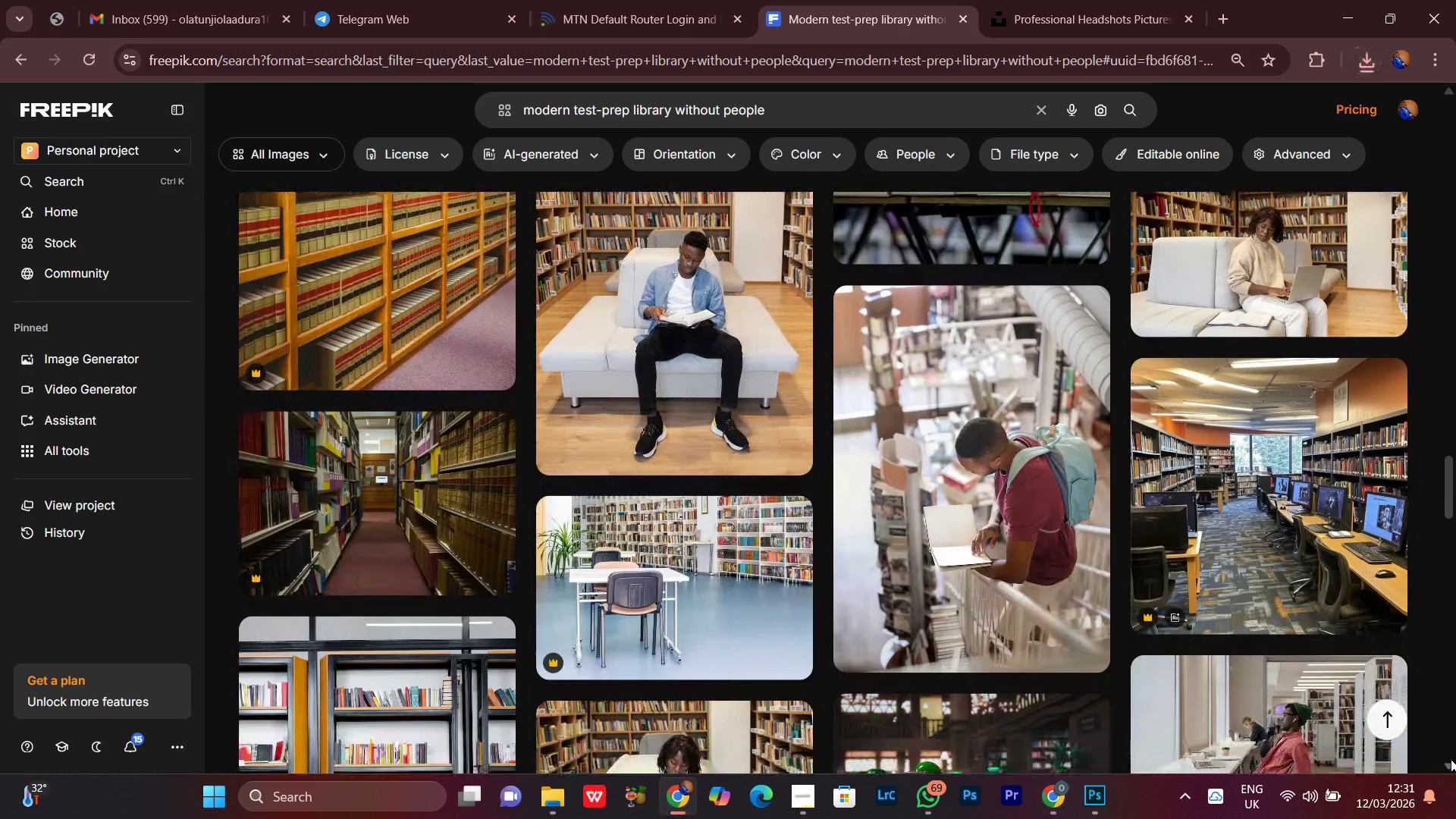 
triple_click([1451, 759])
 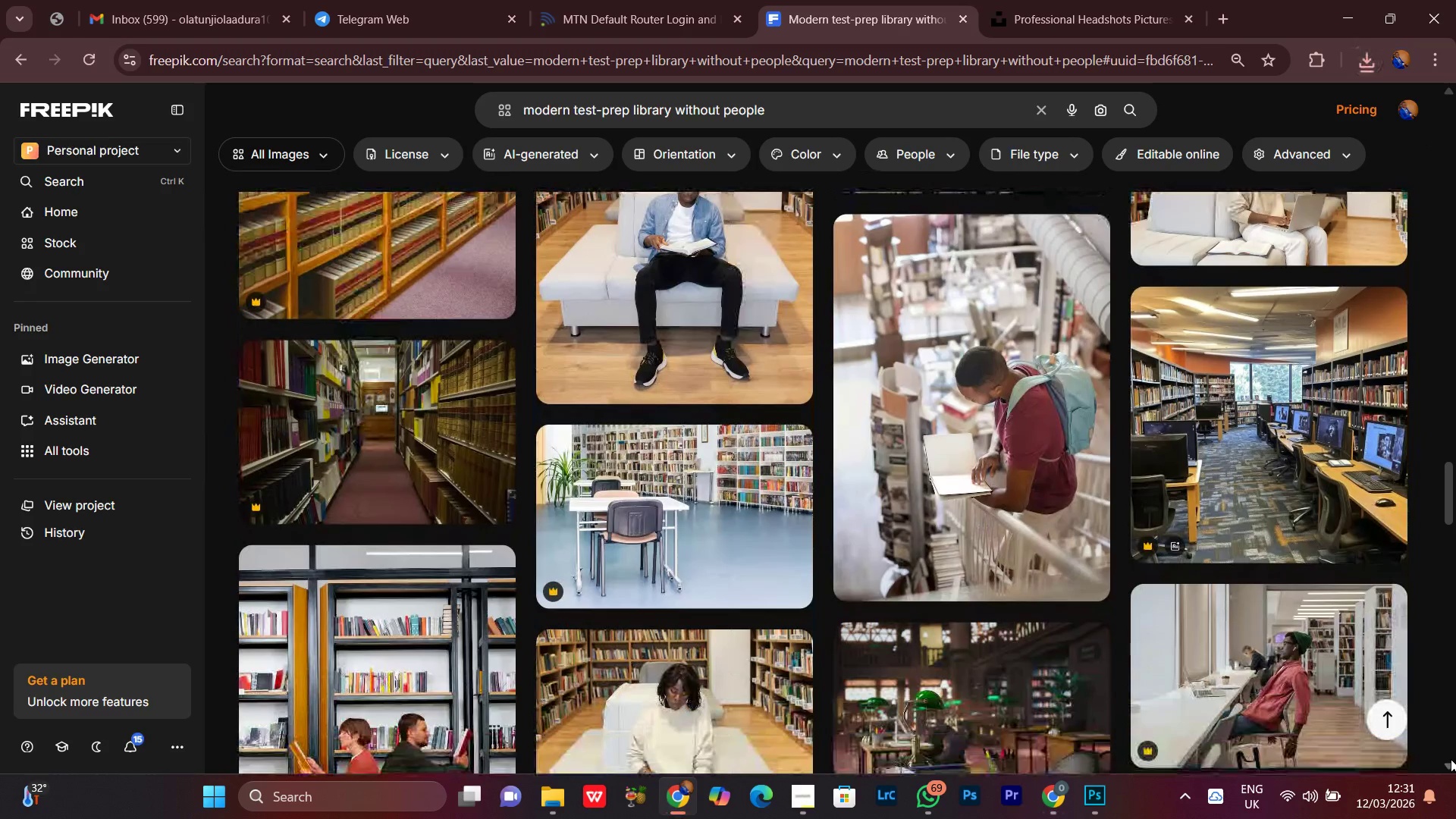 
triple_click([1451, 759])
 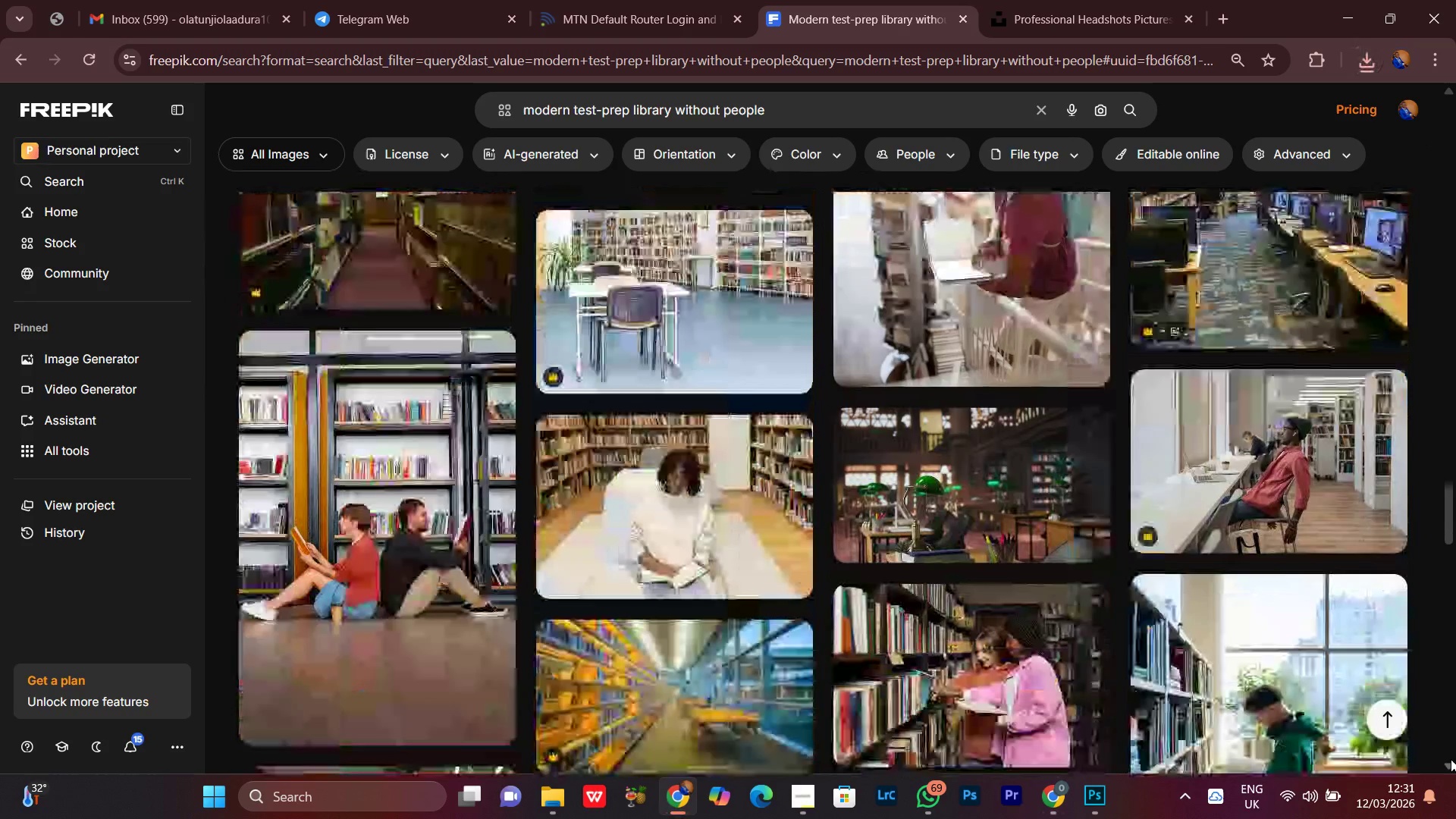 
left_click([1451, 759])
 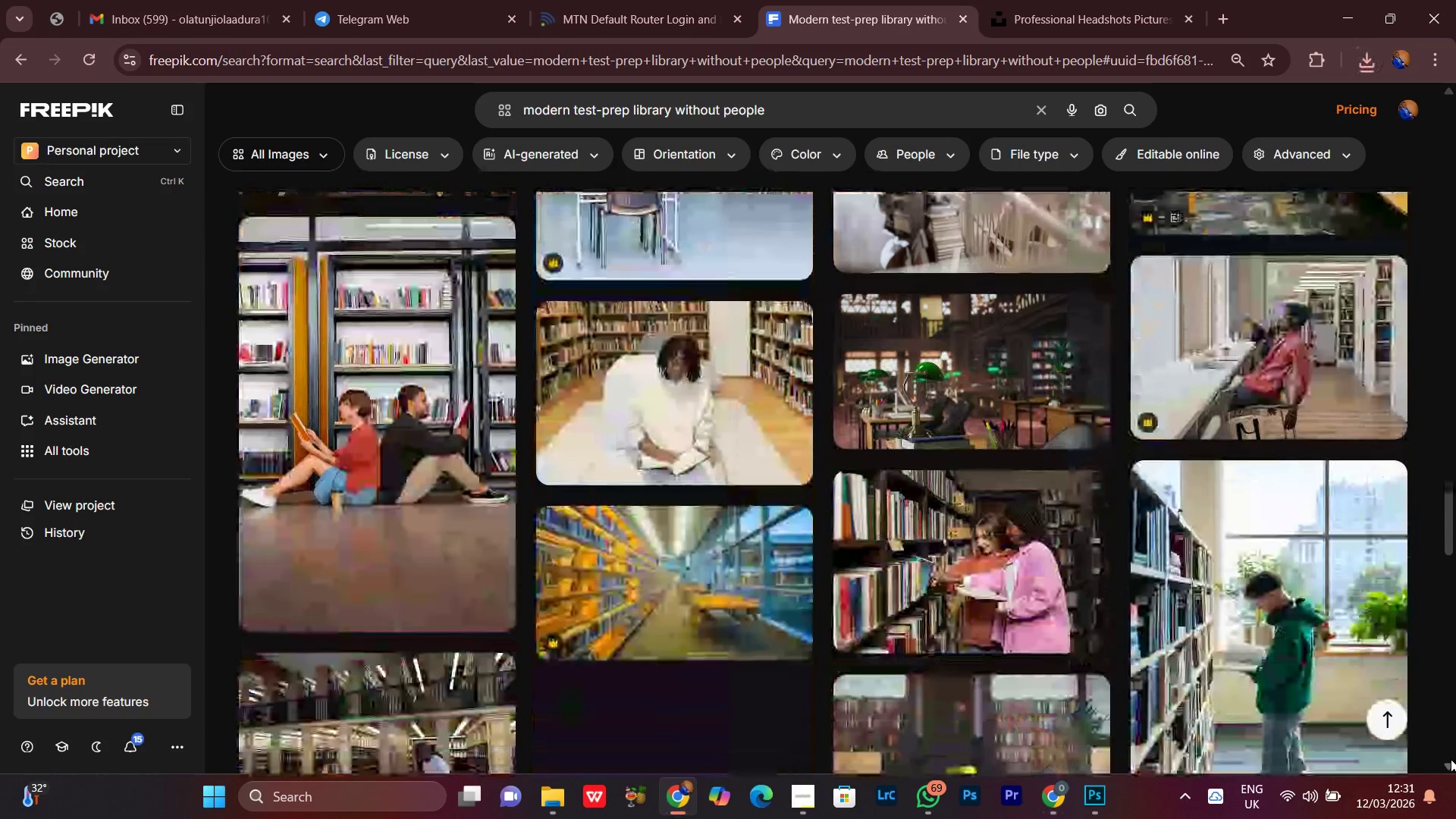 
double_click([1451, 759])
 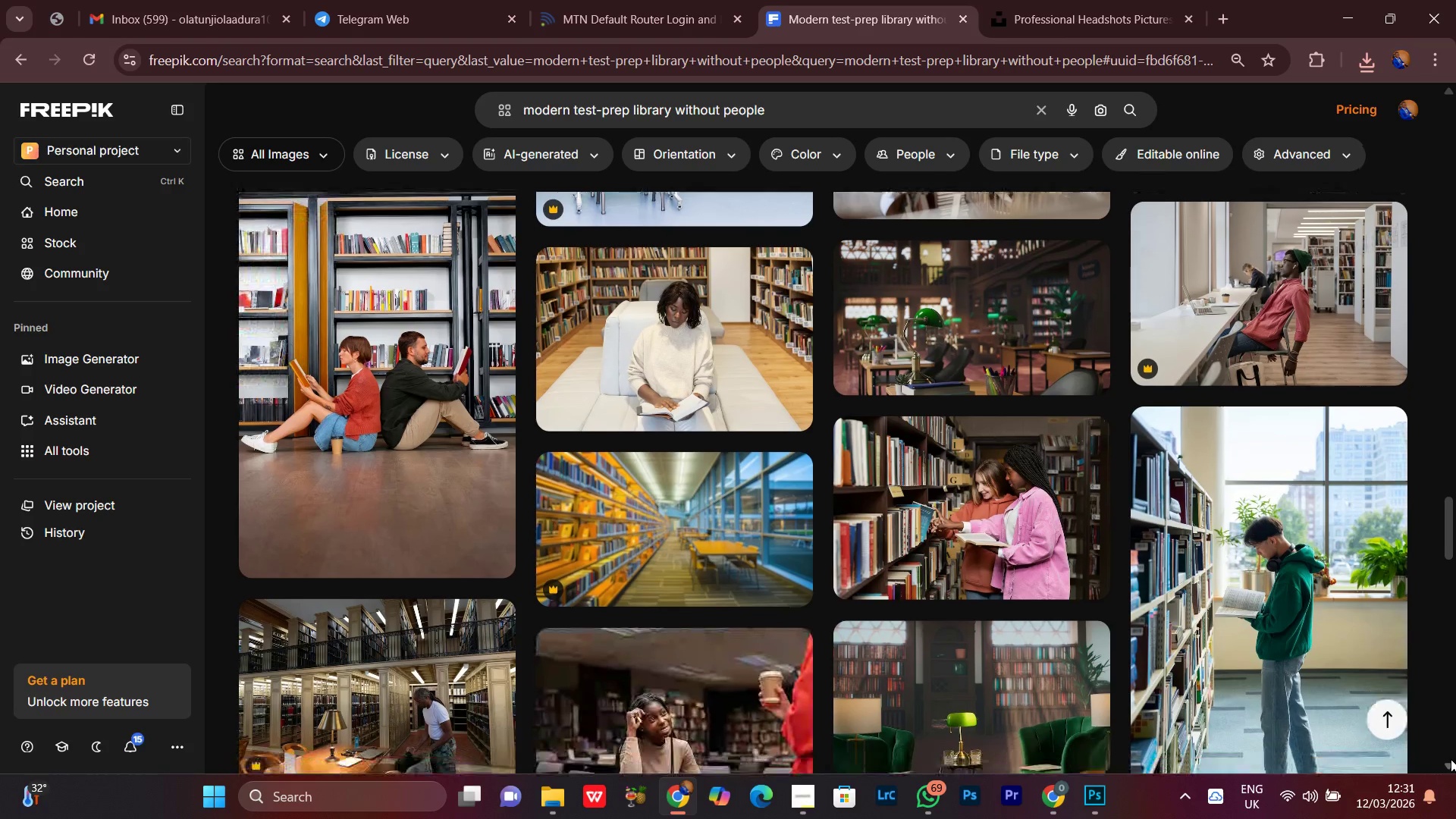 
double_click([1451, 759])
 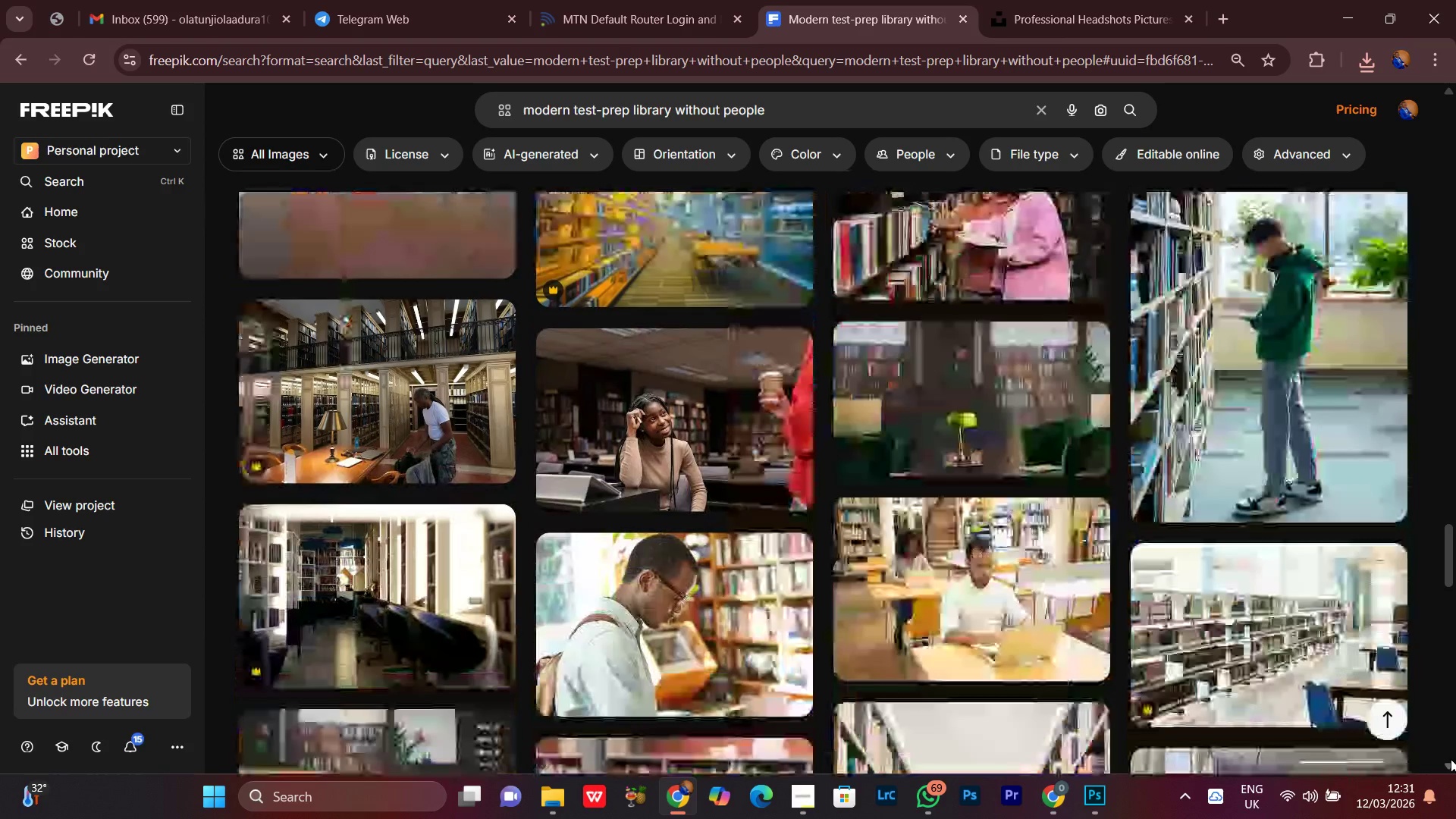 
triple_click([1451, 759])
 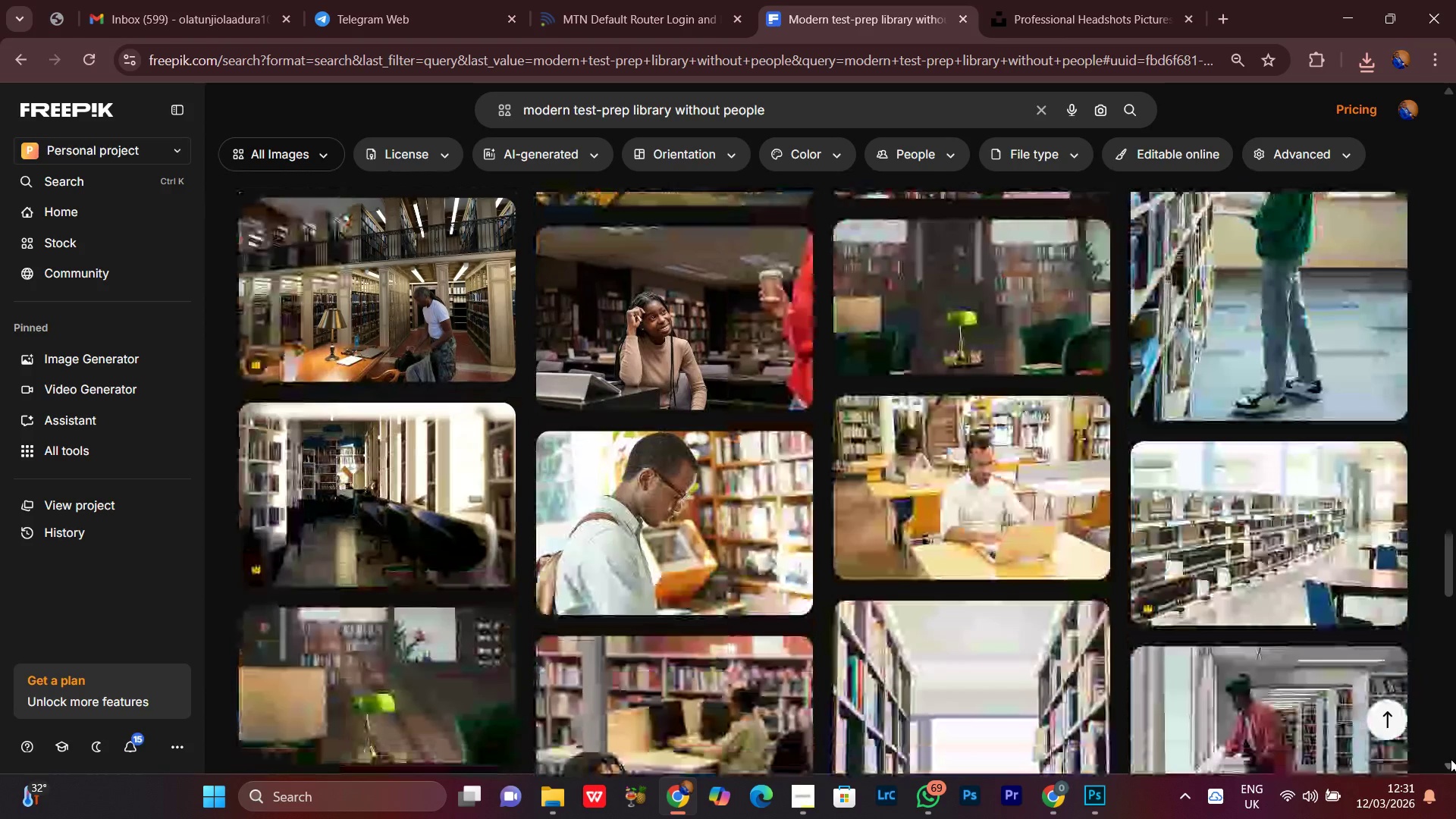 
left_click([1451, 759])
 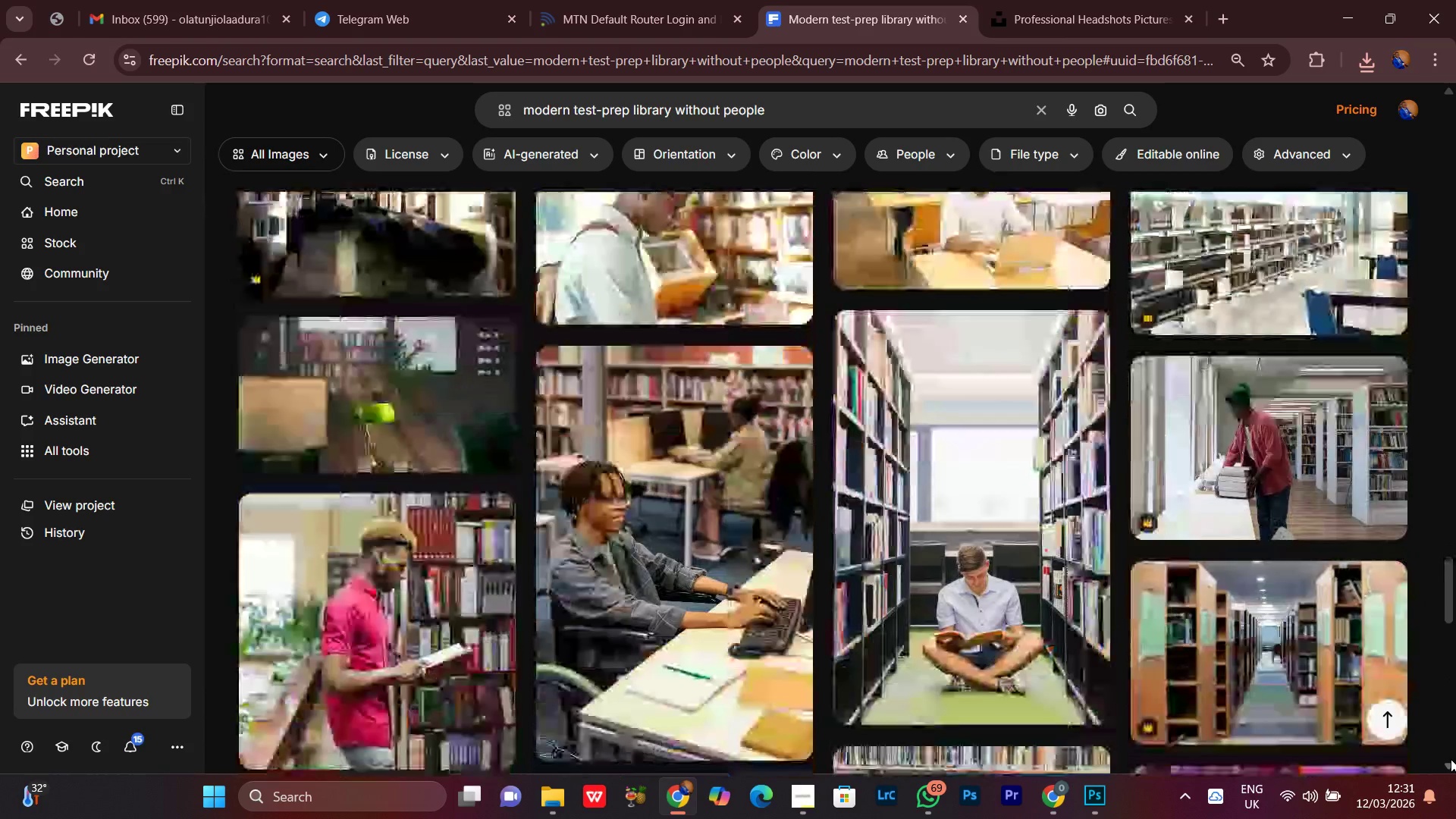 
double_click([1451, 759])
 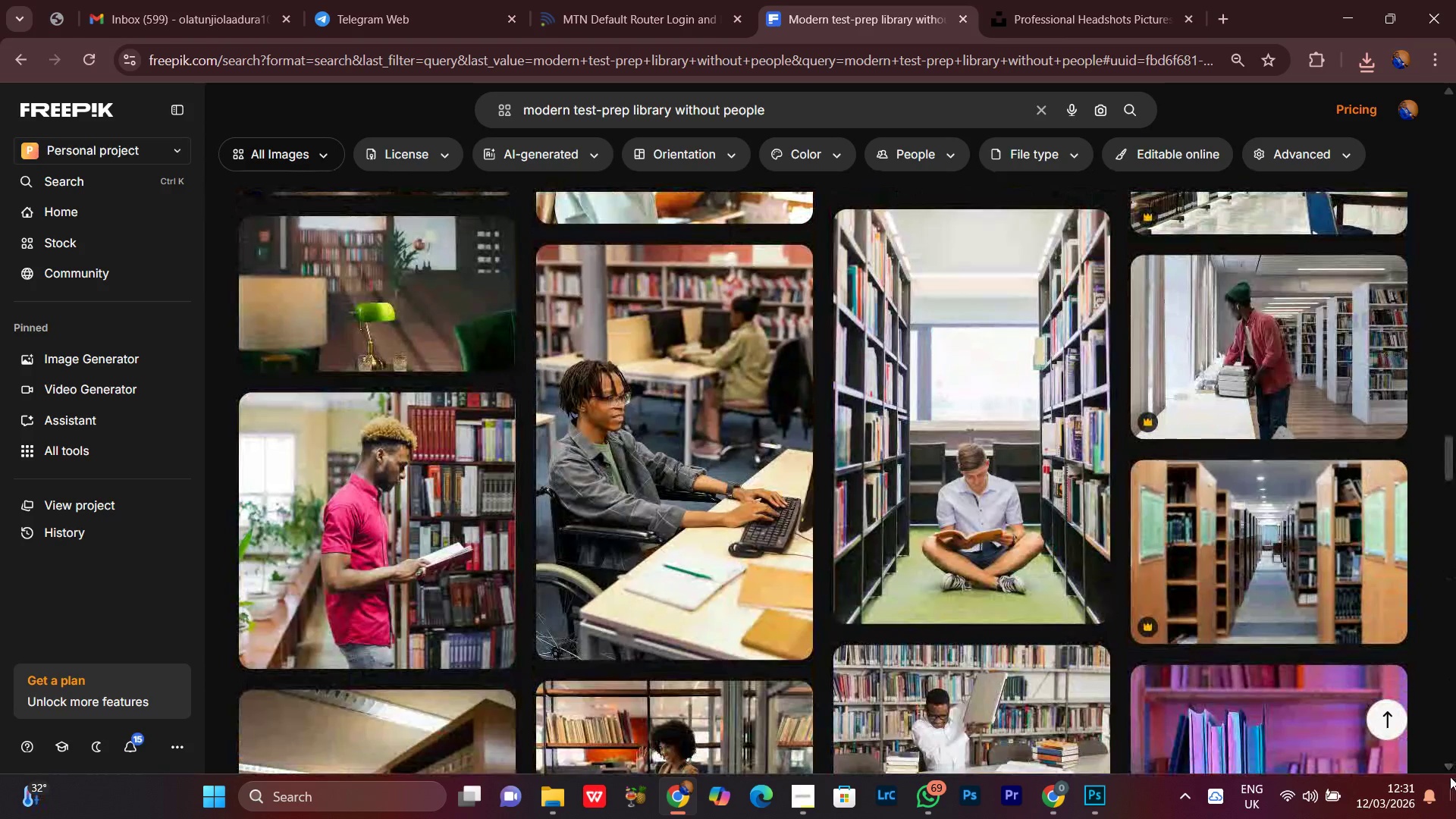 
double_click([1449, 765])
 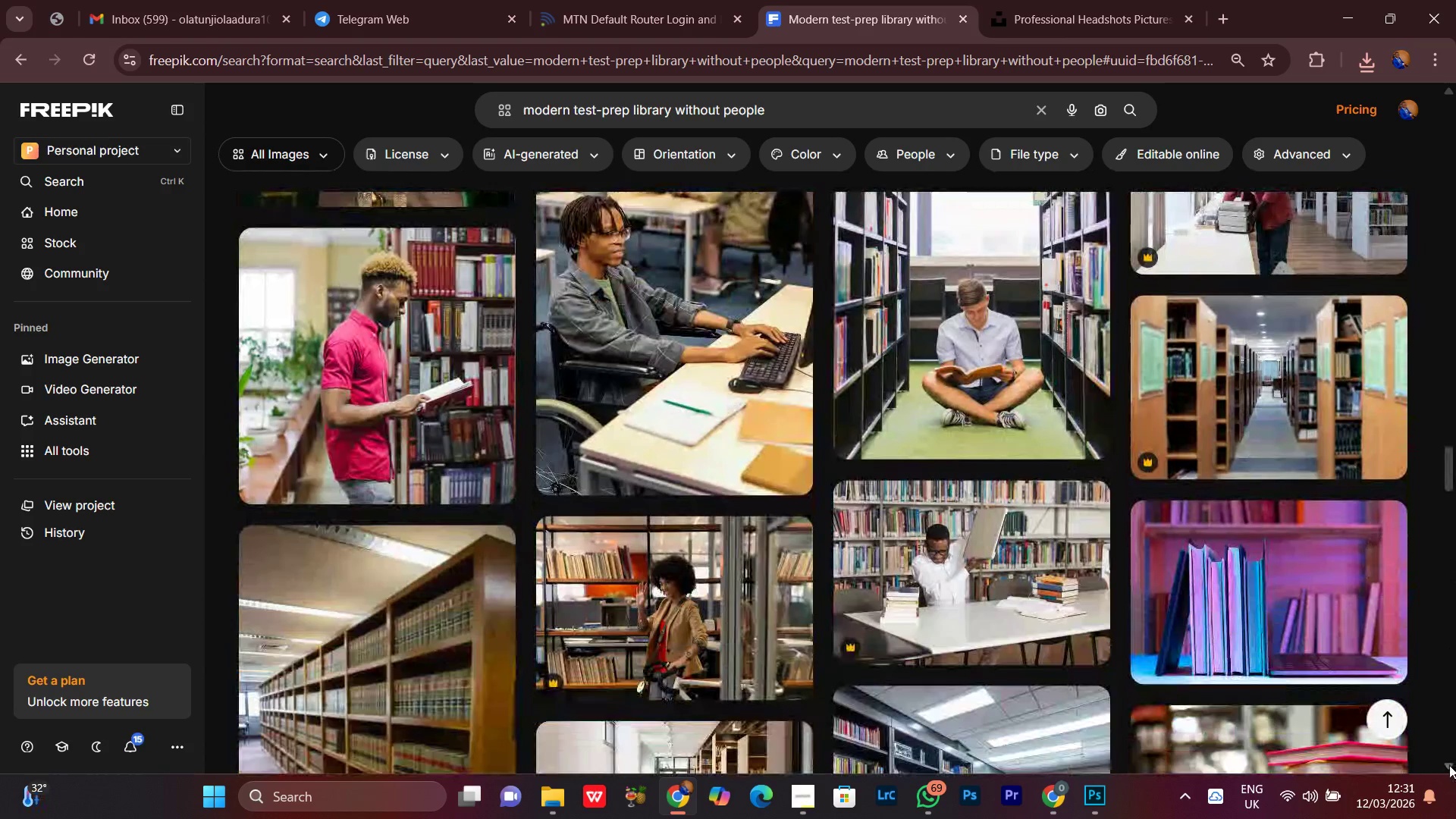 
left_click([1449, 765])
 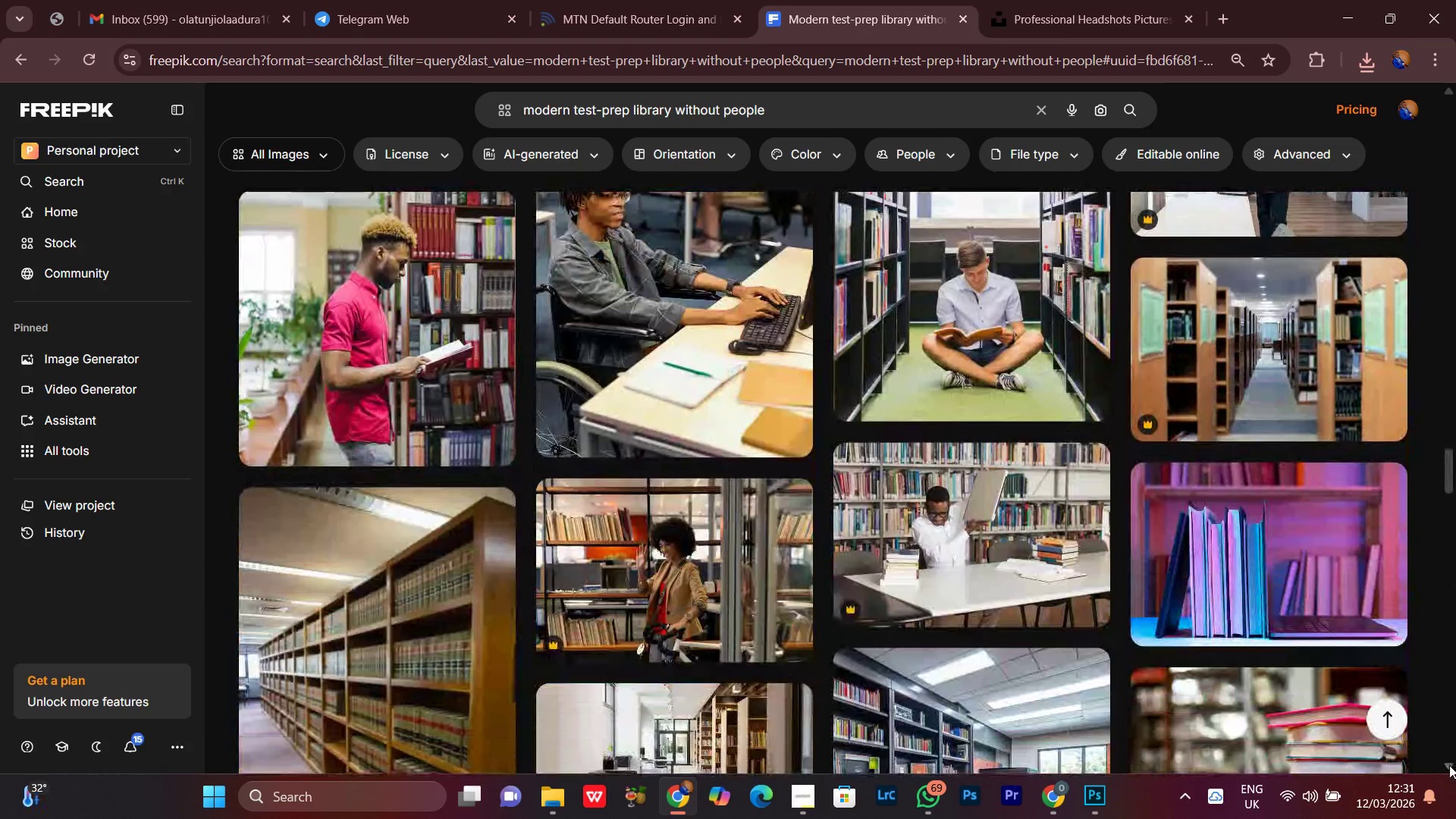 
double_click([1449, 765])
 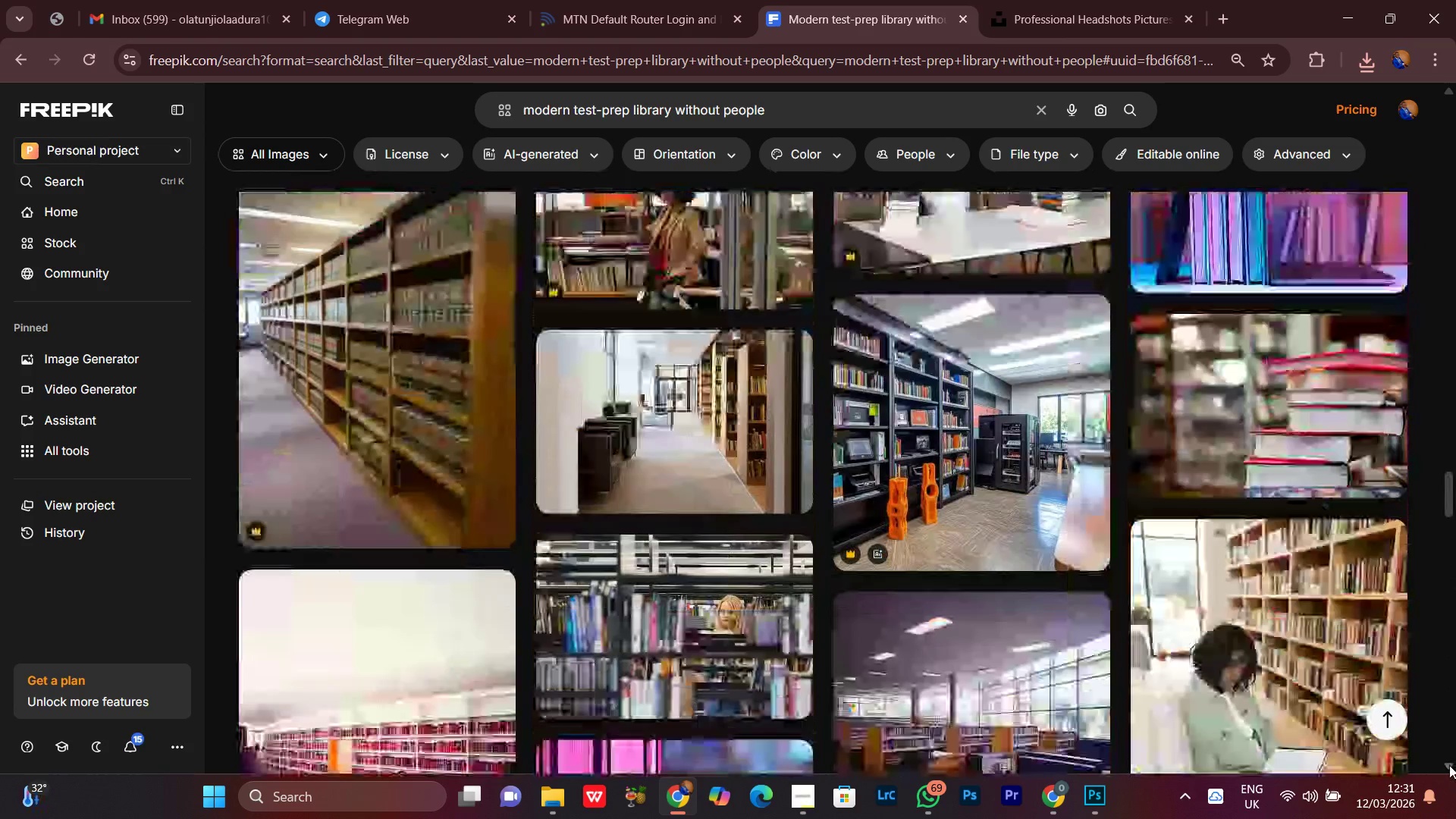 
triple_click([1449, 765])
 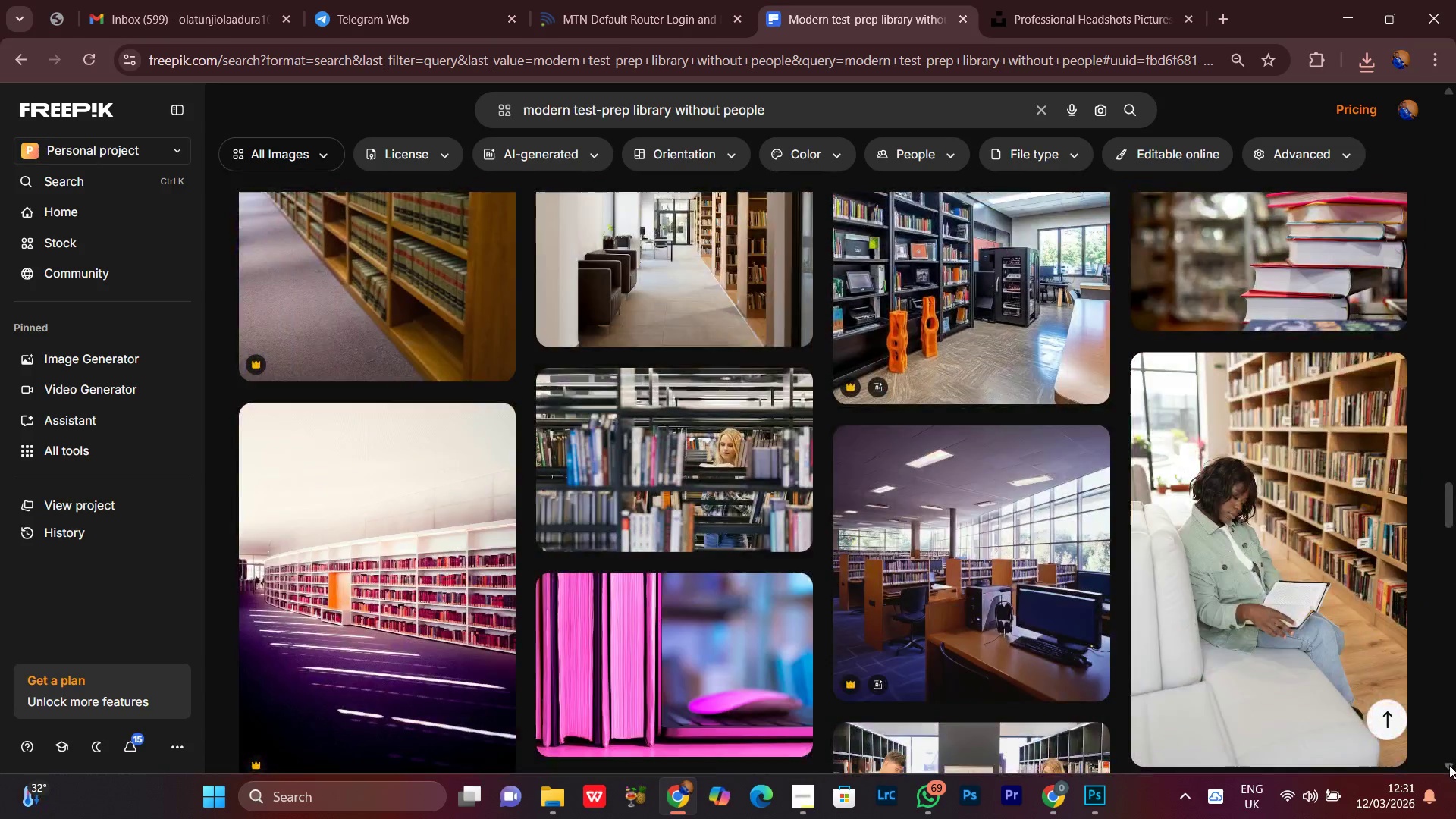 
left_click([1449, 765])
 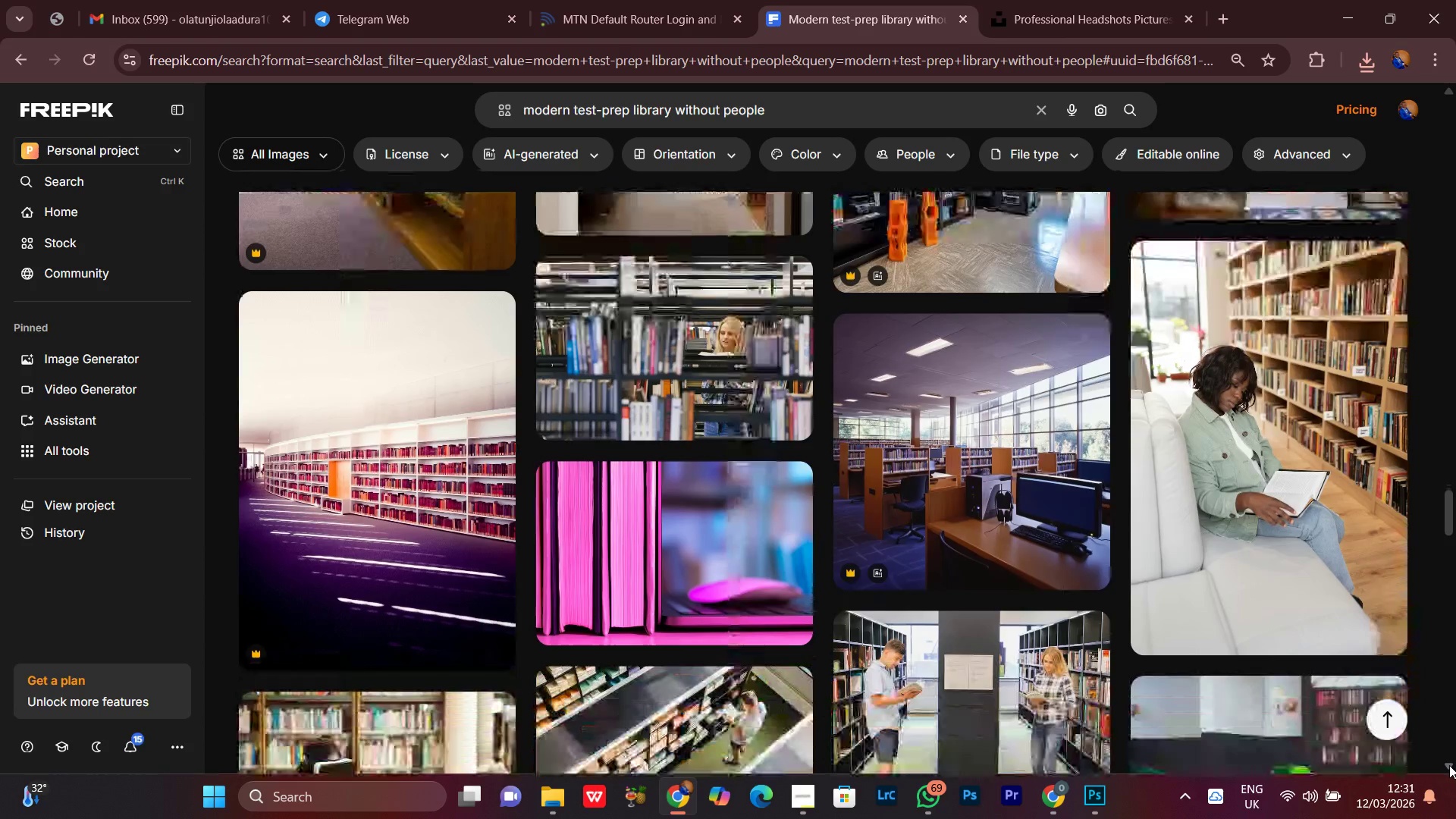 
double_click([1449, 765])
 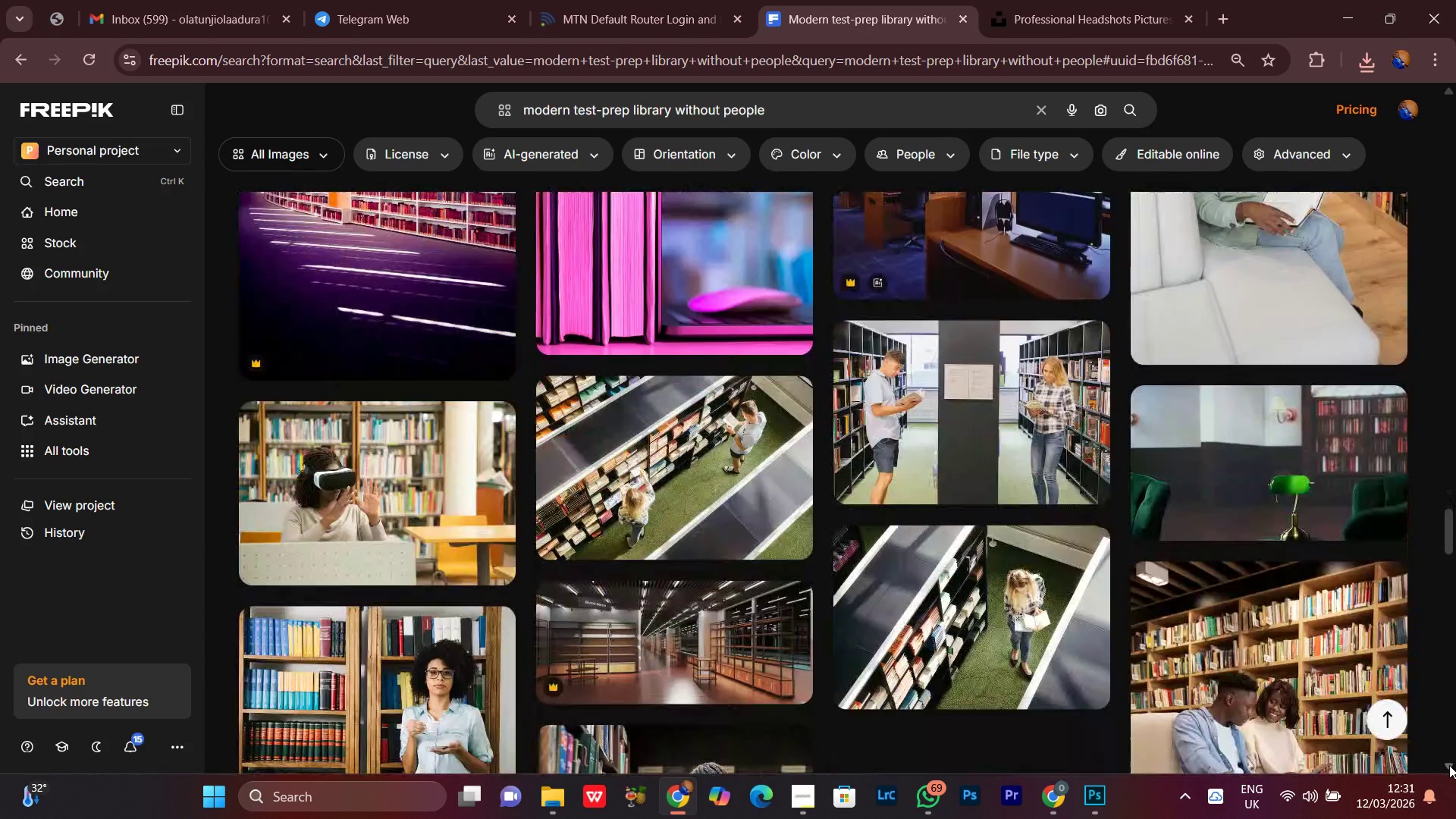 
left_click([1449, 765])
 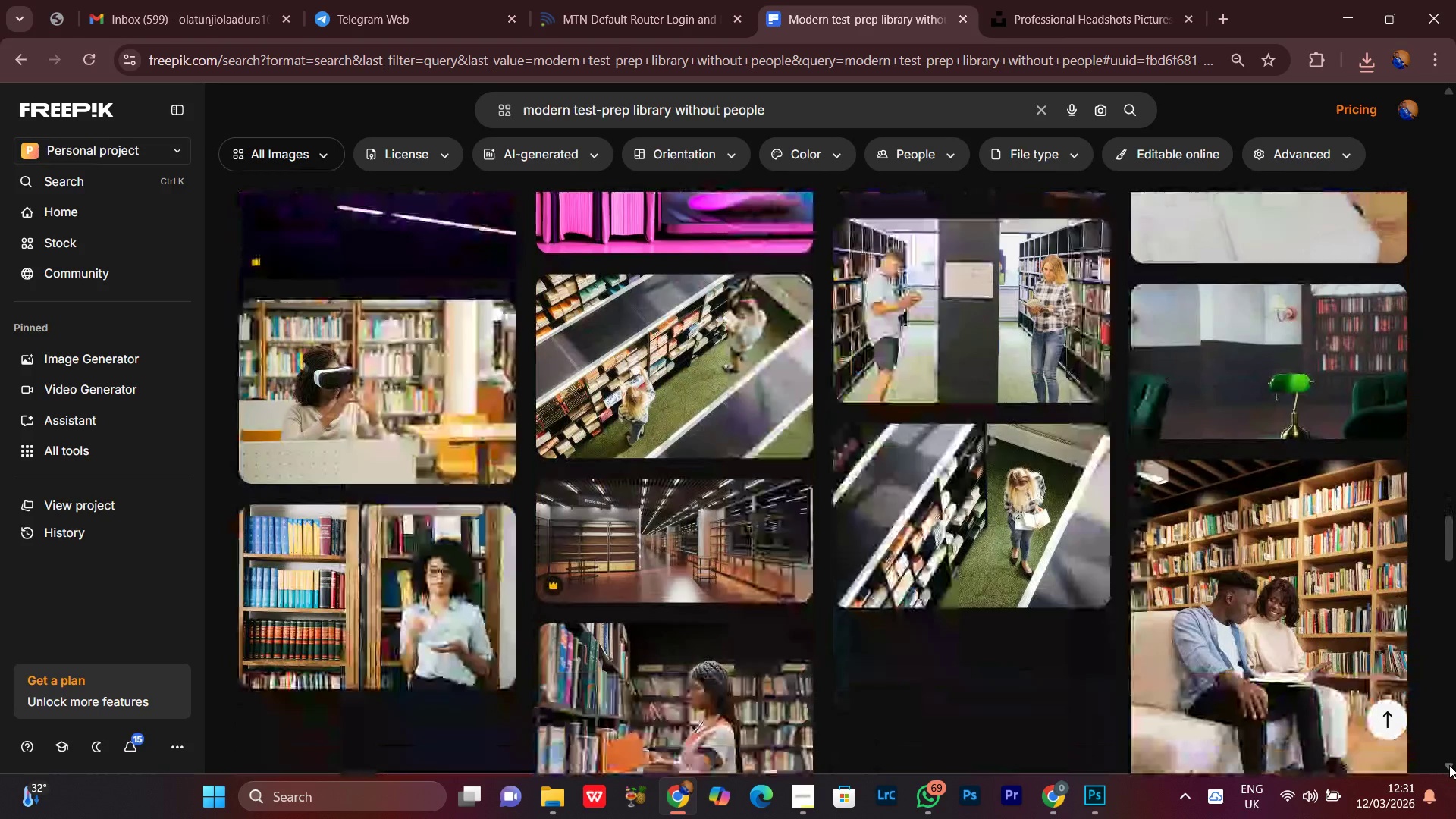 
left_click([1449, 765])
 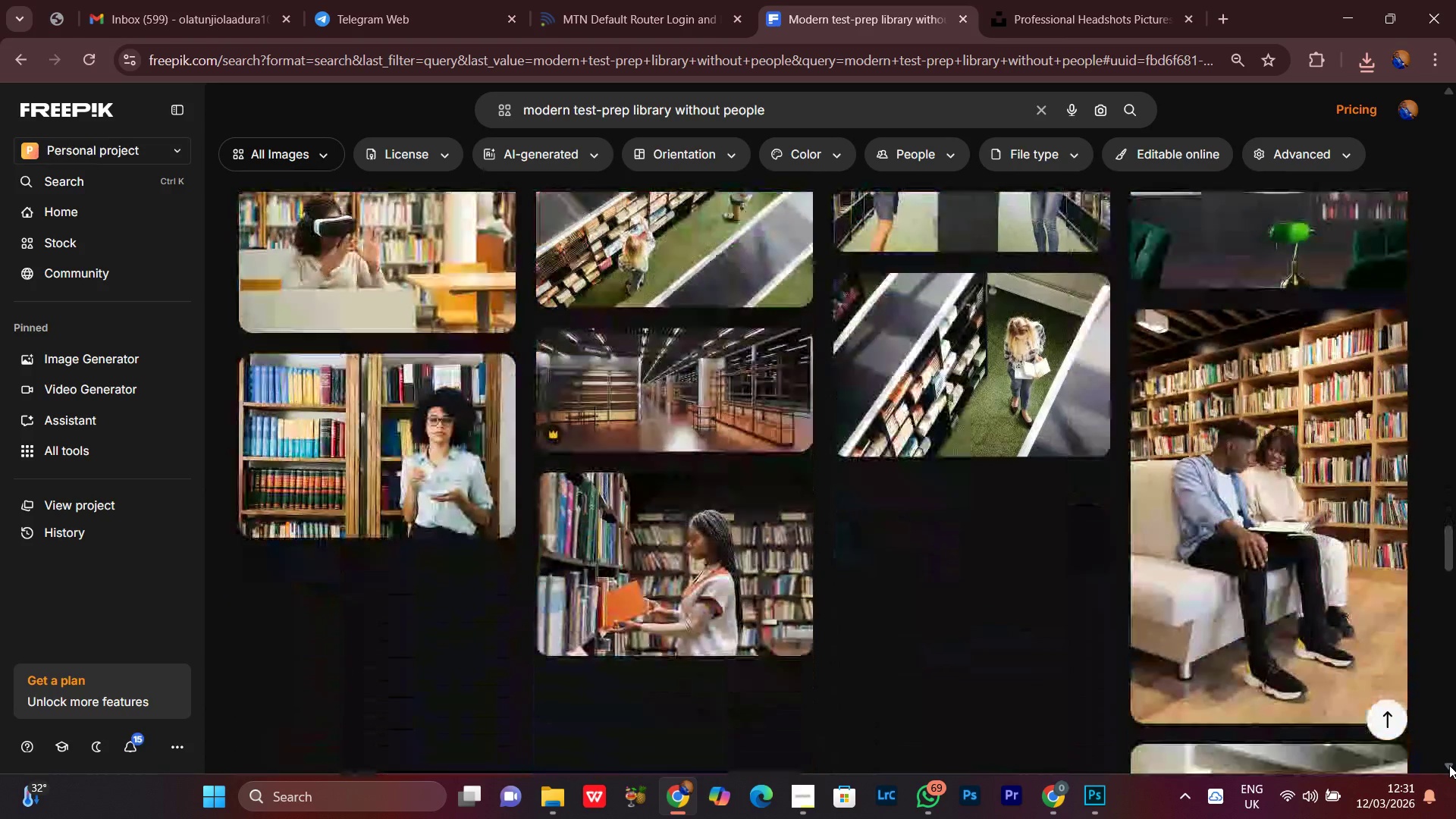 
double_click([1449, 765])
 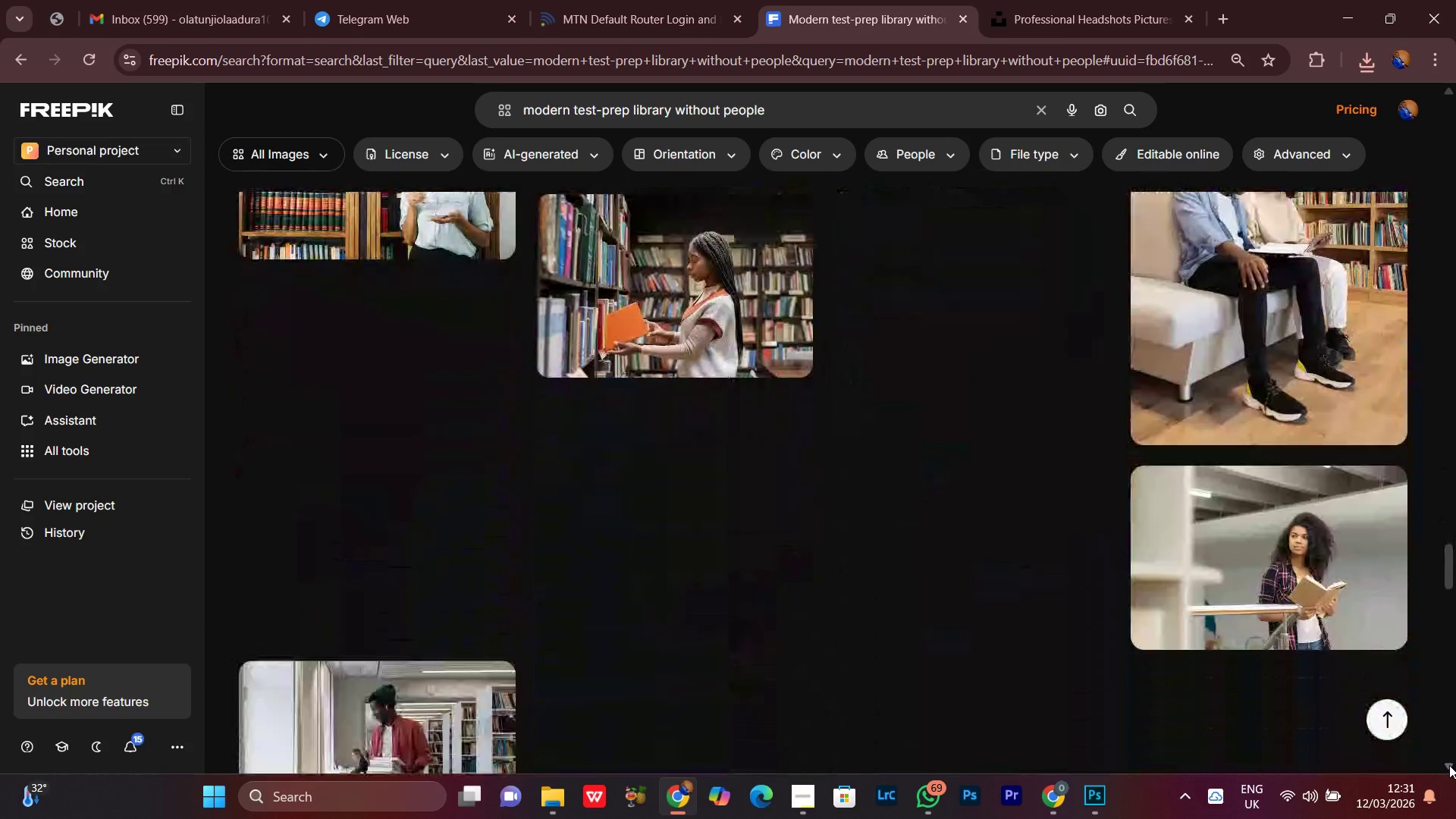 
left_click([1449, 765])
 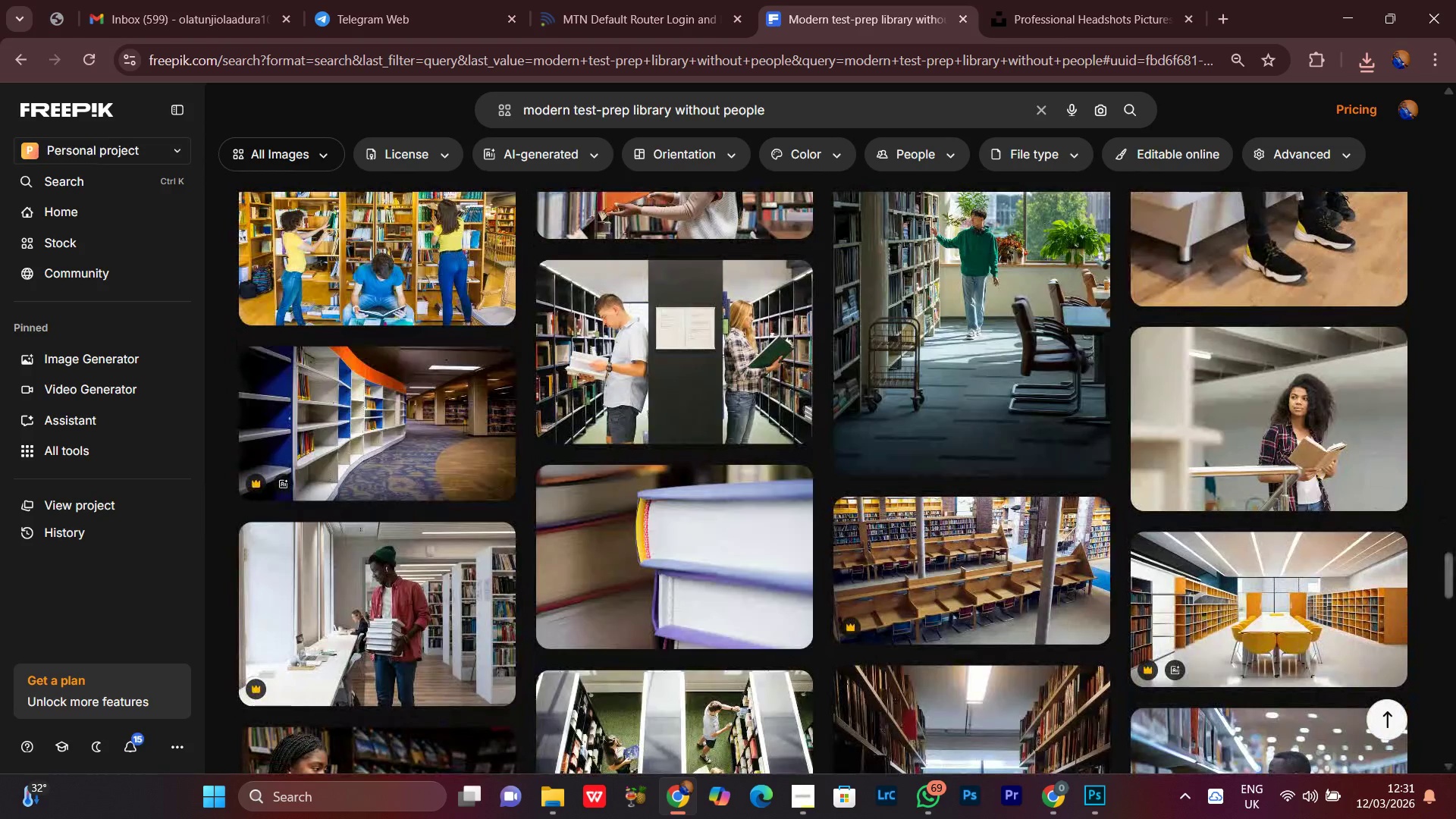 
left_click_drag(start_coordinate=[1454, 581], to_coordinate=[1448, 628])
 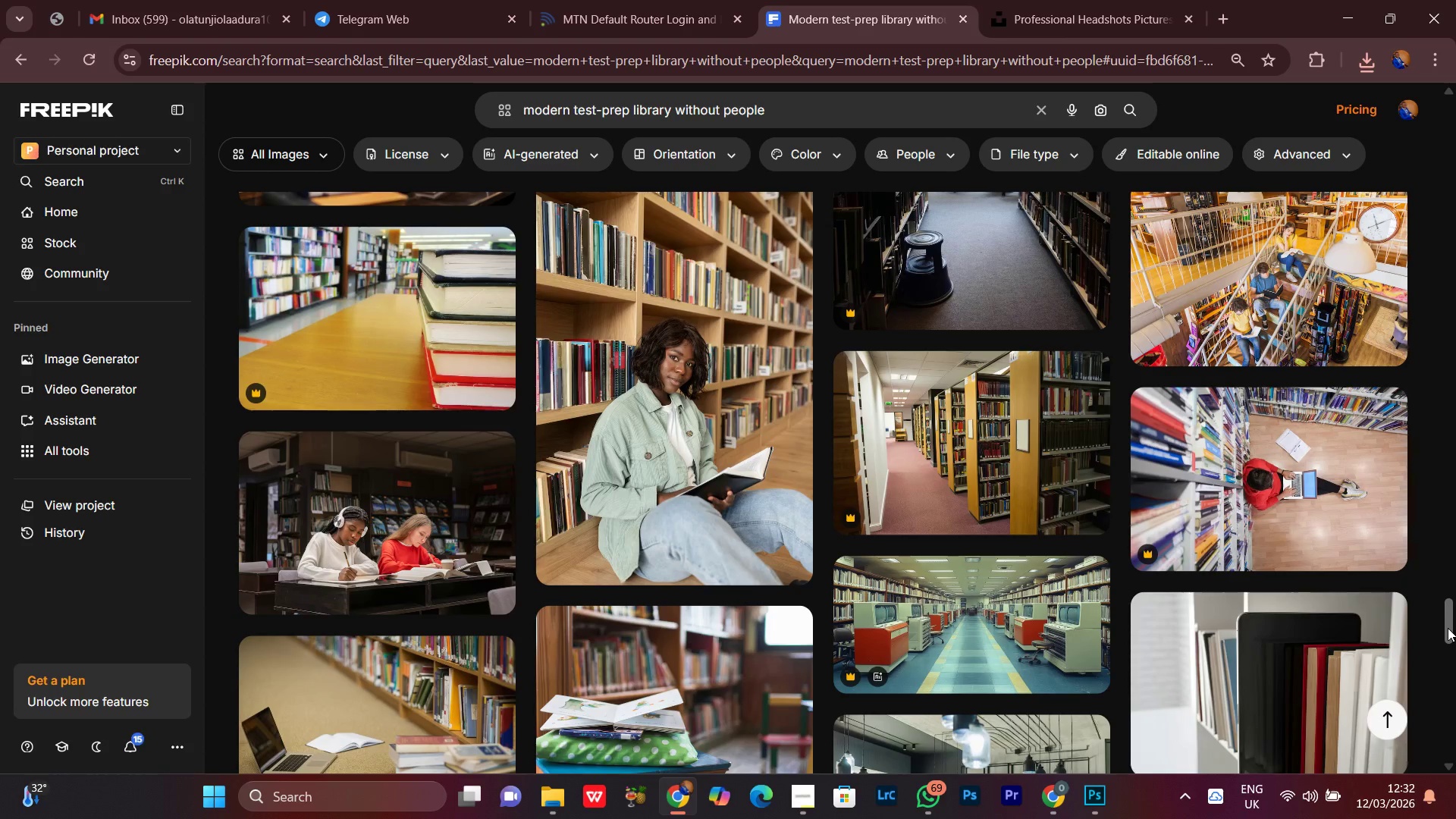 
left_click([1448, 628])
 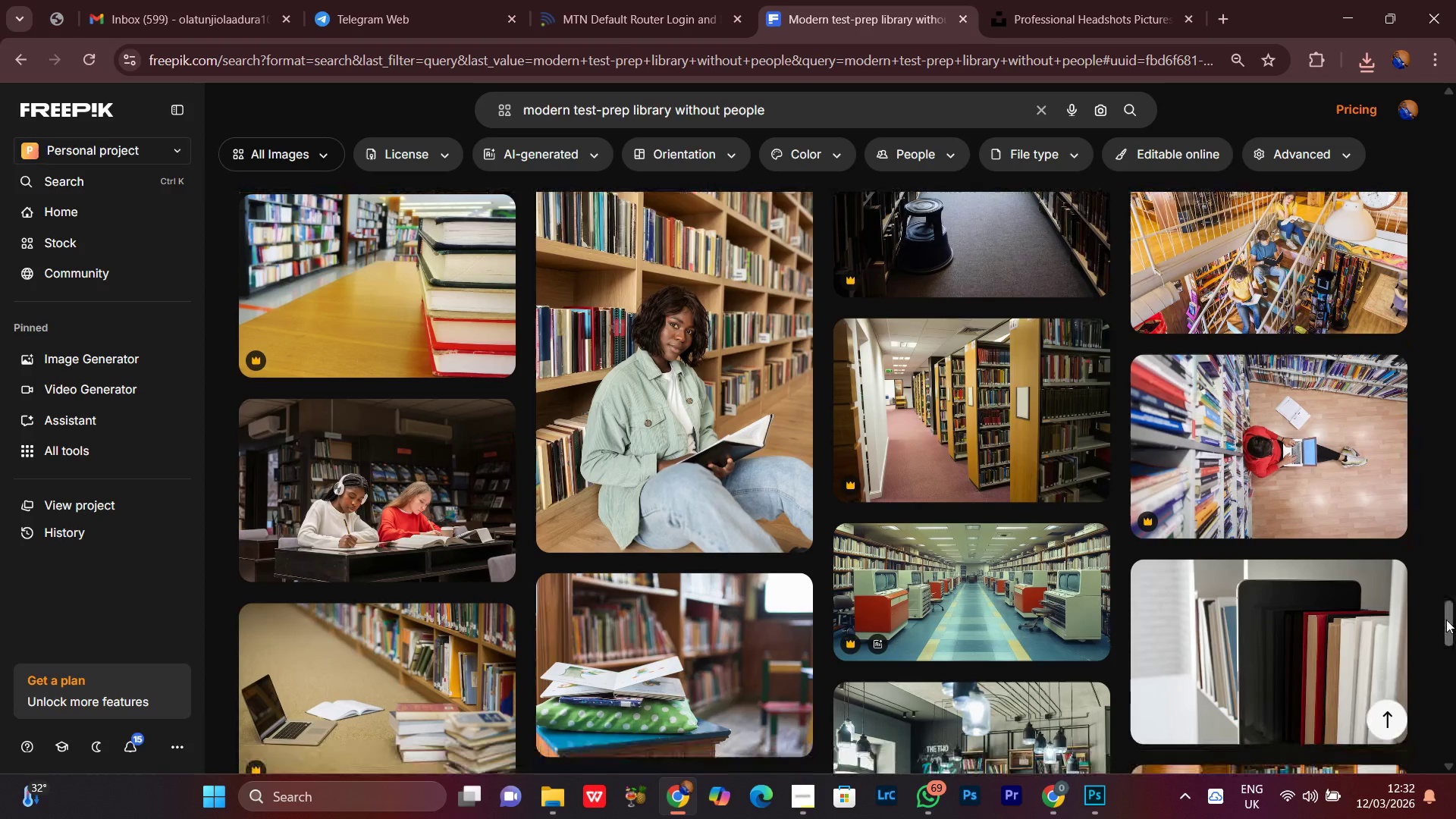 
wait(6.3)
 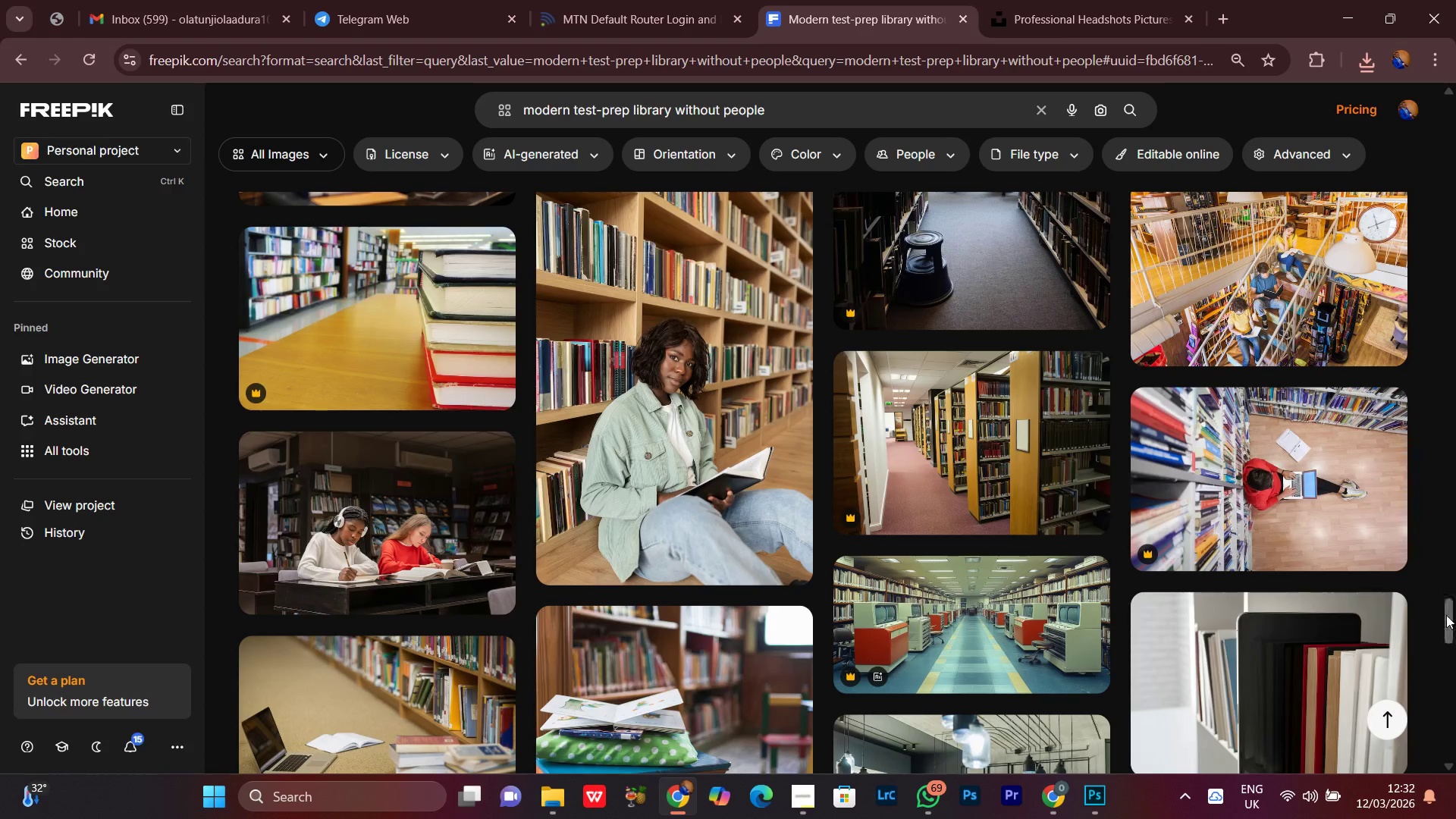 
double_click([1446, 620])
 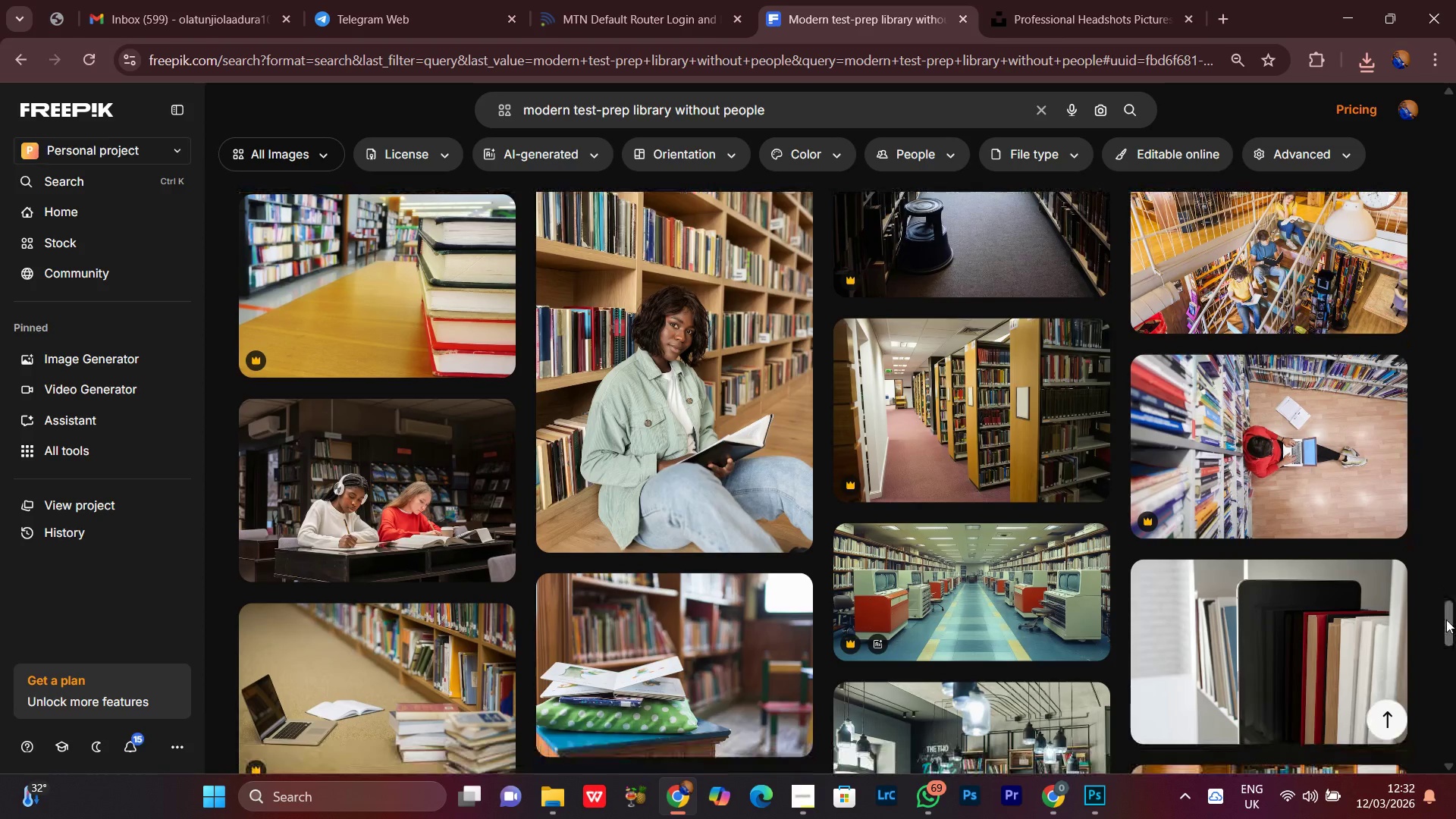 
left_click([1446, 620])
 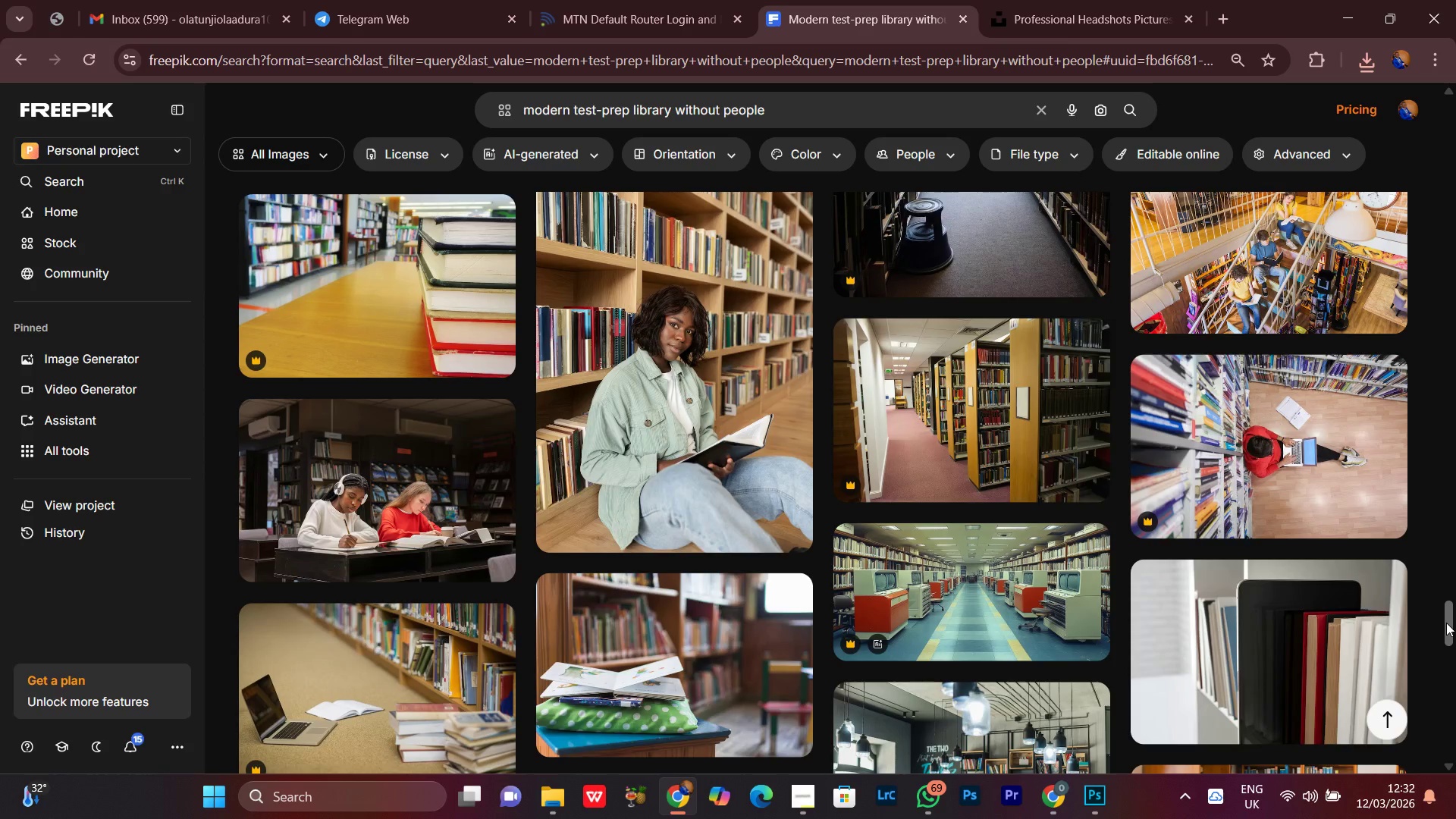 
left_click_drag(start_coordinate=[1447, 631], to_coordinate=[1455, 774])
 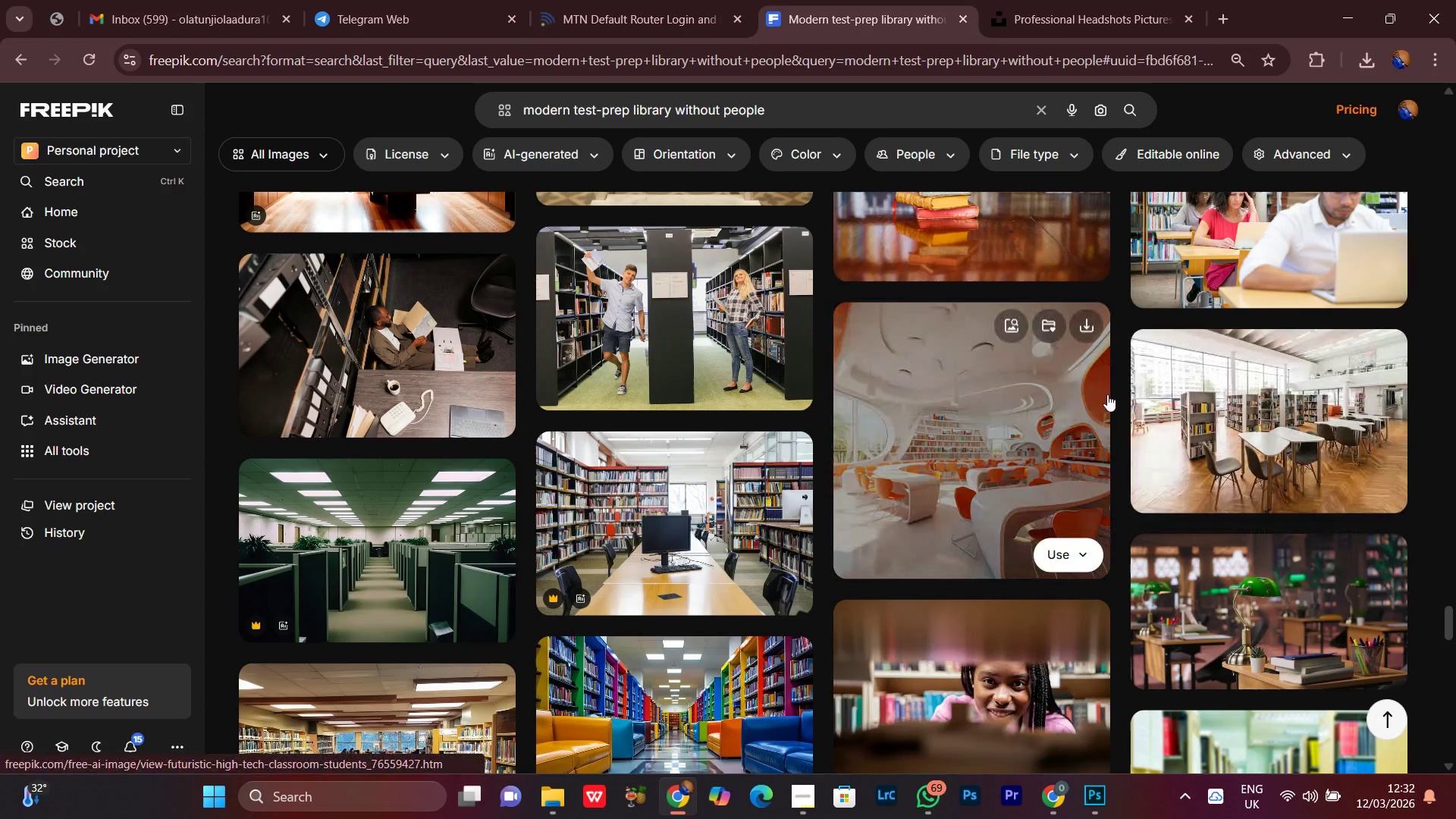 
wait(5.33)
 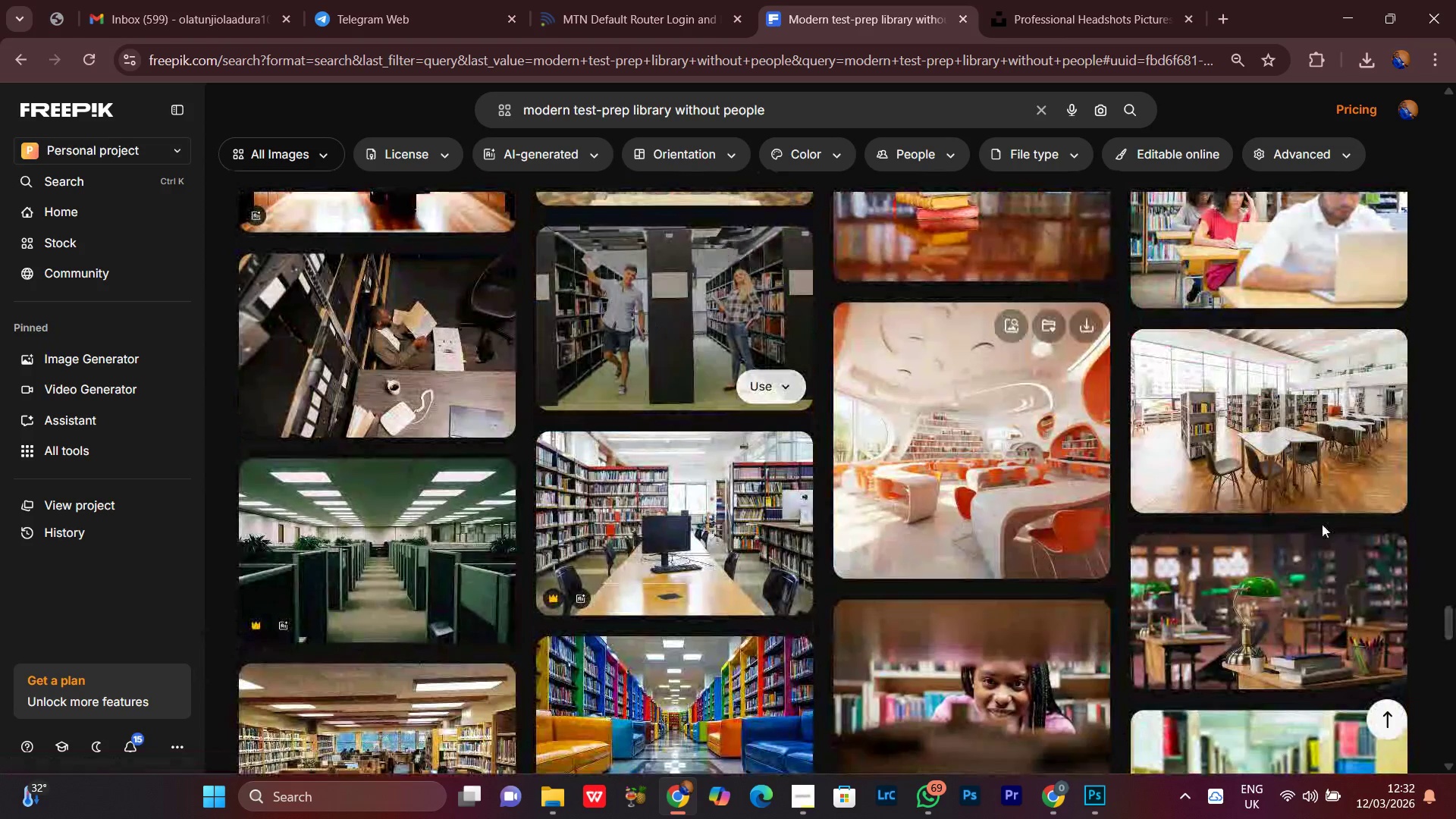 
left_click([1083, 326])
 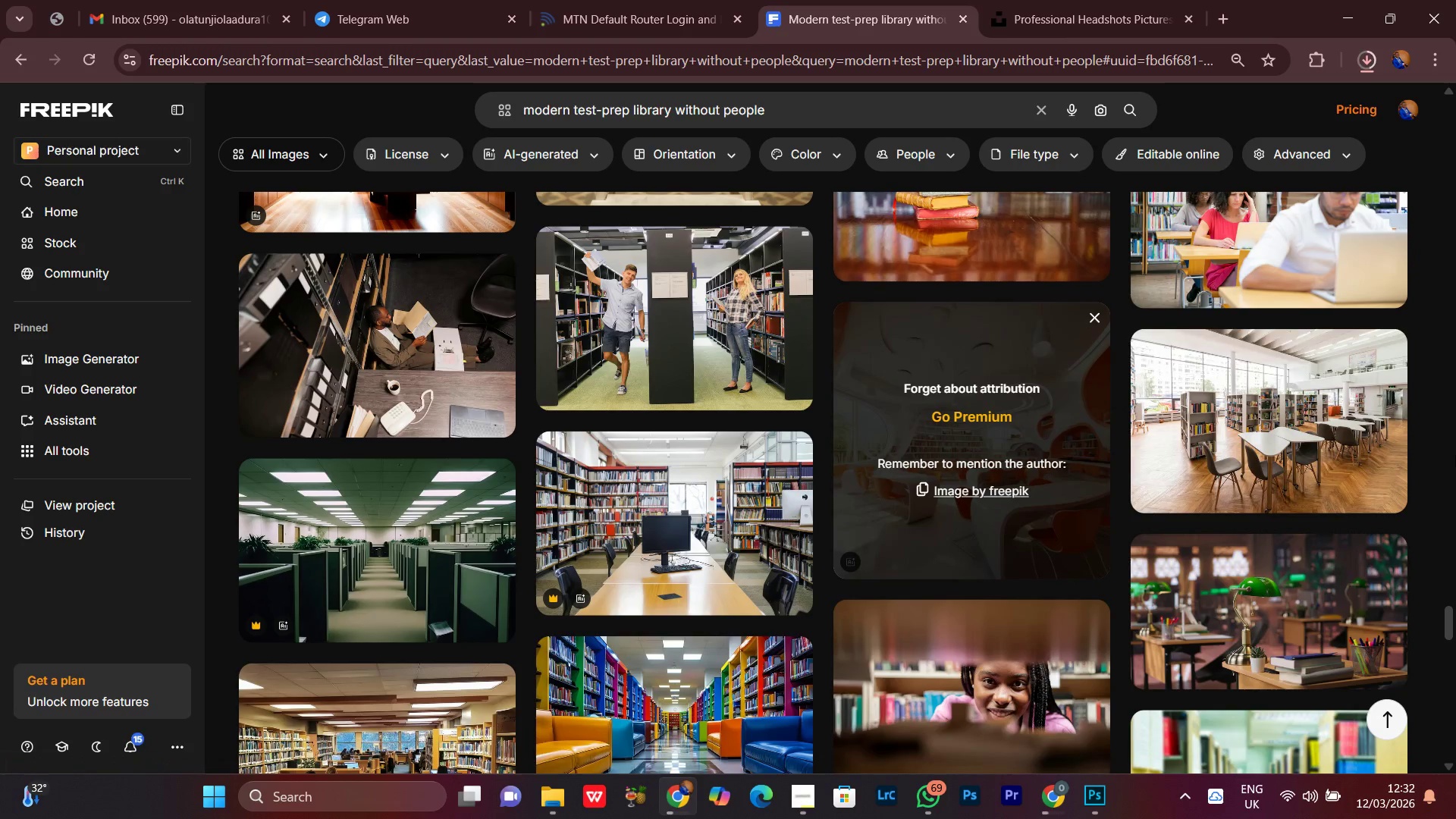 
left_click([1444, 406])
 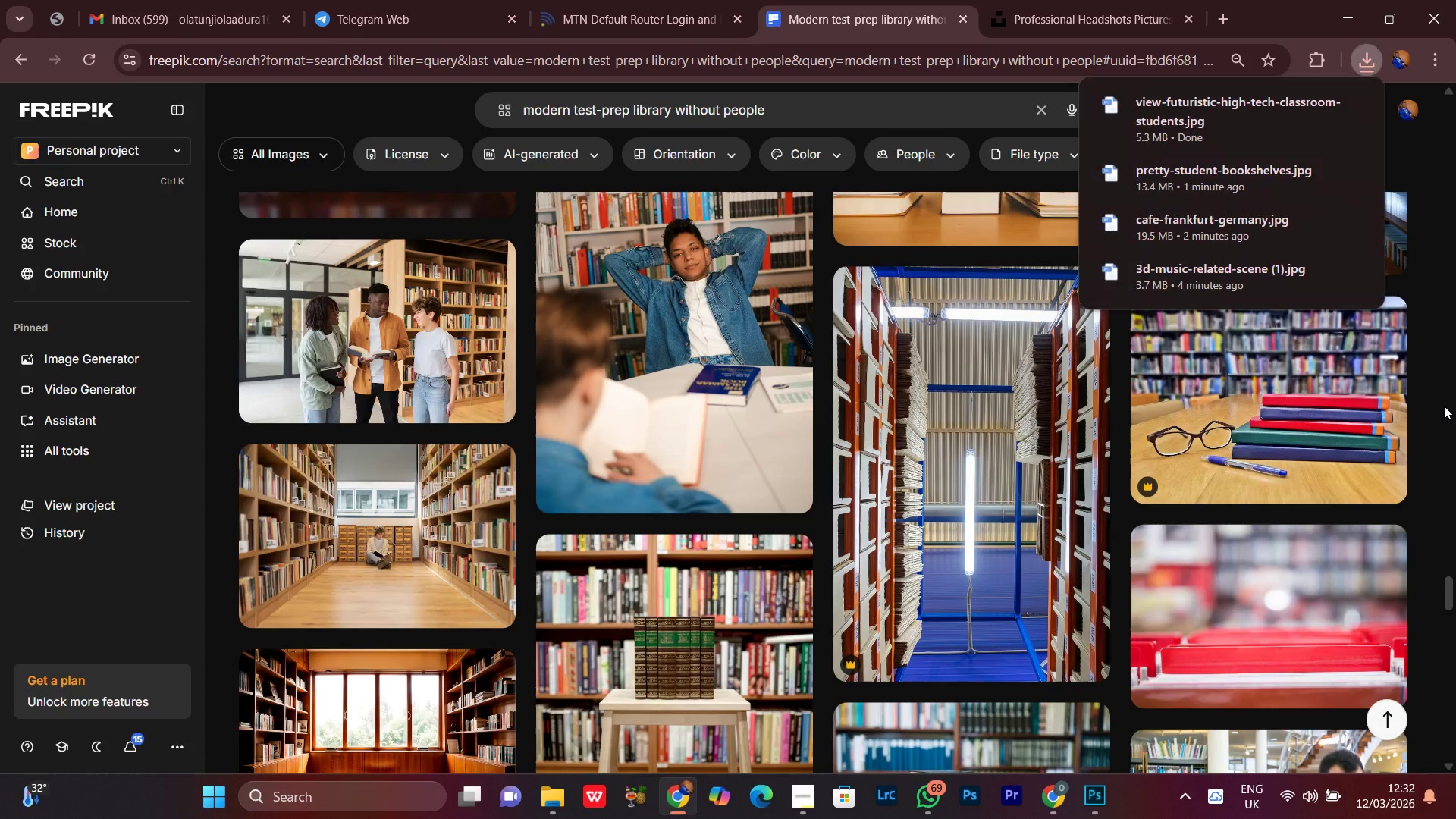 
scroll: coordinate [1444, 406], scroll_direction: down, amount: 2.0
 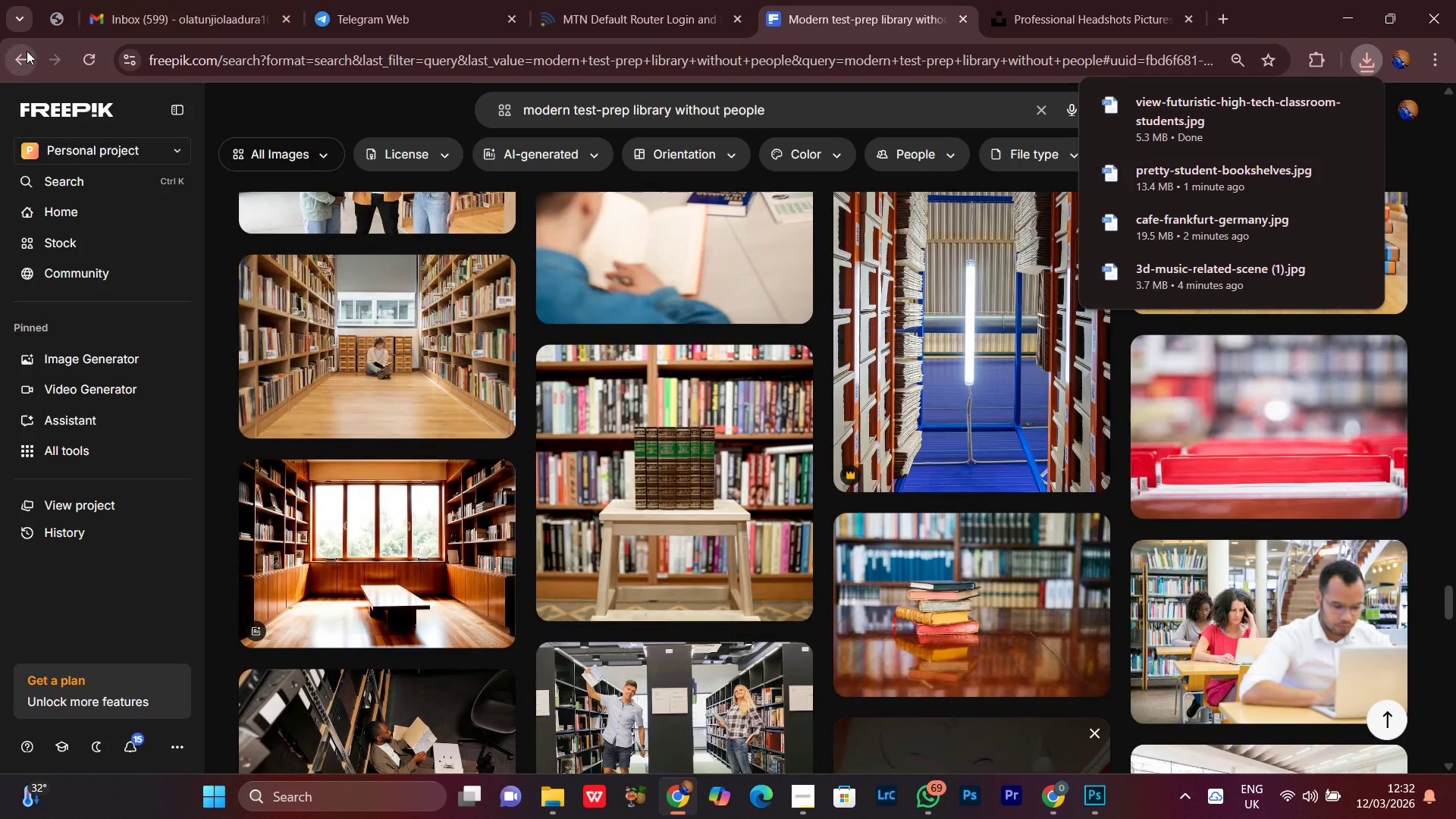 
left_click([27, 51])
 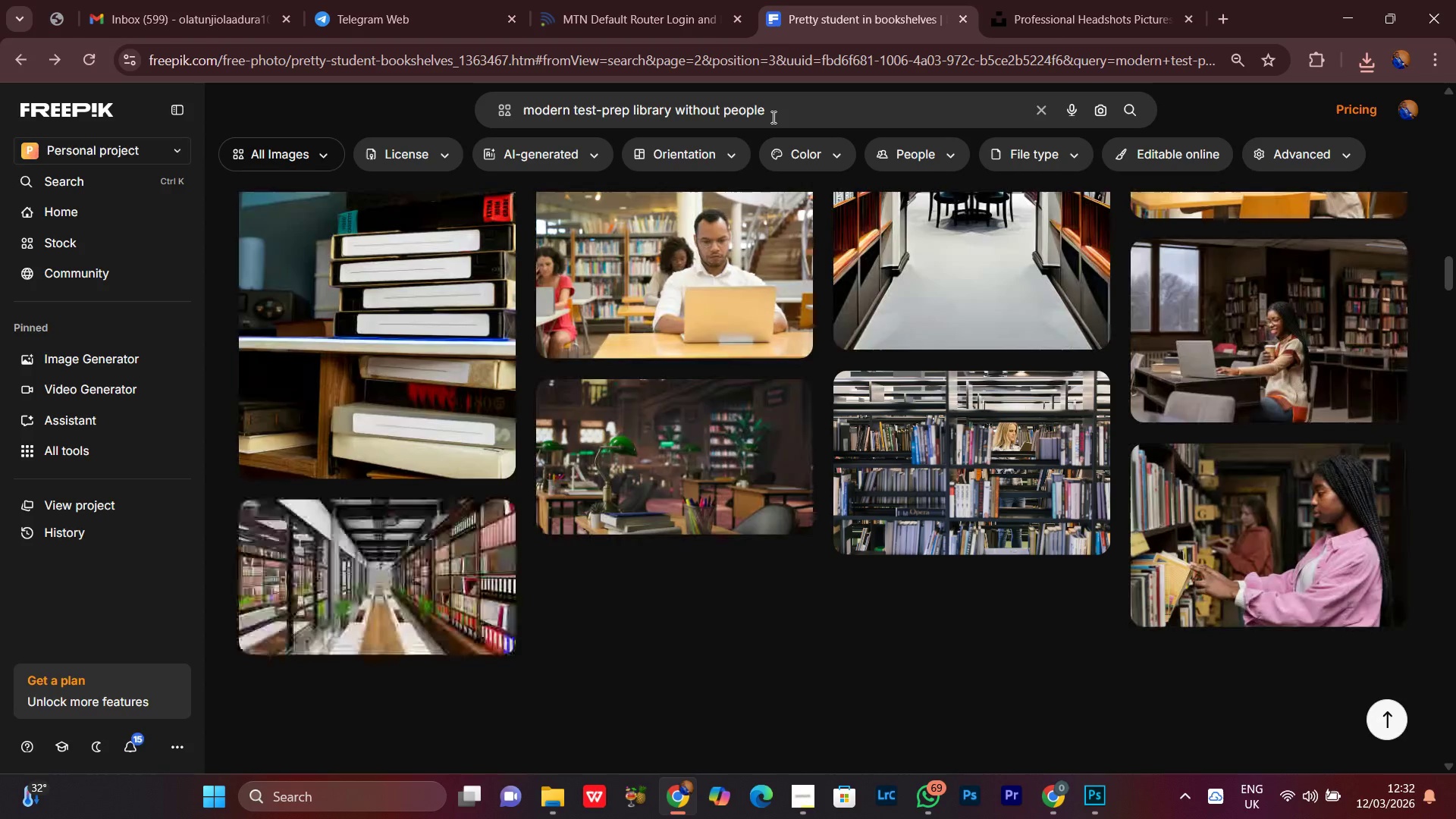 
left_click([772, 117])
 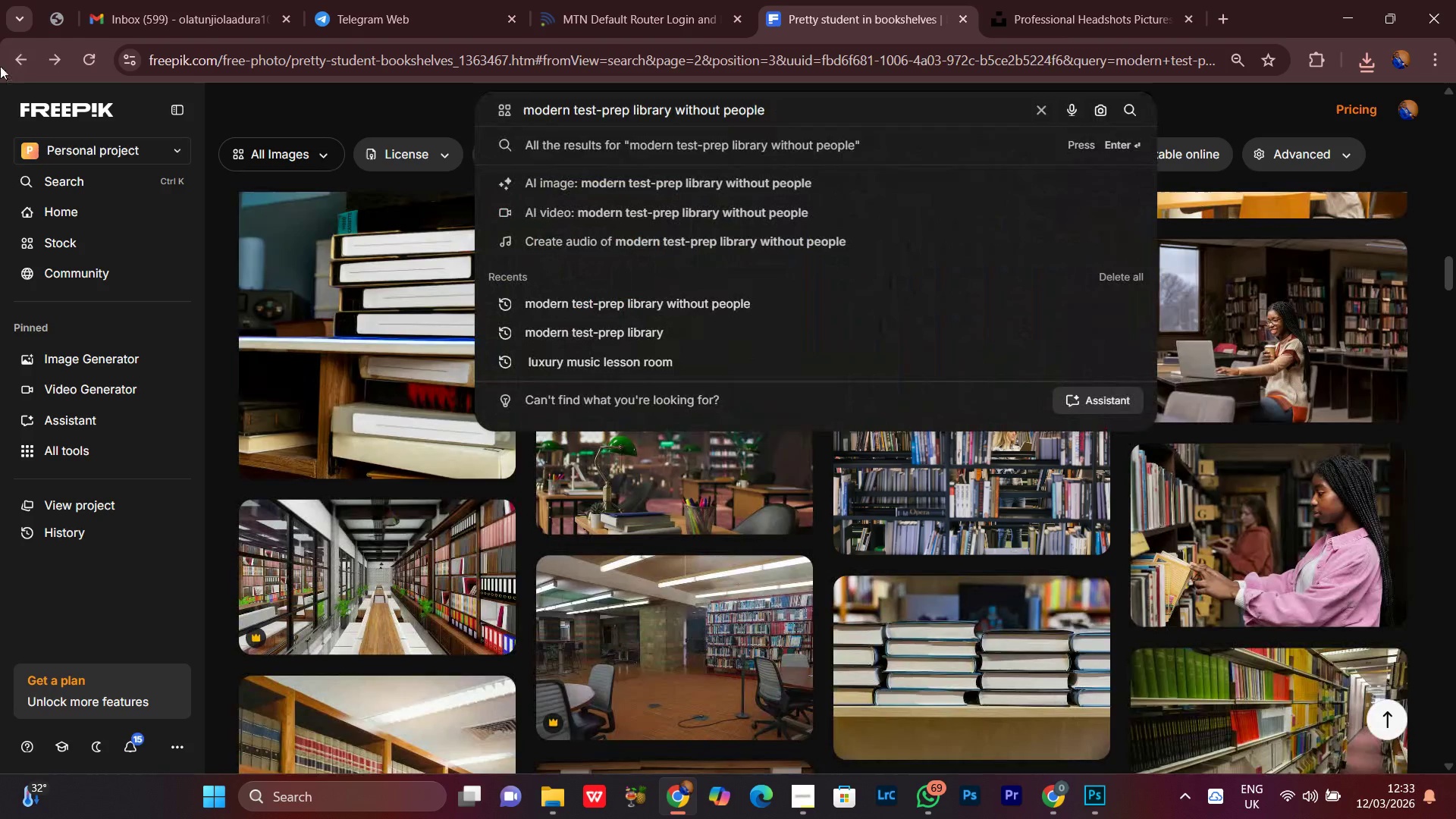 
left_click([31, 51])
 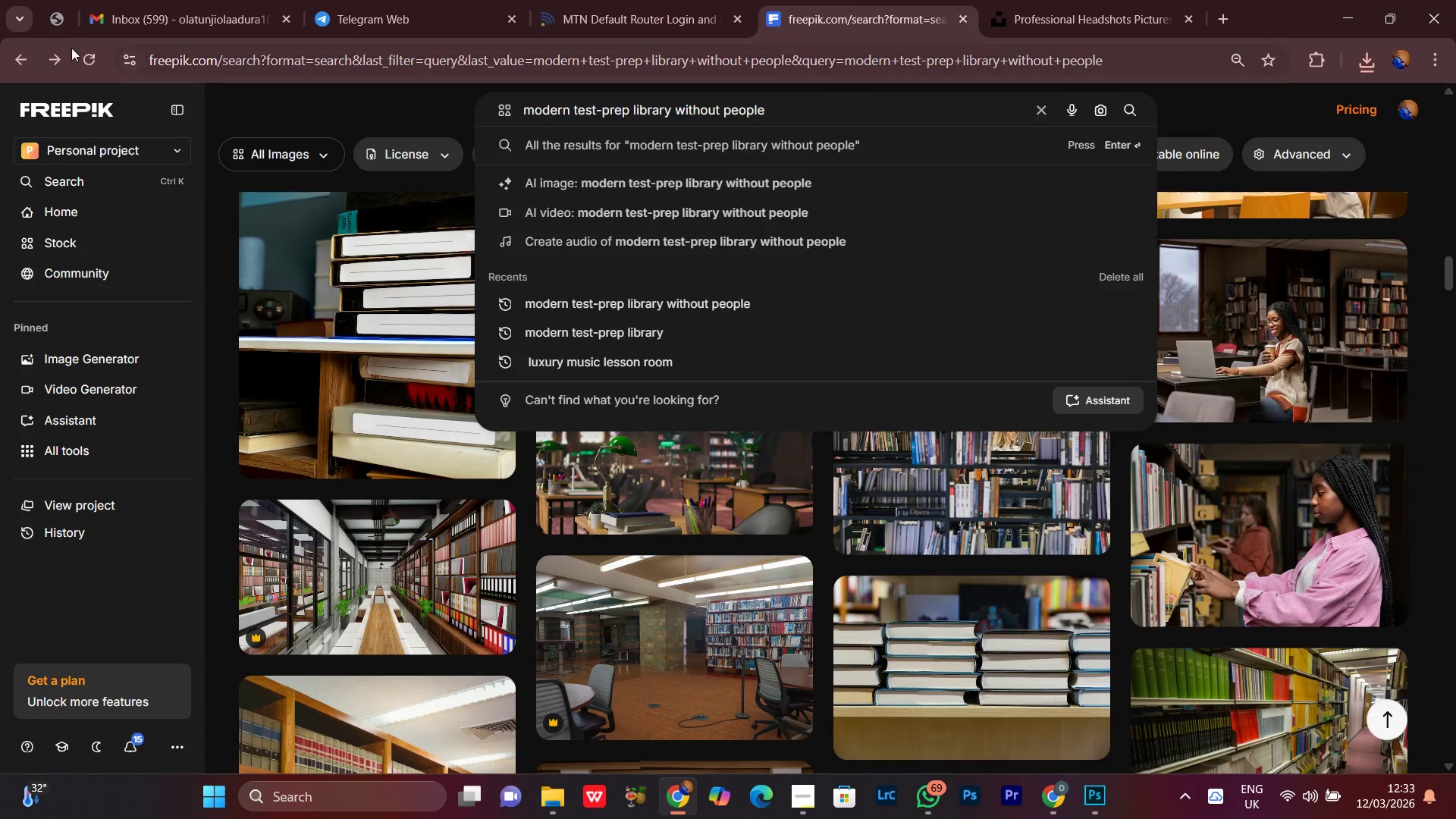 
wait(5.03)
 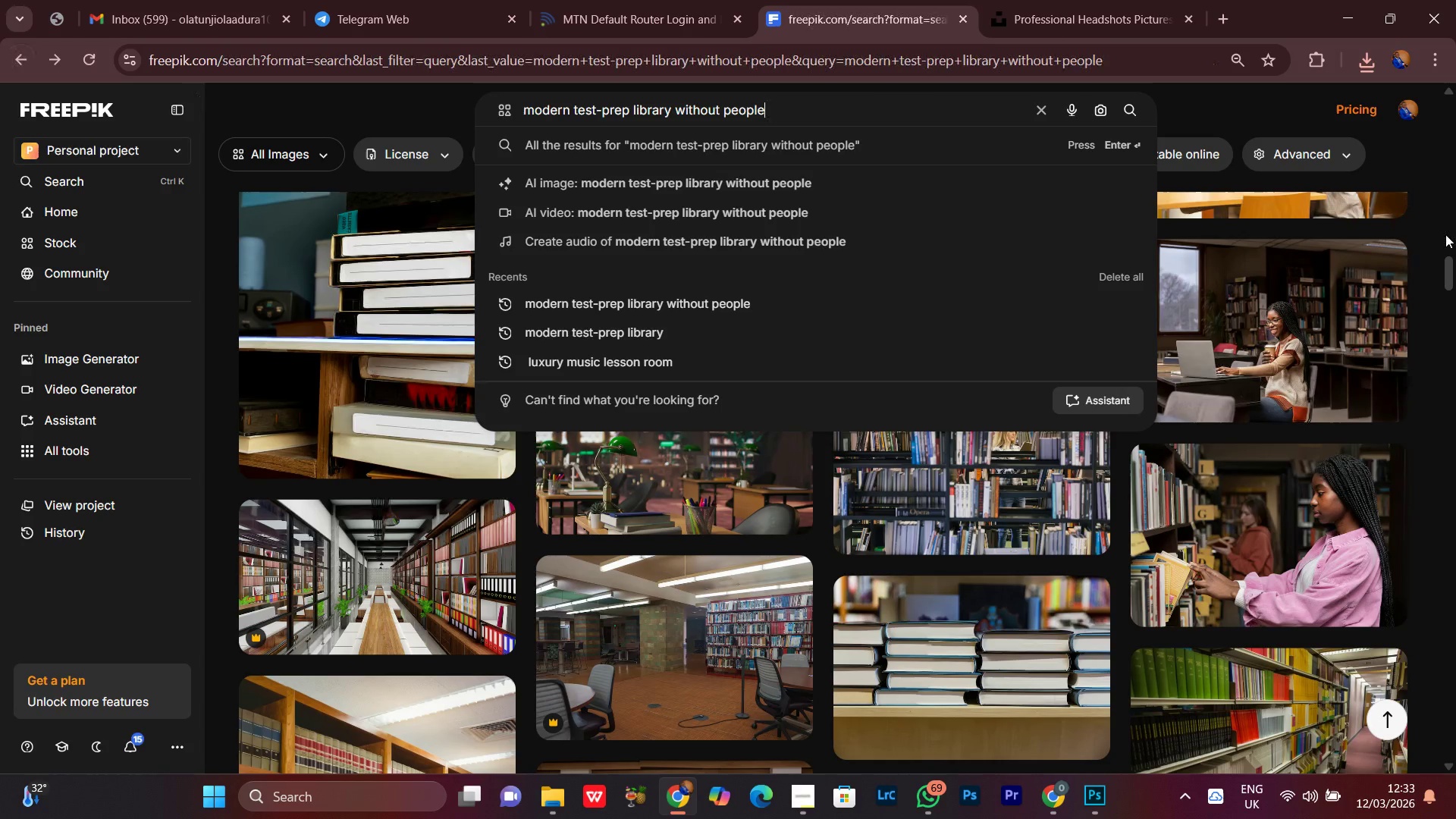 
double_click([322, 115])
 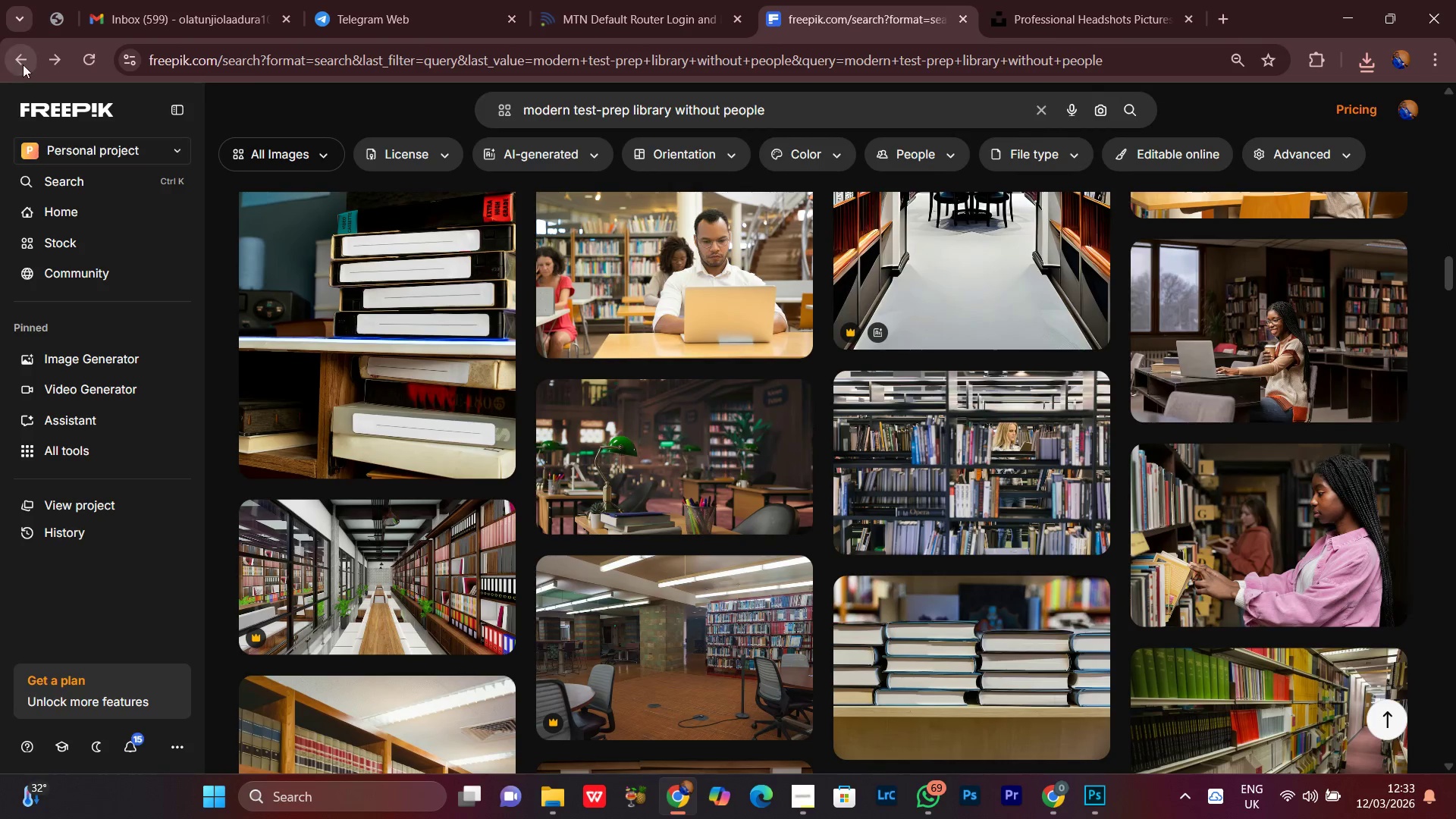 
left_click([23, 64])
 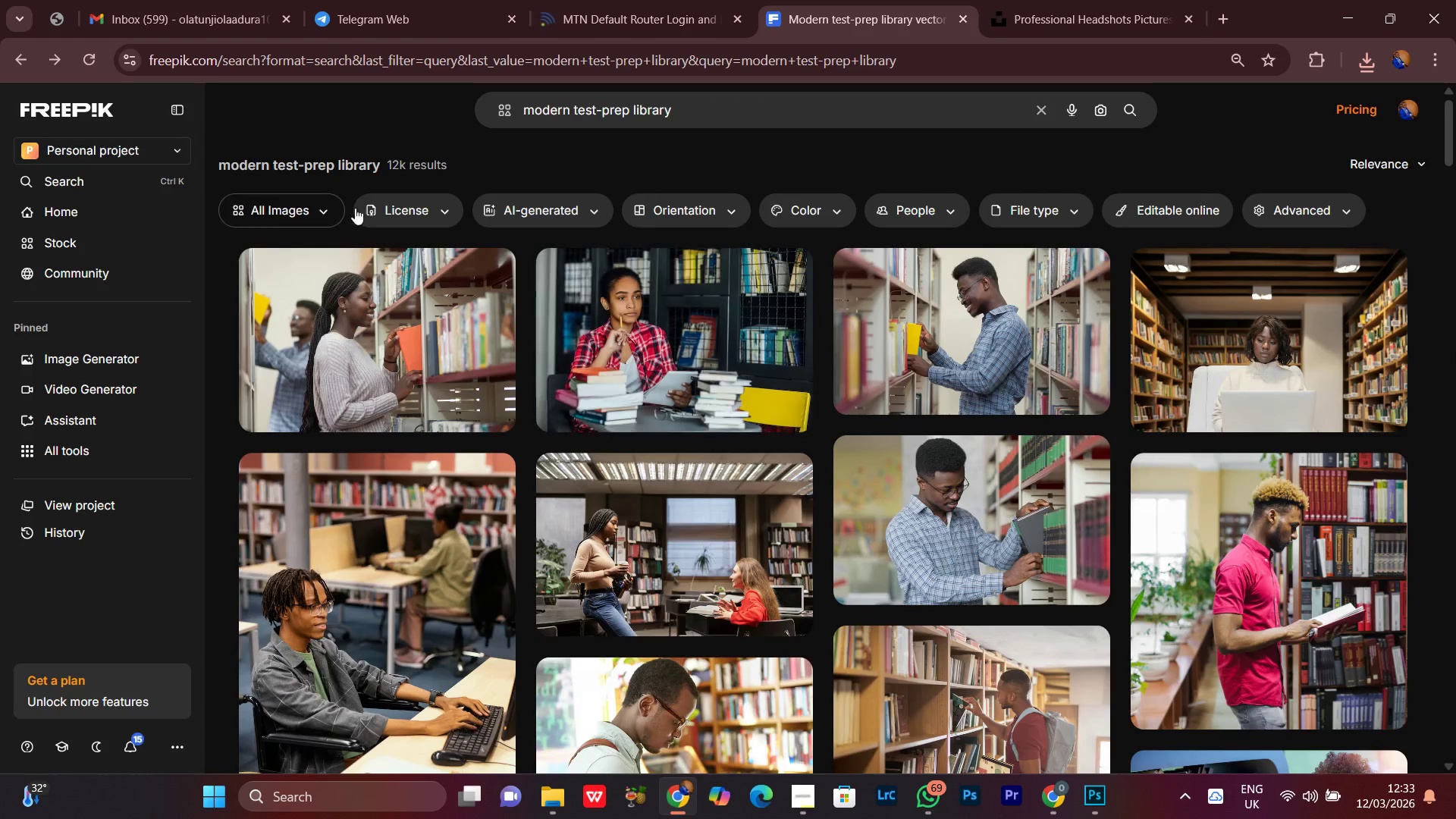 
left_click([21, 66])
 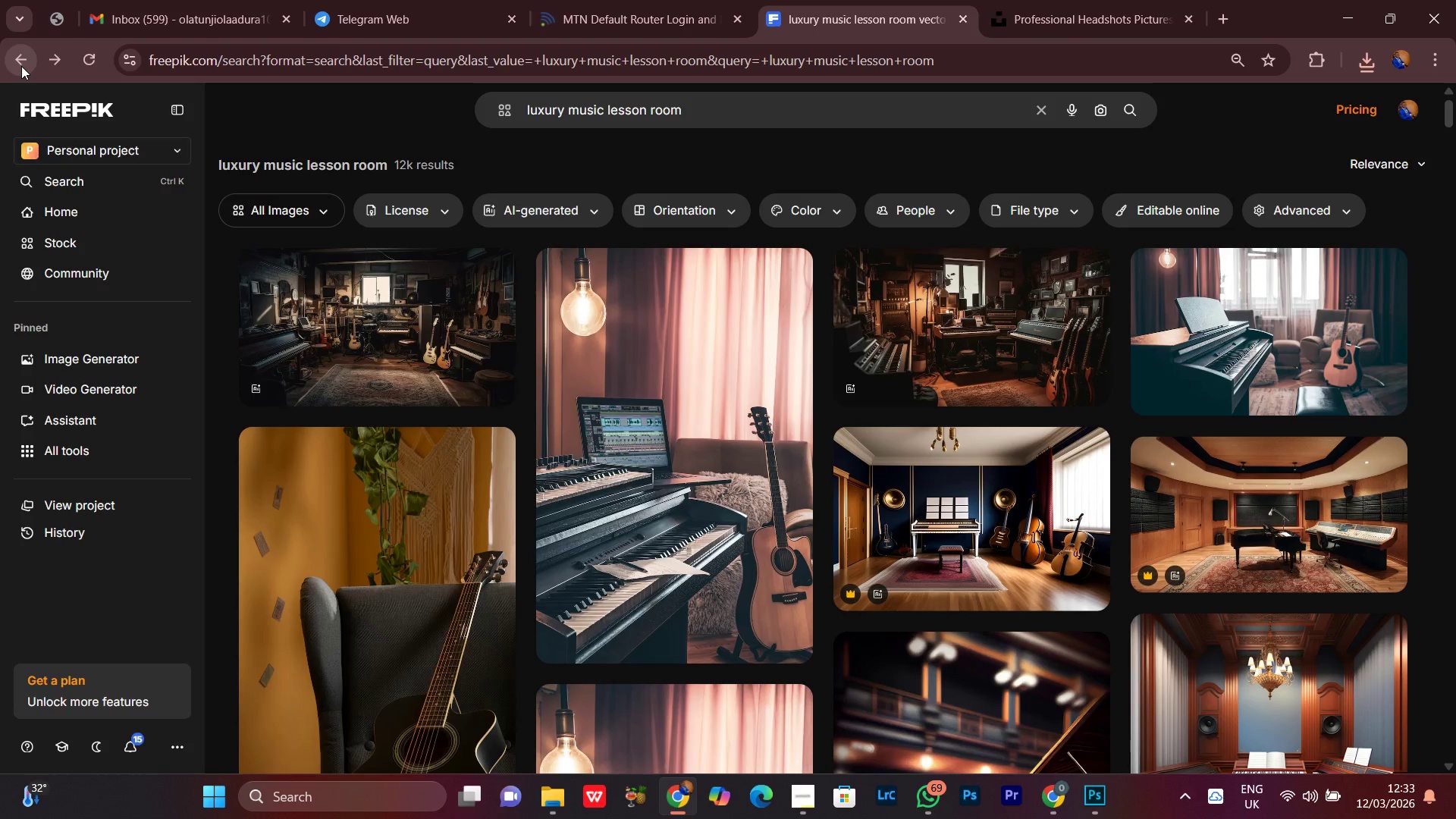 
left_click([21, 66])
 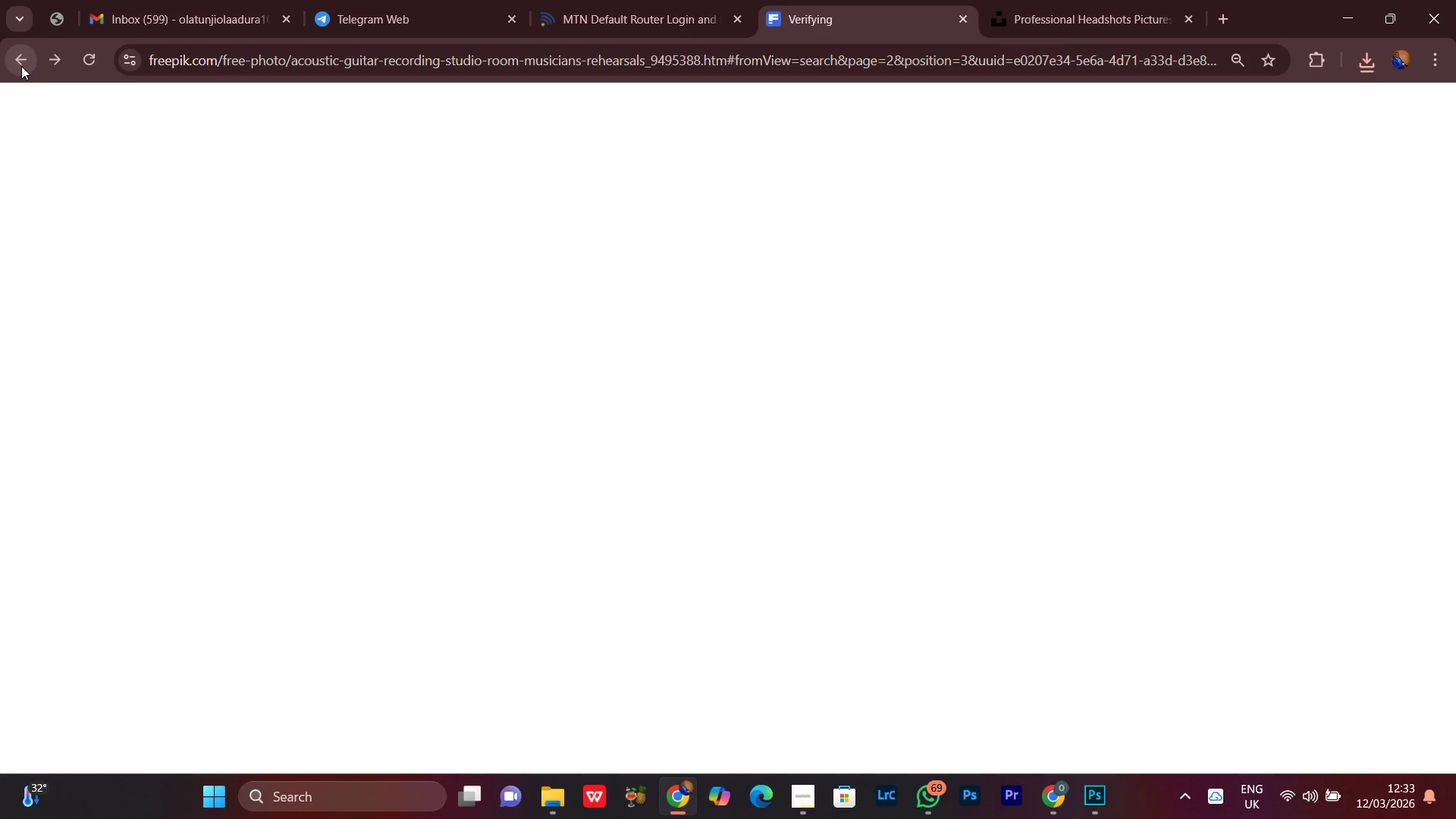 
wait(7.31)
 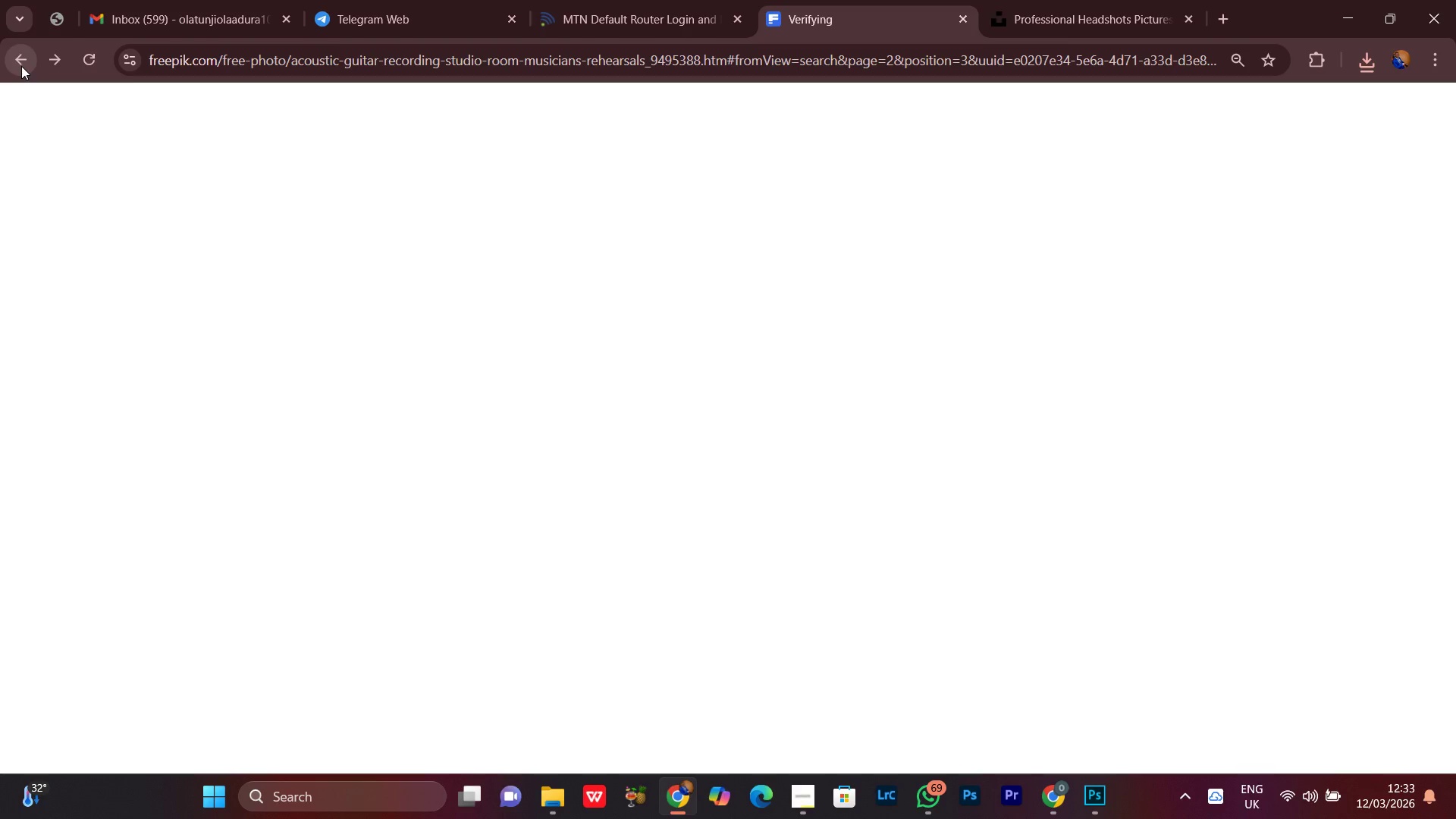 
mouse_move([1206, 185])
 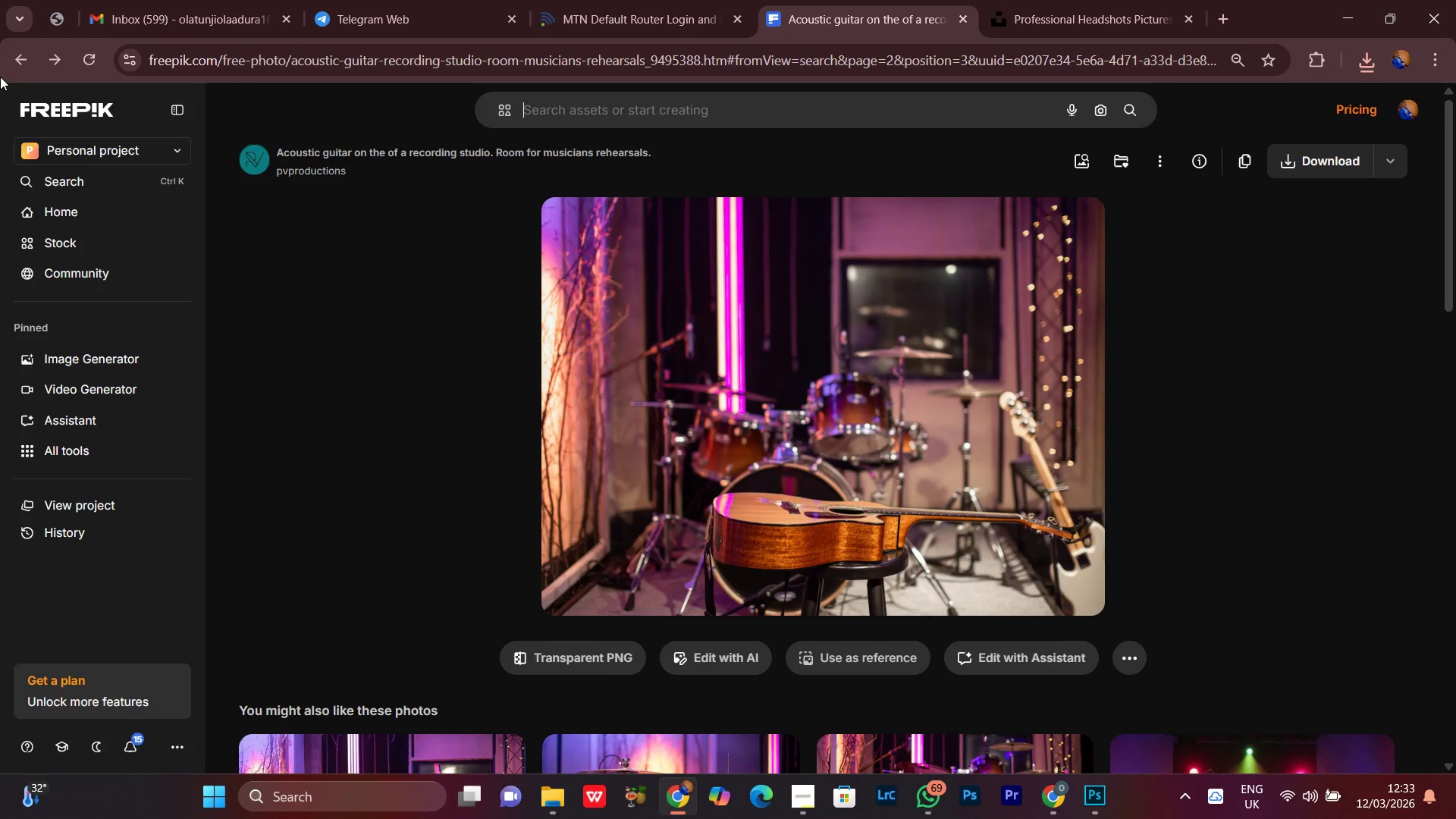 
left_click([10, 59])
 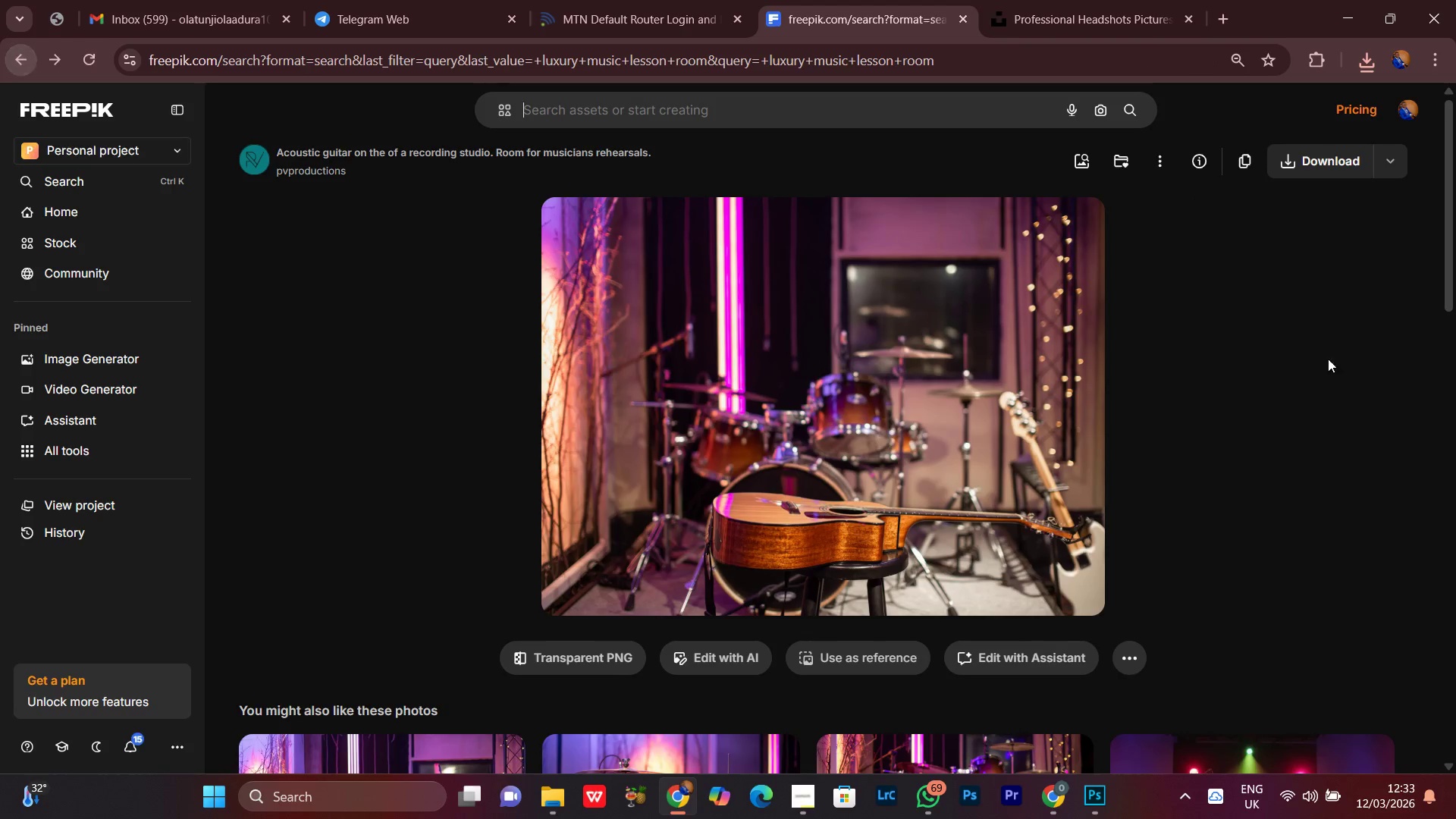 
mouse_move([1326, 372])
 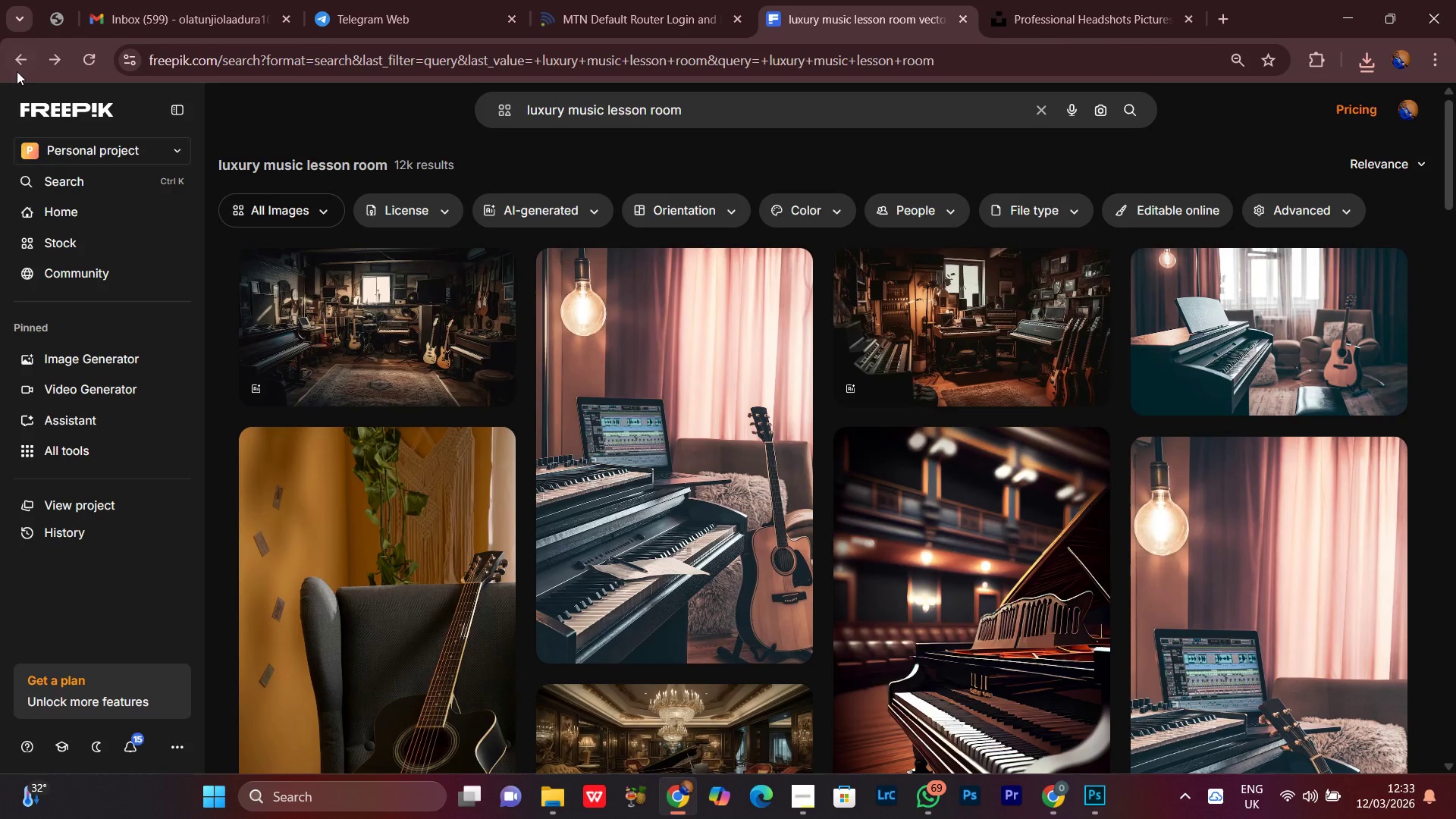 
left_click([17, 66])
 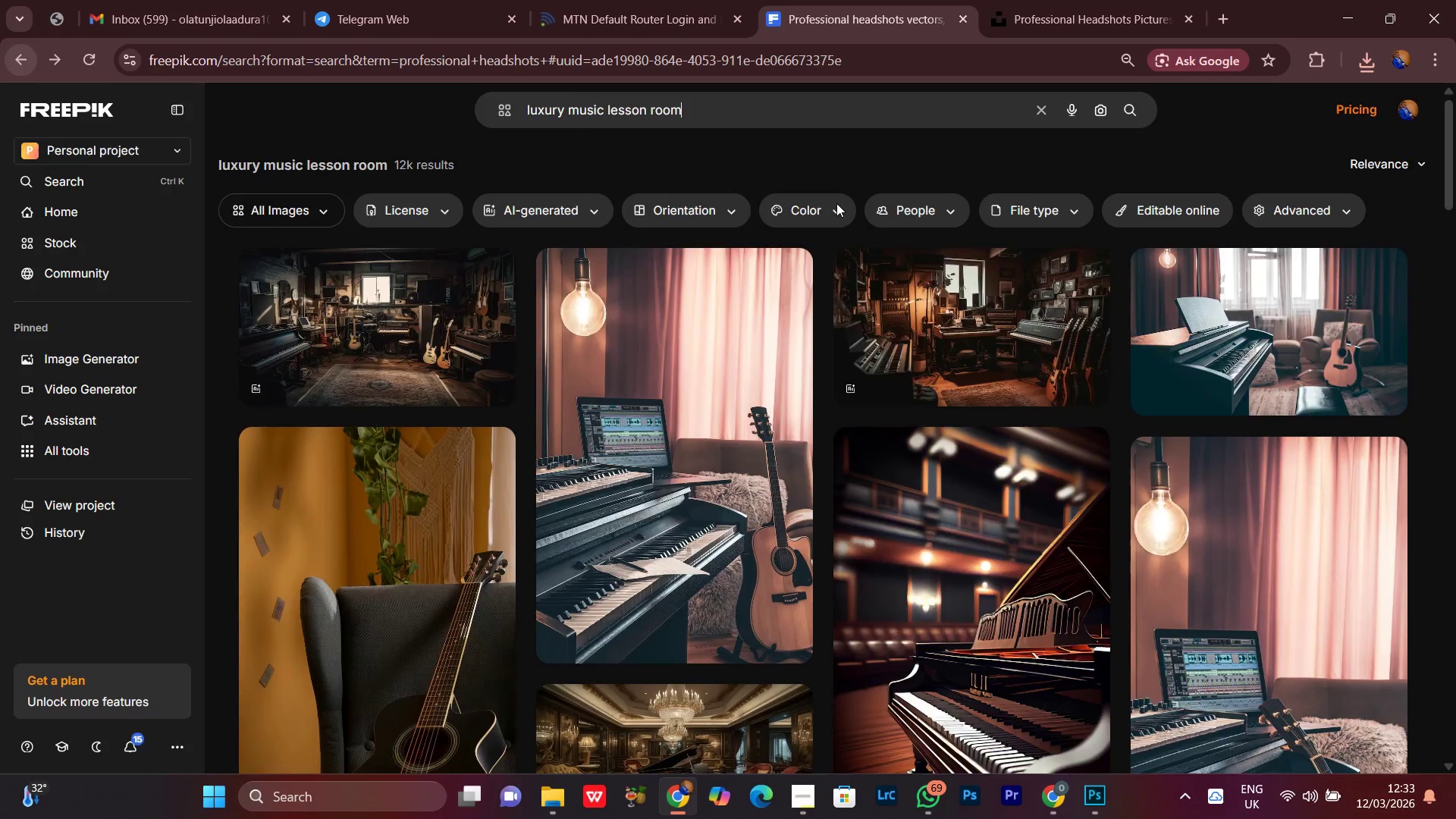 
mouse_move([1455, 340])
 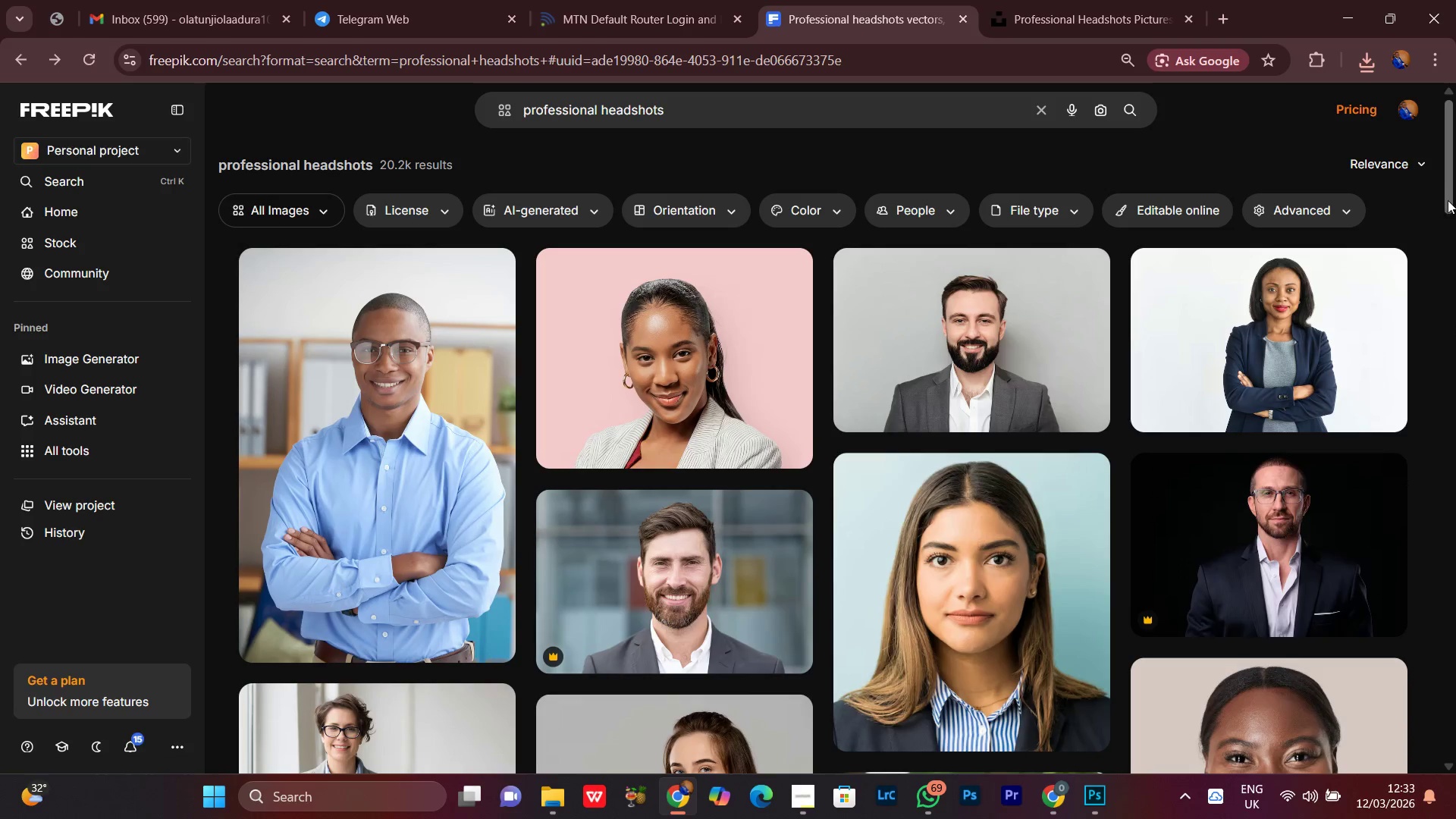 
double_click([1448, 303])
 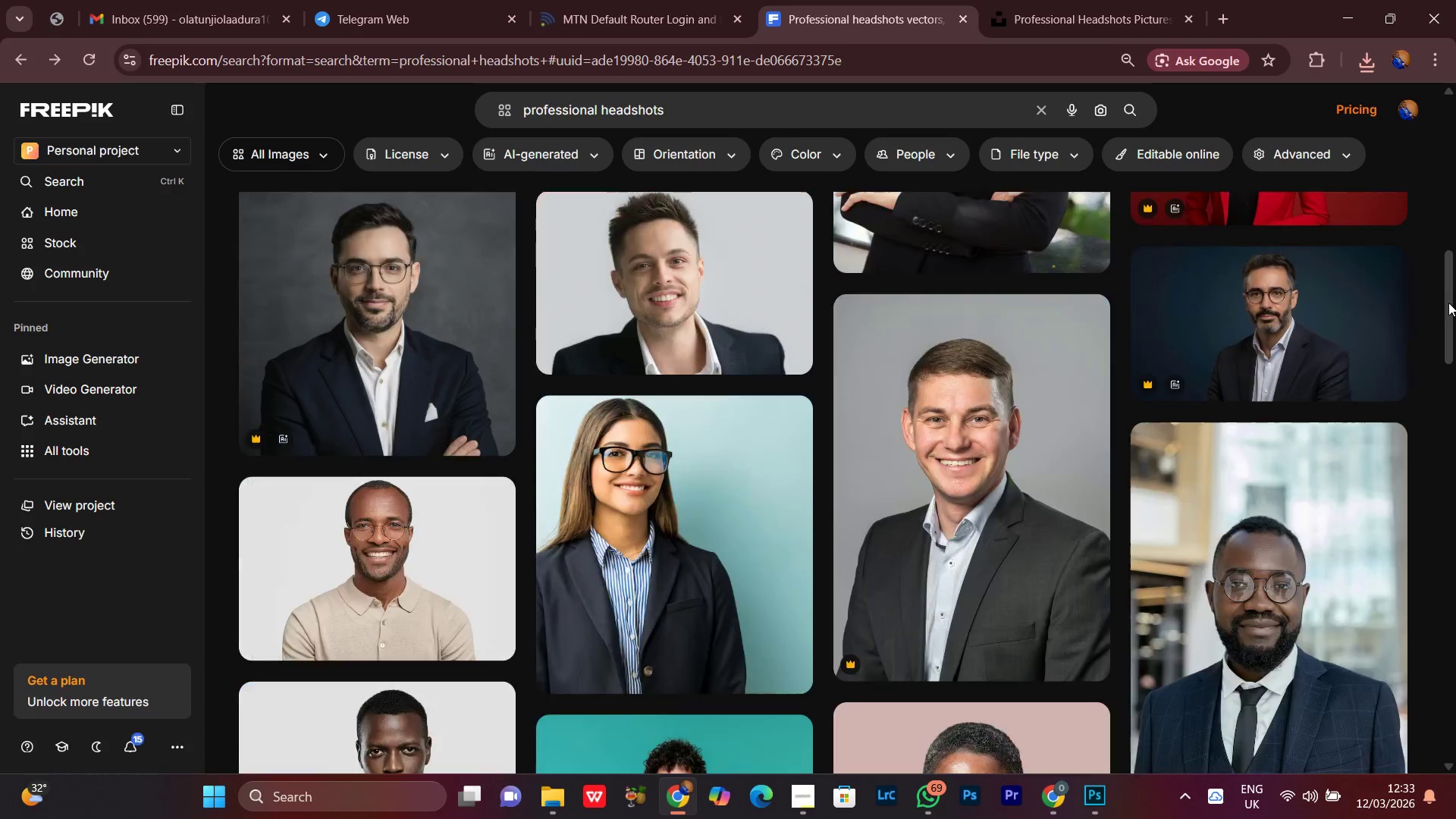 
triple_click([1448, 303])
 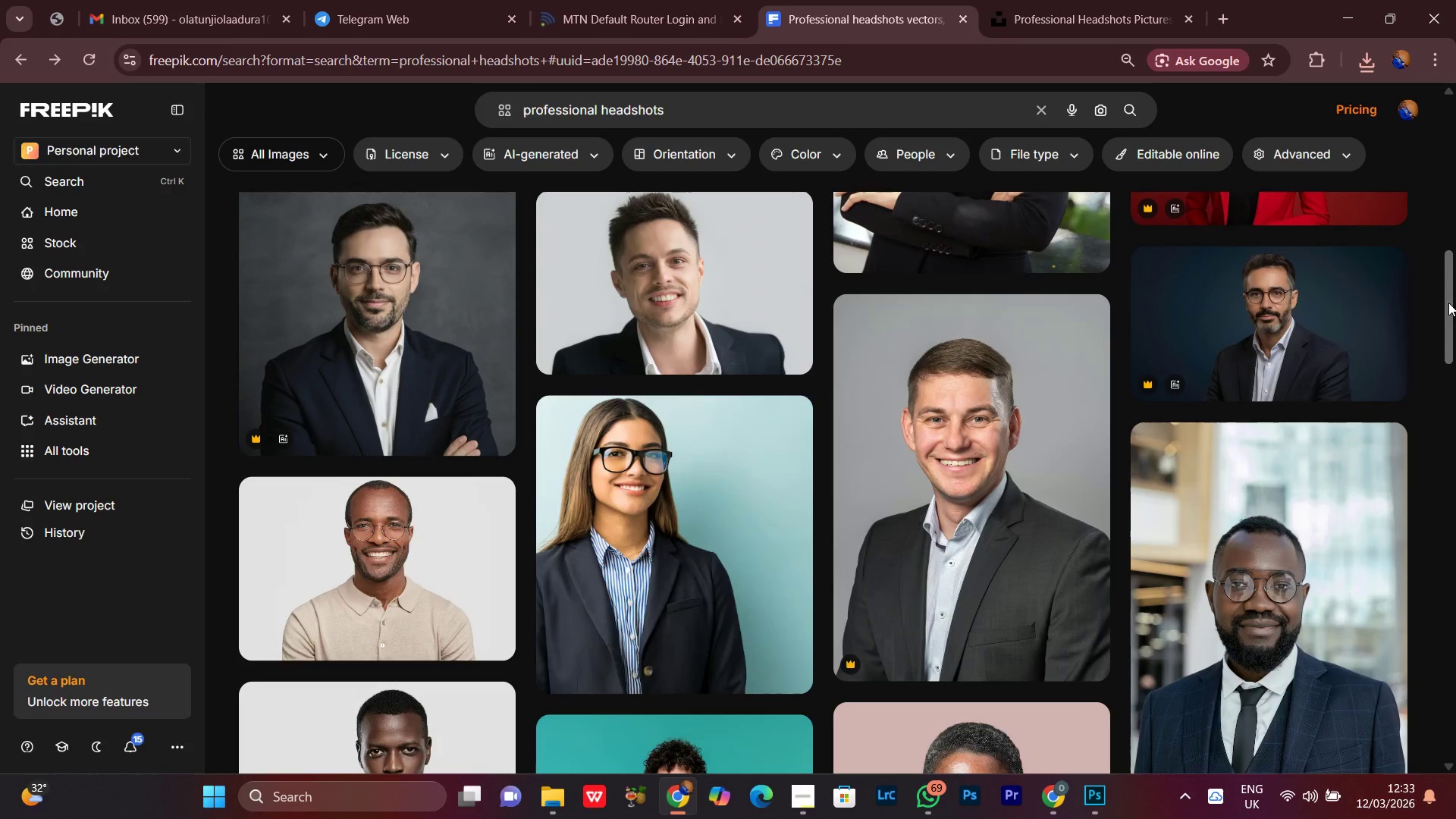 
triple_click([1448, 303])
 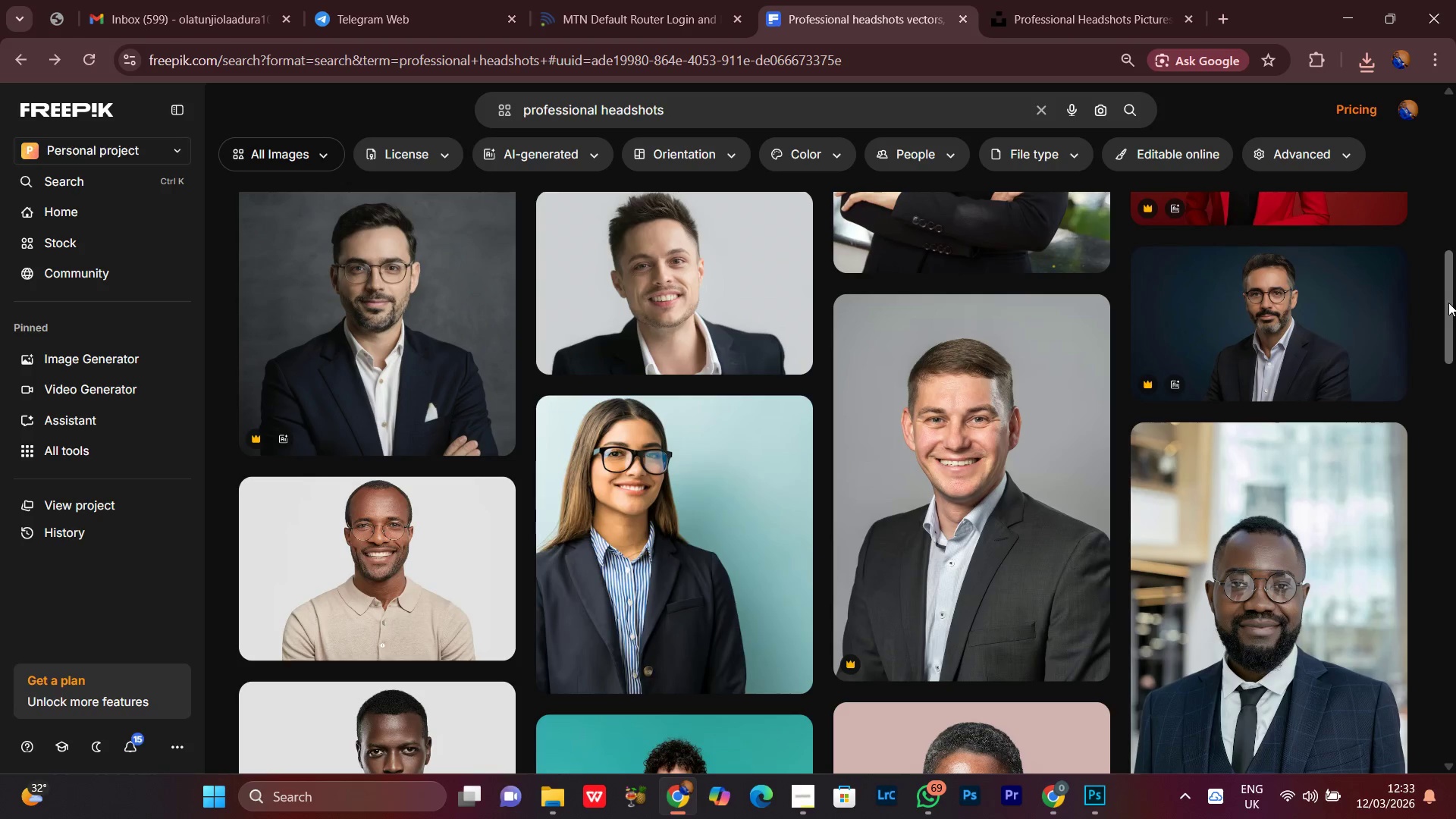 
left_click([1448, 309])
 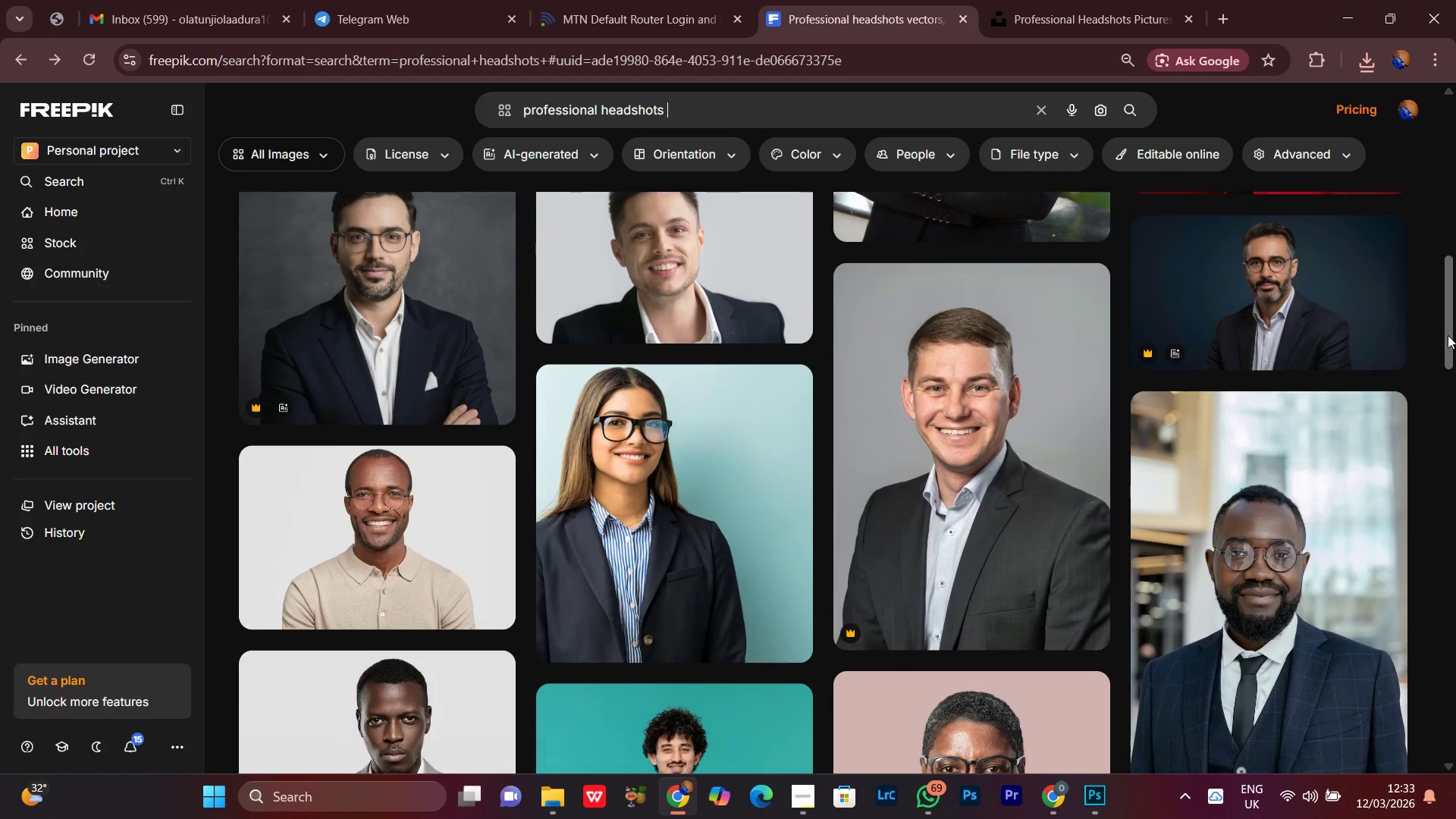 
left_click_drag(start_coordinate=[1448, 326], to_coordinate=[1448, 361])
 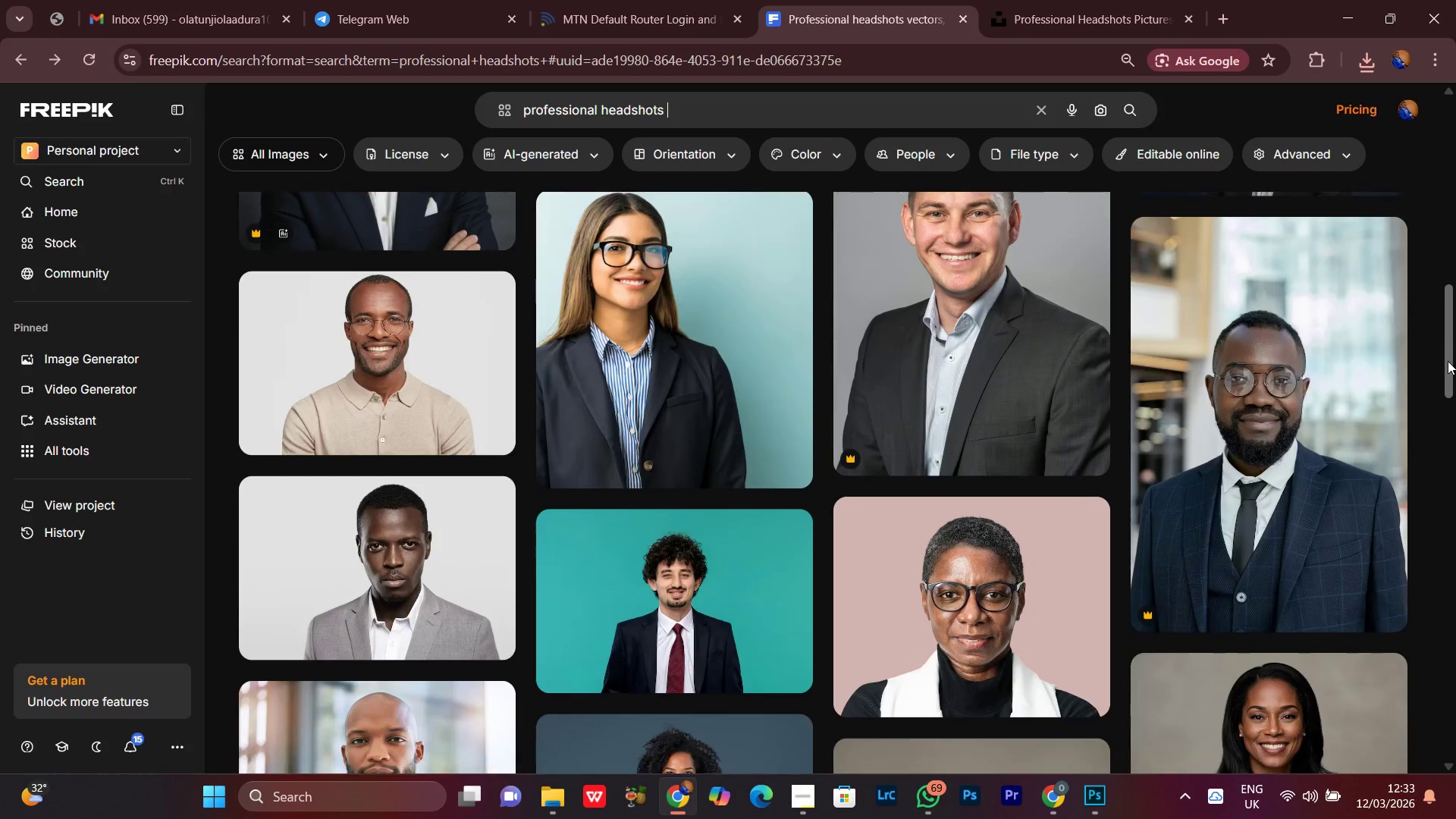 
triple_click([1448, 361])
 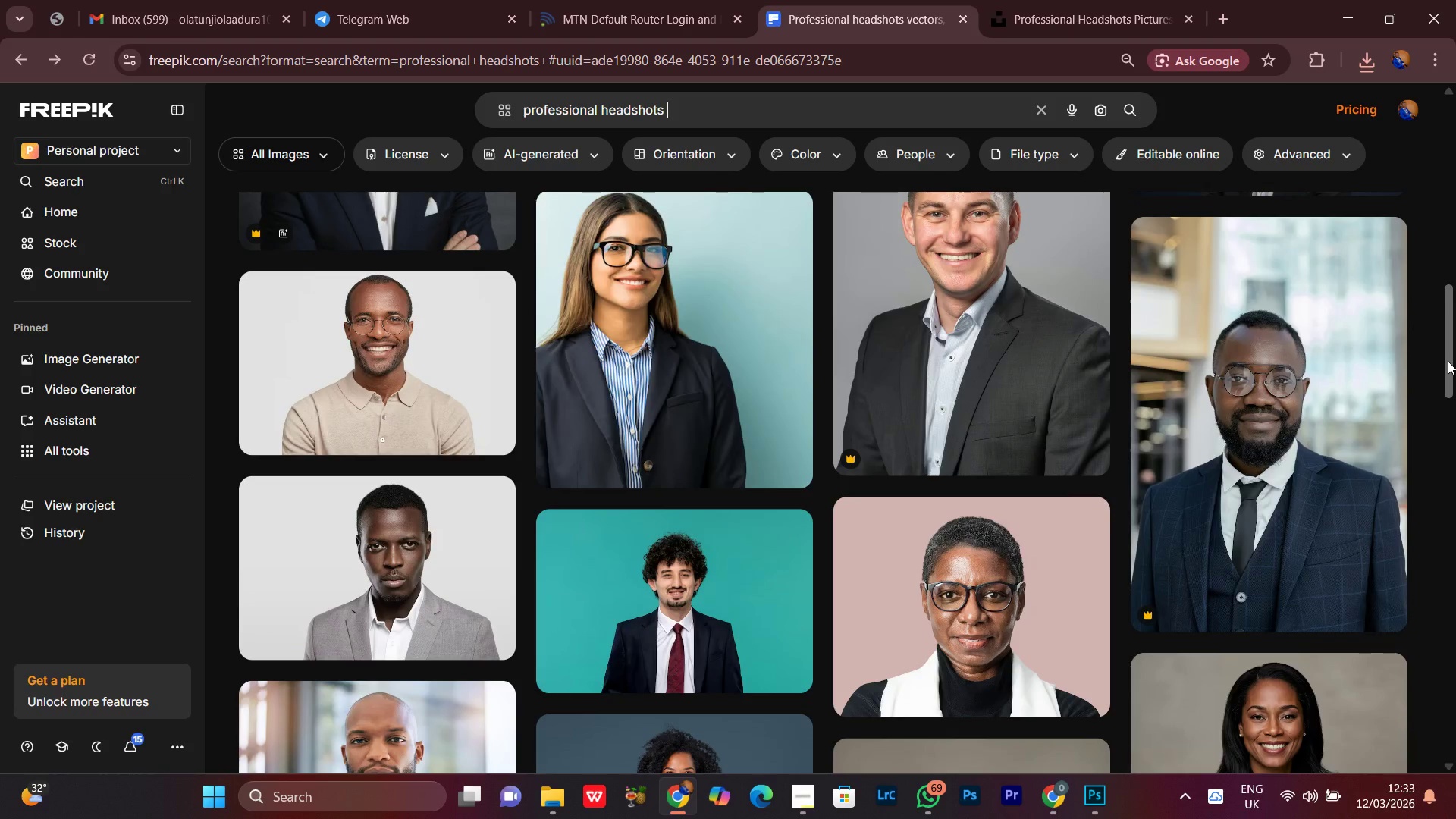 
left_click_drag(start_coordinate=[1448, 361], to_coordinate=[1455, 428])
 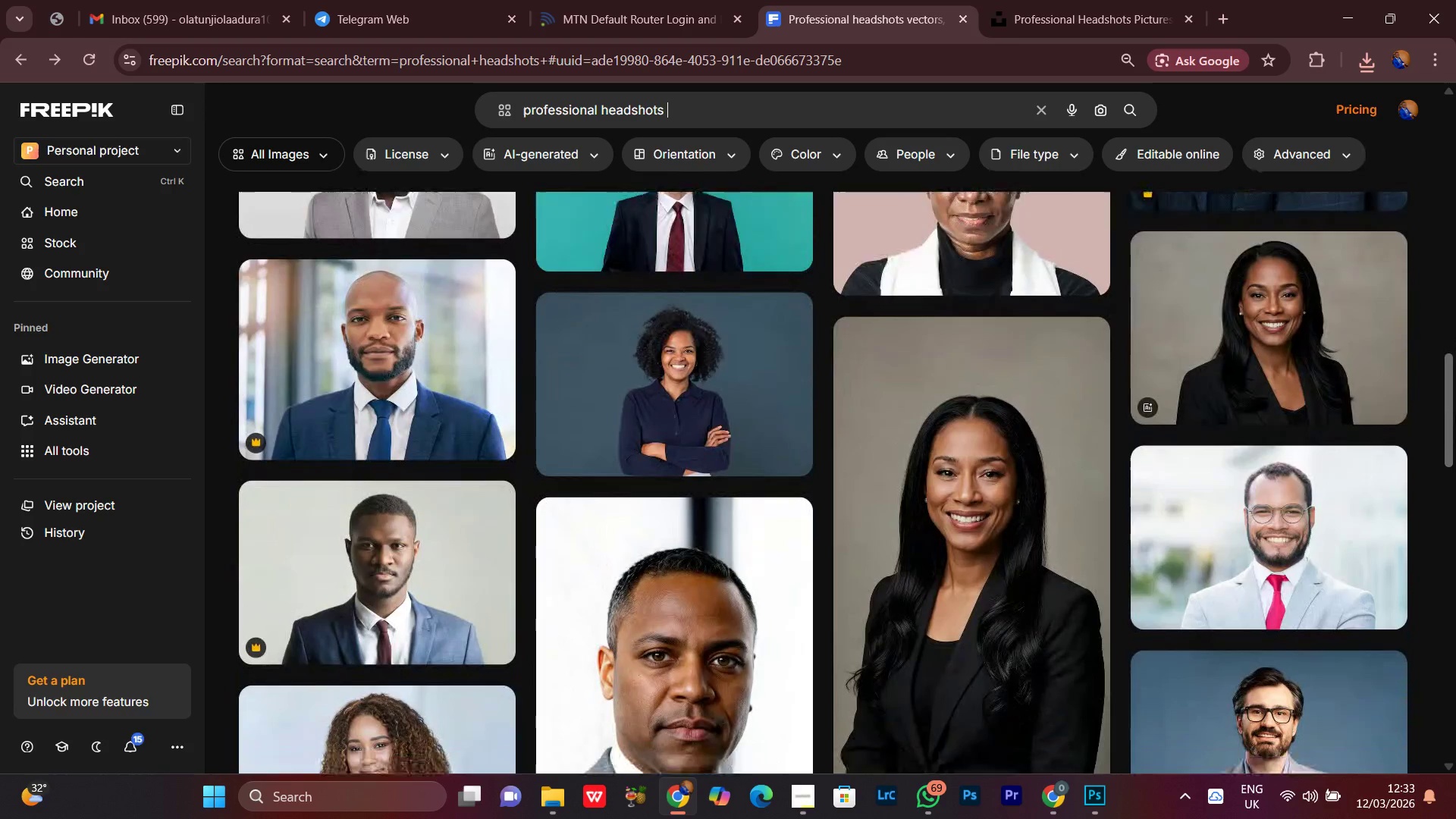 
left_click_drag(start_coordinate=[1455, 453], to_coordinate=[1455, 461])
 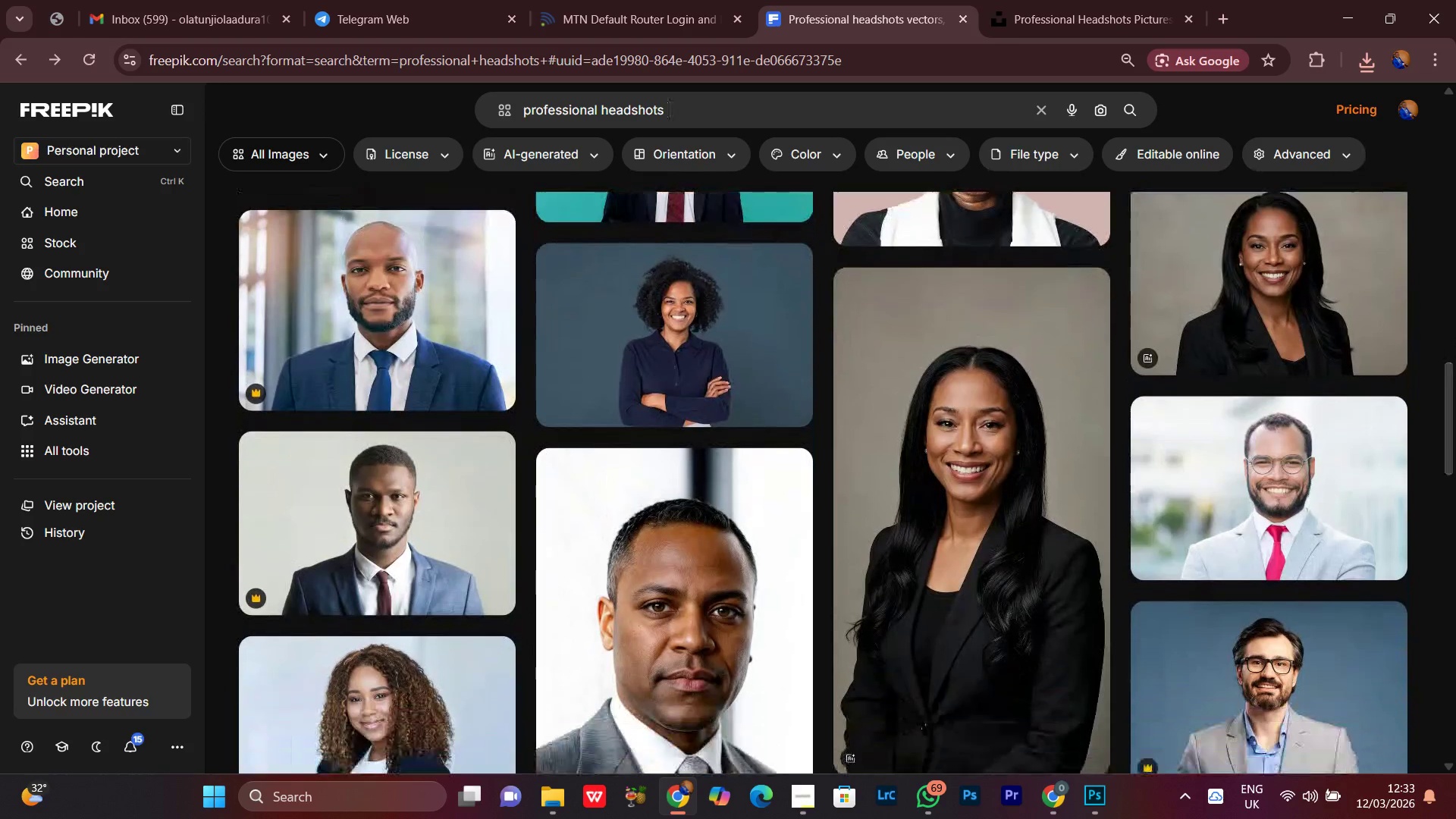 
double_click([1455, 462])
 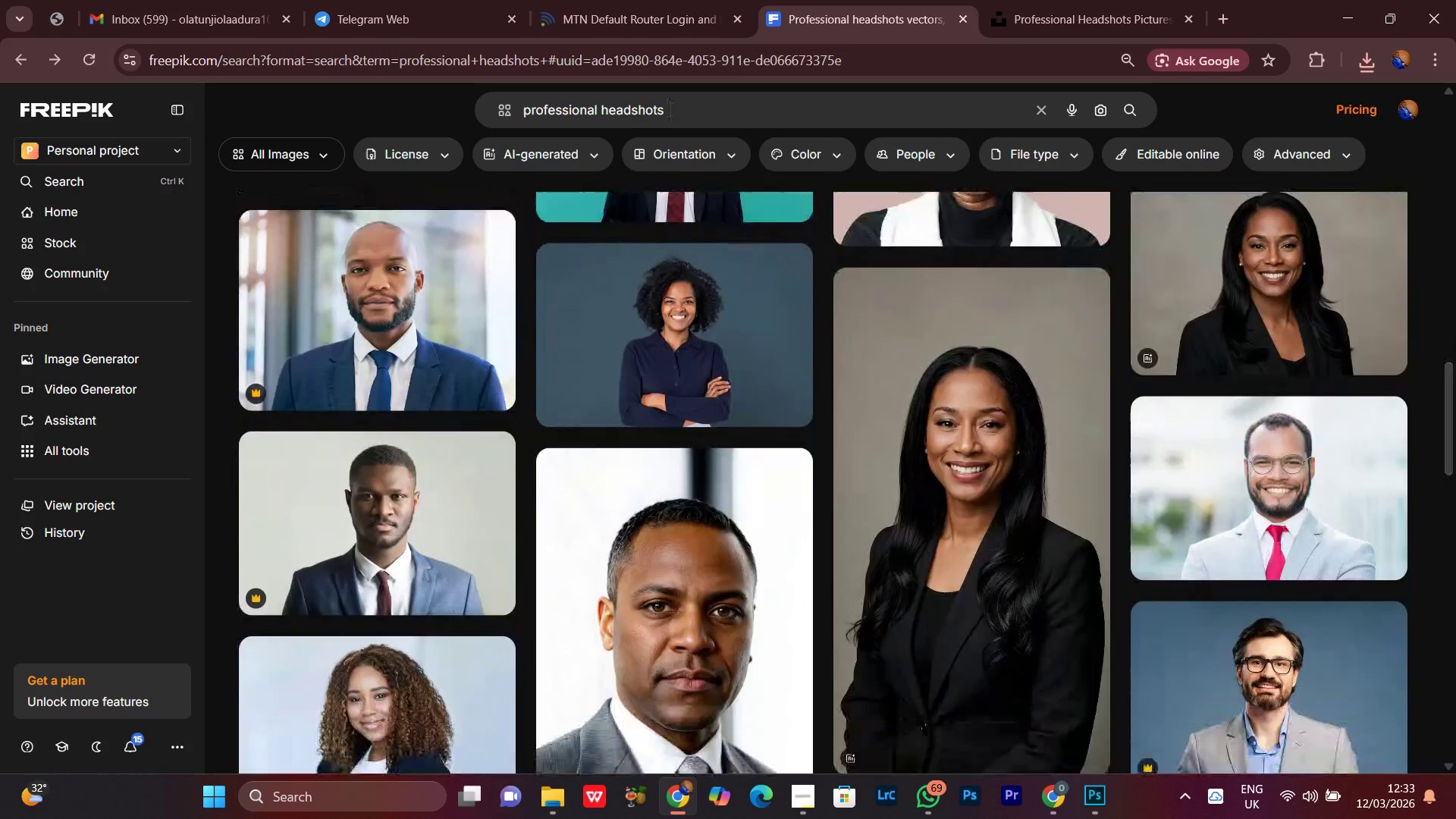 
left_click_drag(start_coordinate=[1455, 462], to_coordinate=[1455, 466])
 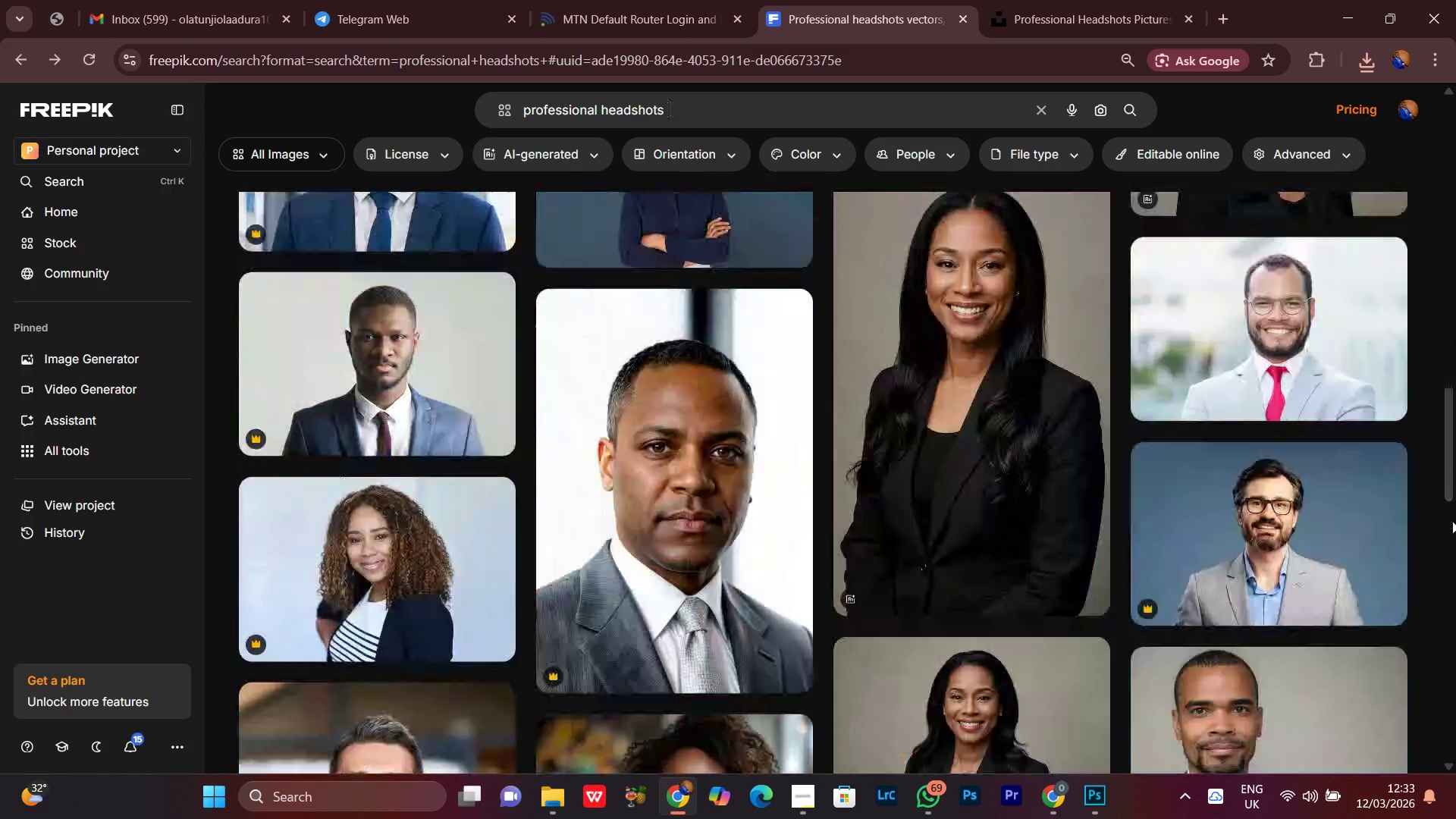 
left_click_drag(start_coordinate=[1454, 514], to_coordinate=[1455, 448])
 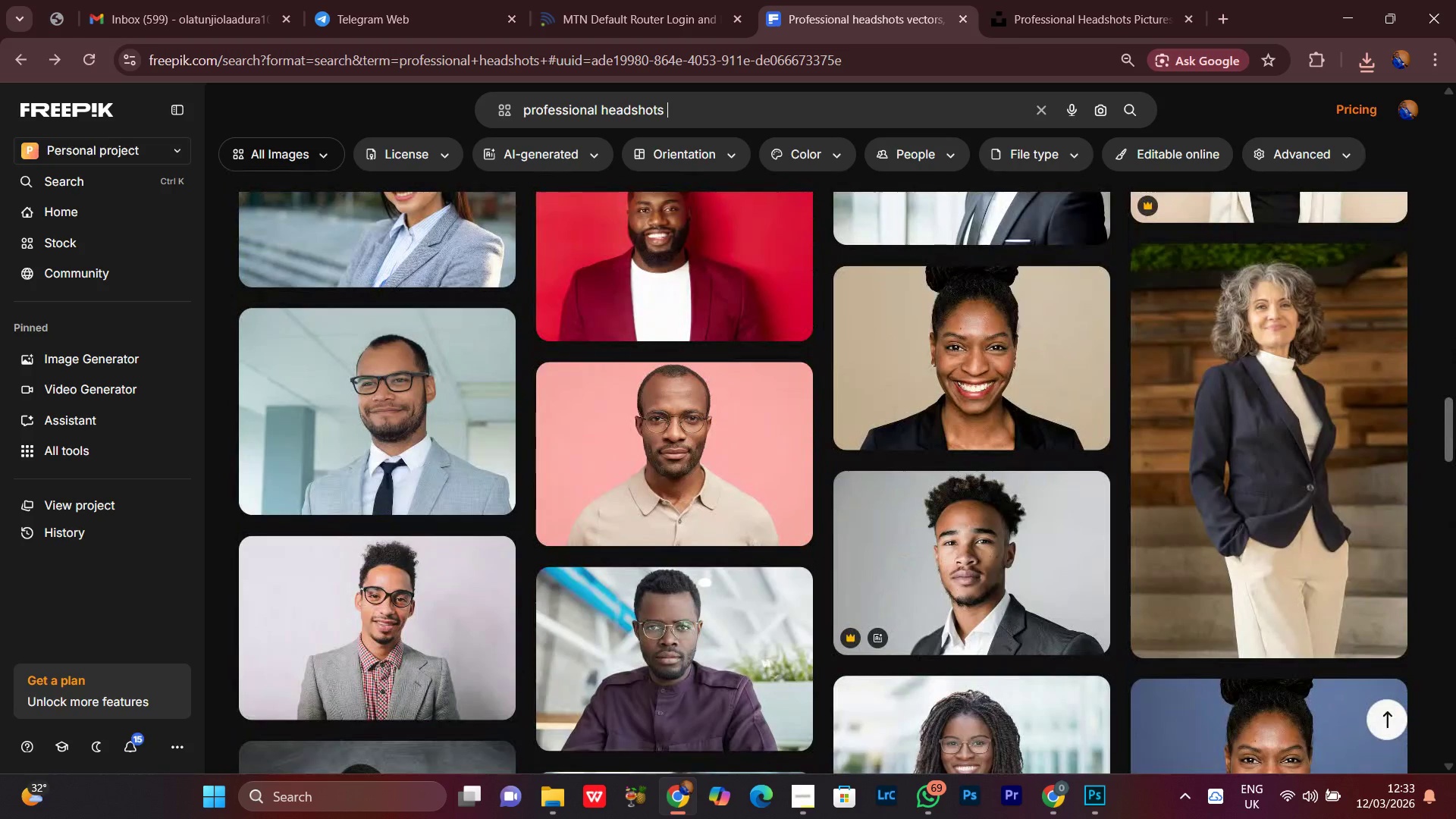 
scroll: coordinate [1455, 448], scroll_direction: down, amount: 11.0
 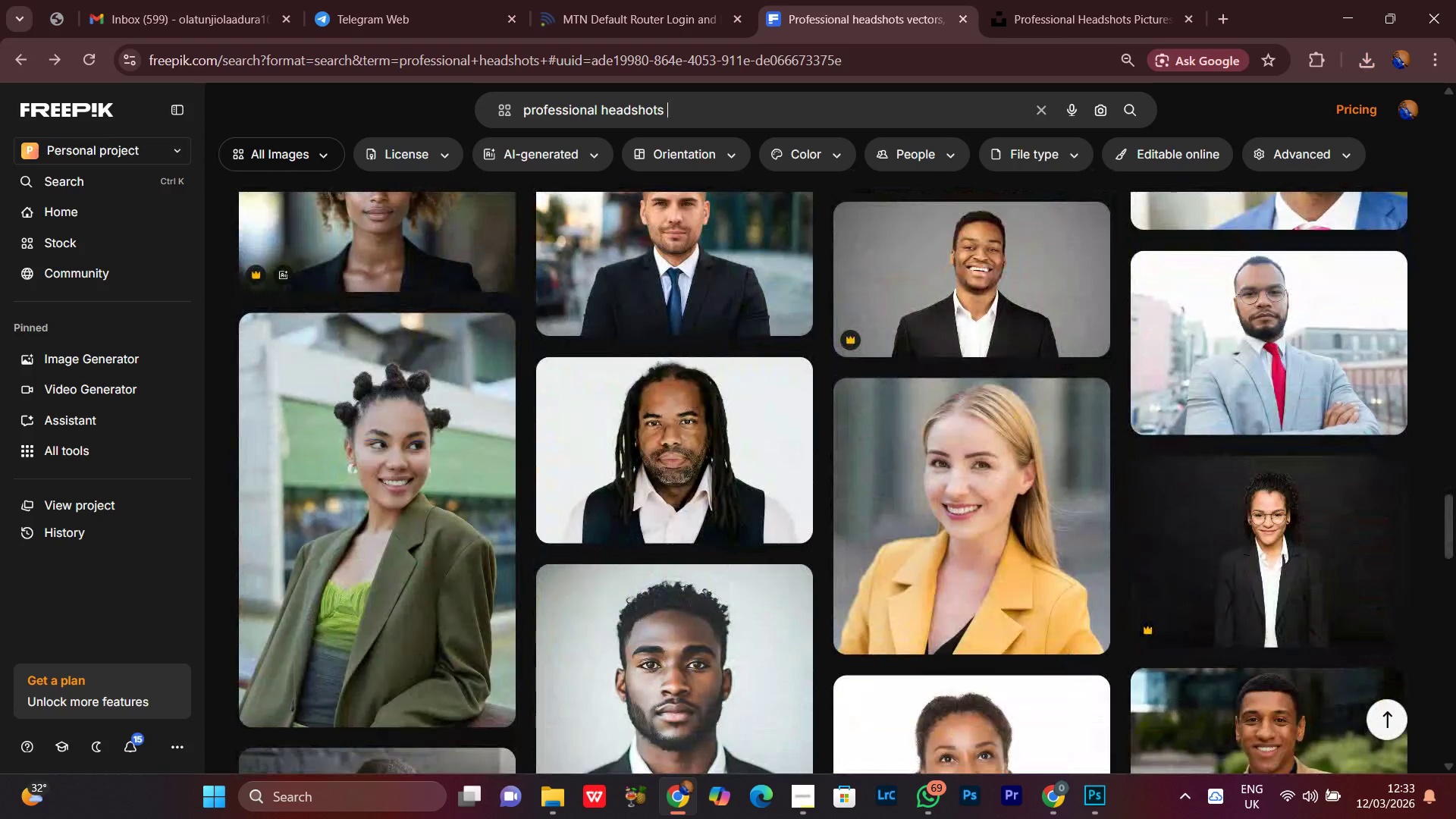 
scroll: coordinate [1455, 448], scroll_direction: up, amount: 1.0
 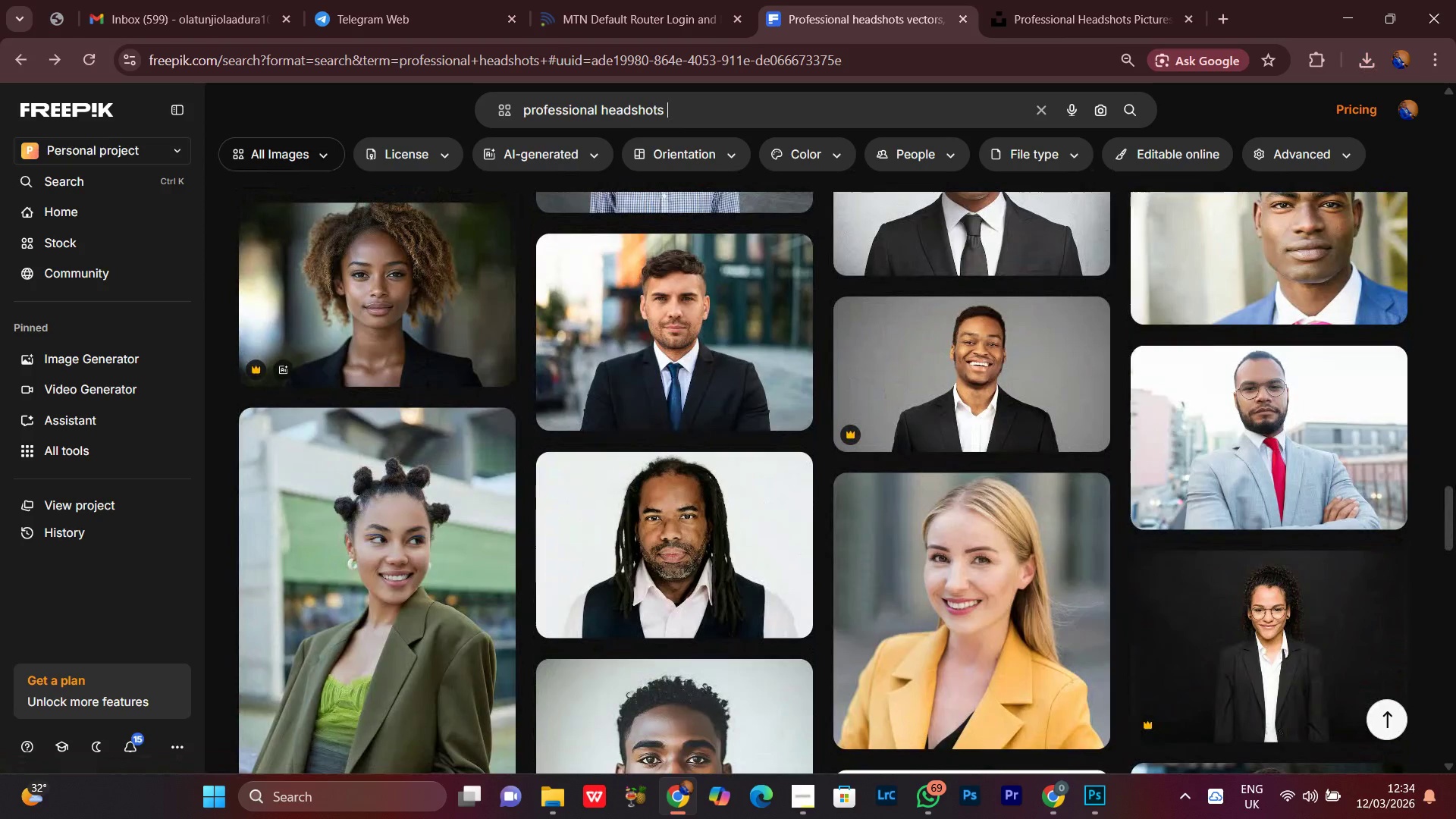 
mouse_move([1452, 522])
 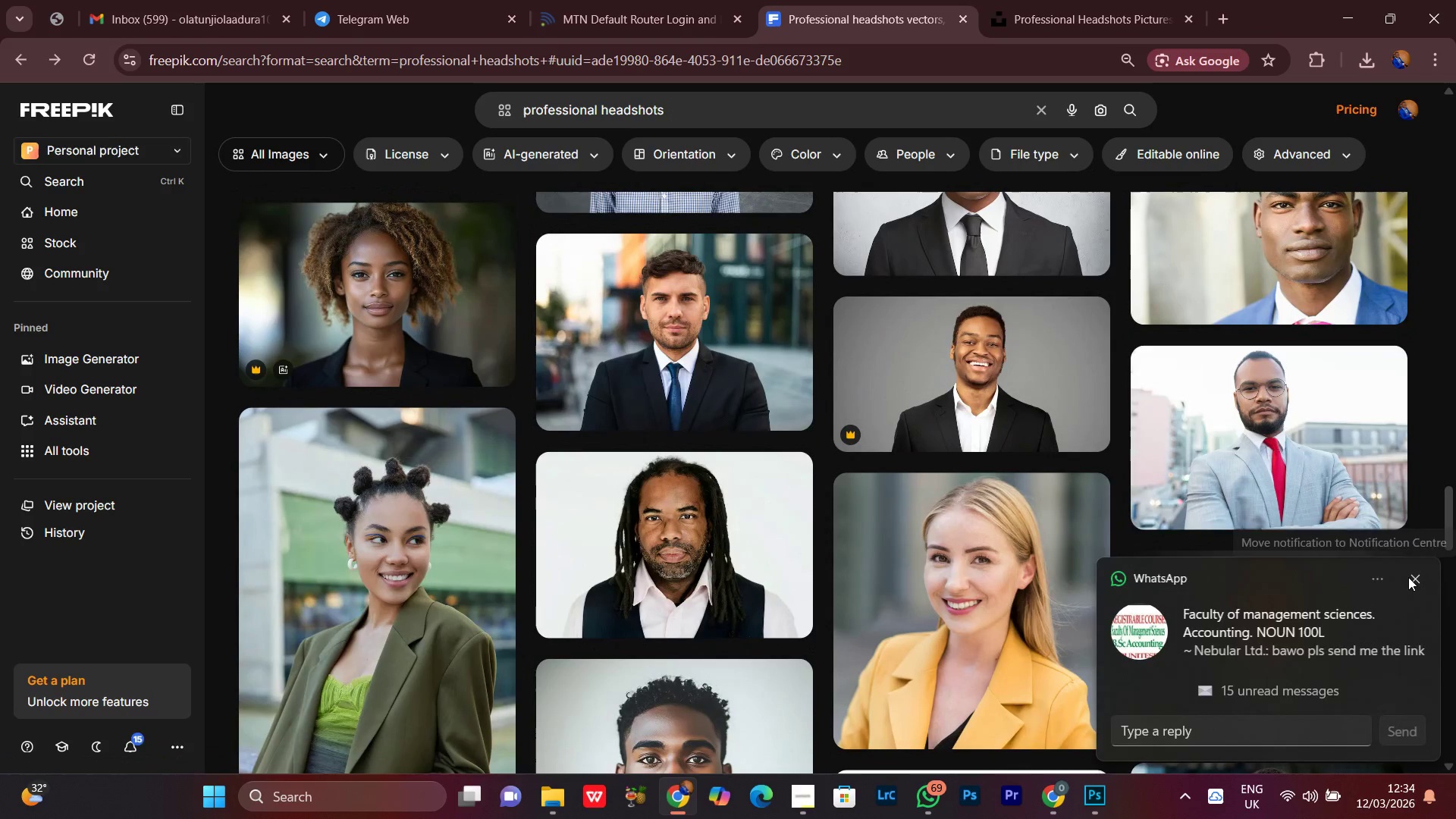 
left_click([1413, 577])
 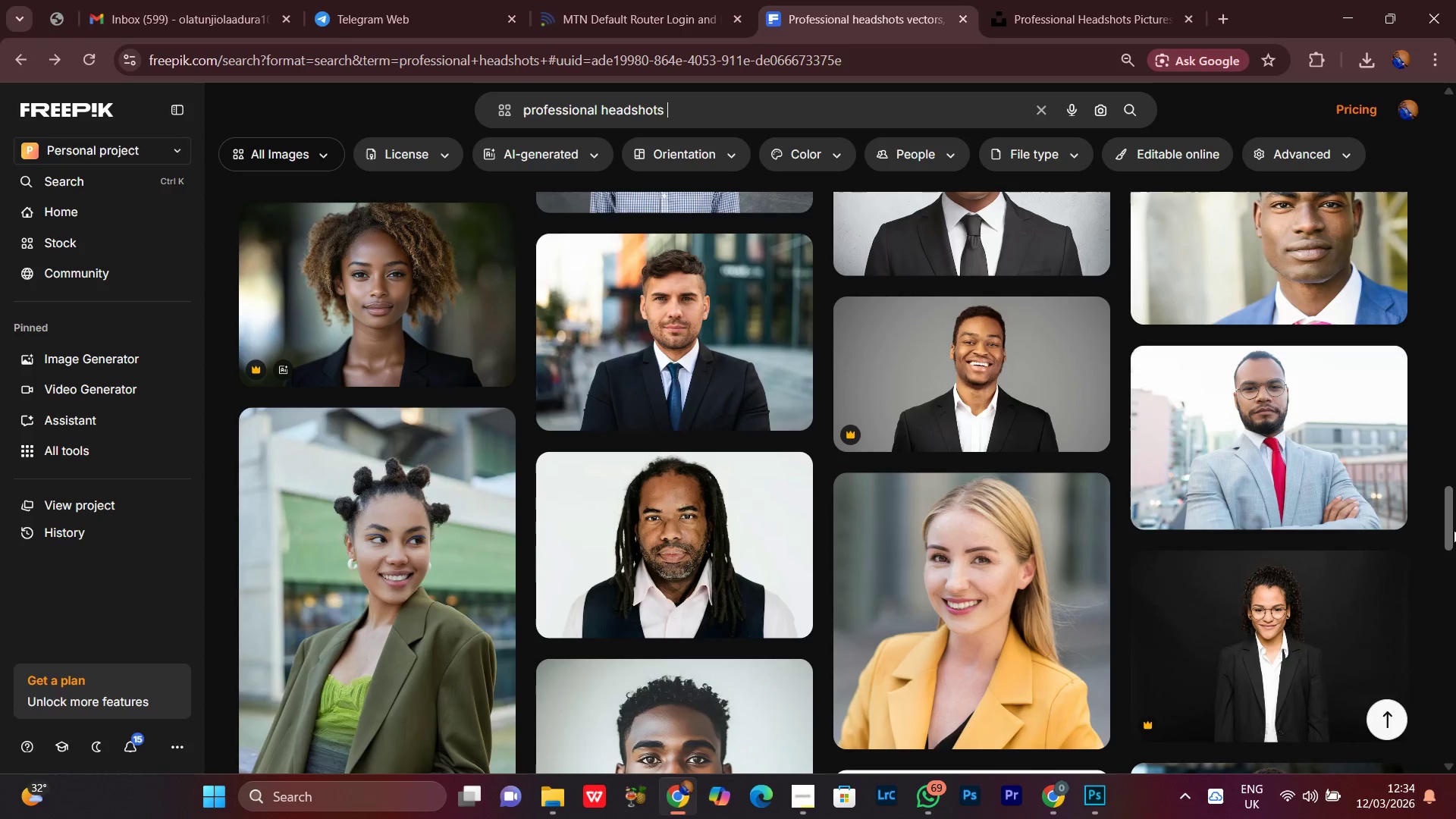 
left_click_drag(start_coordinate=[1449, 517], to_coordinate=[1451, 569])
 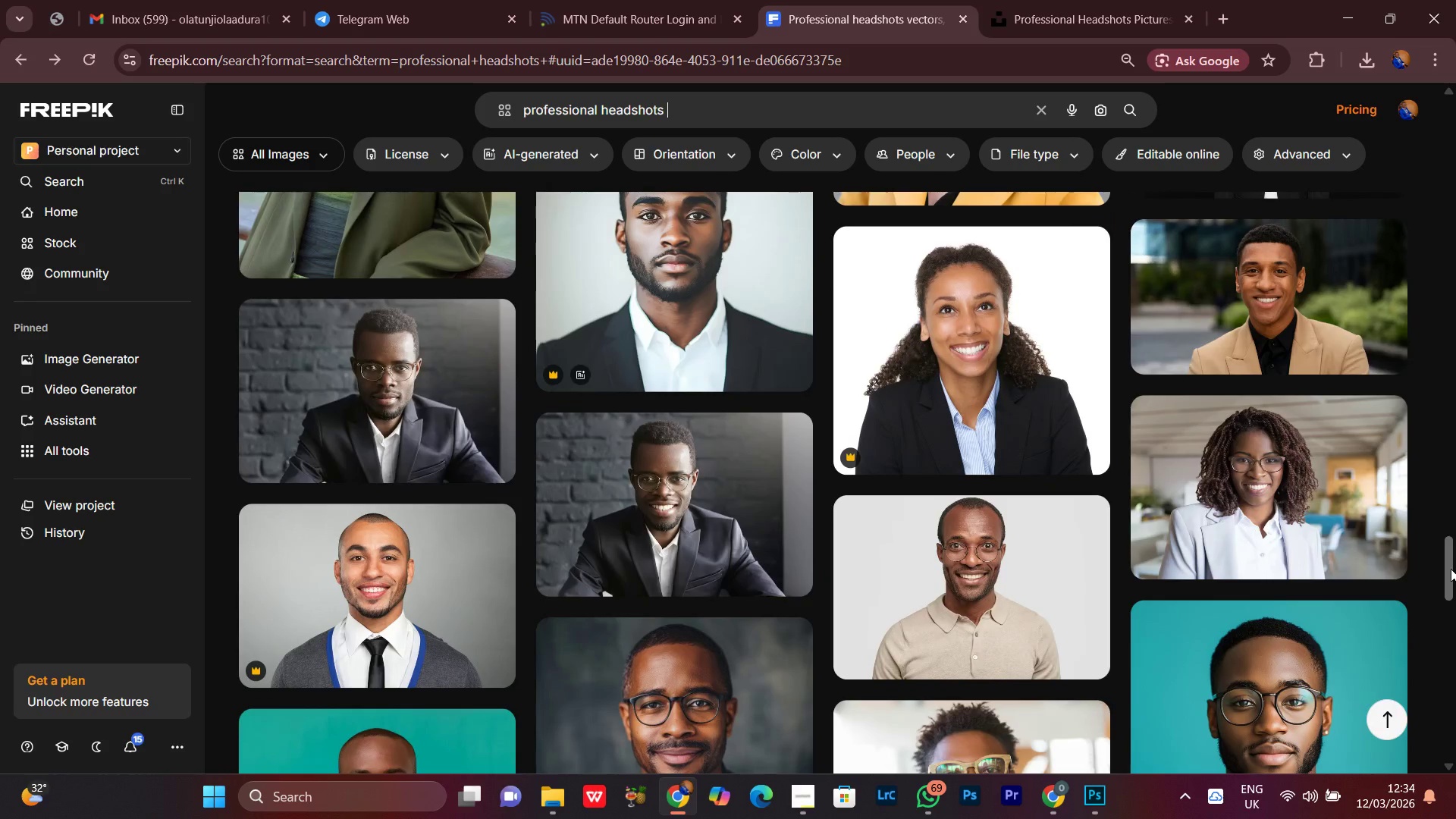 
double_click([1451, 569])
 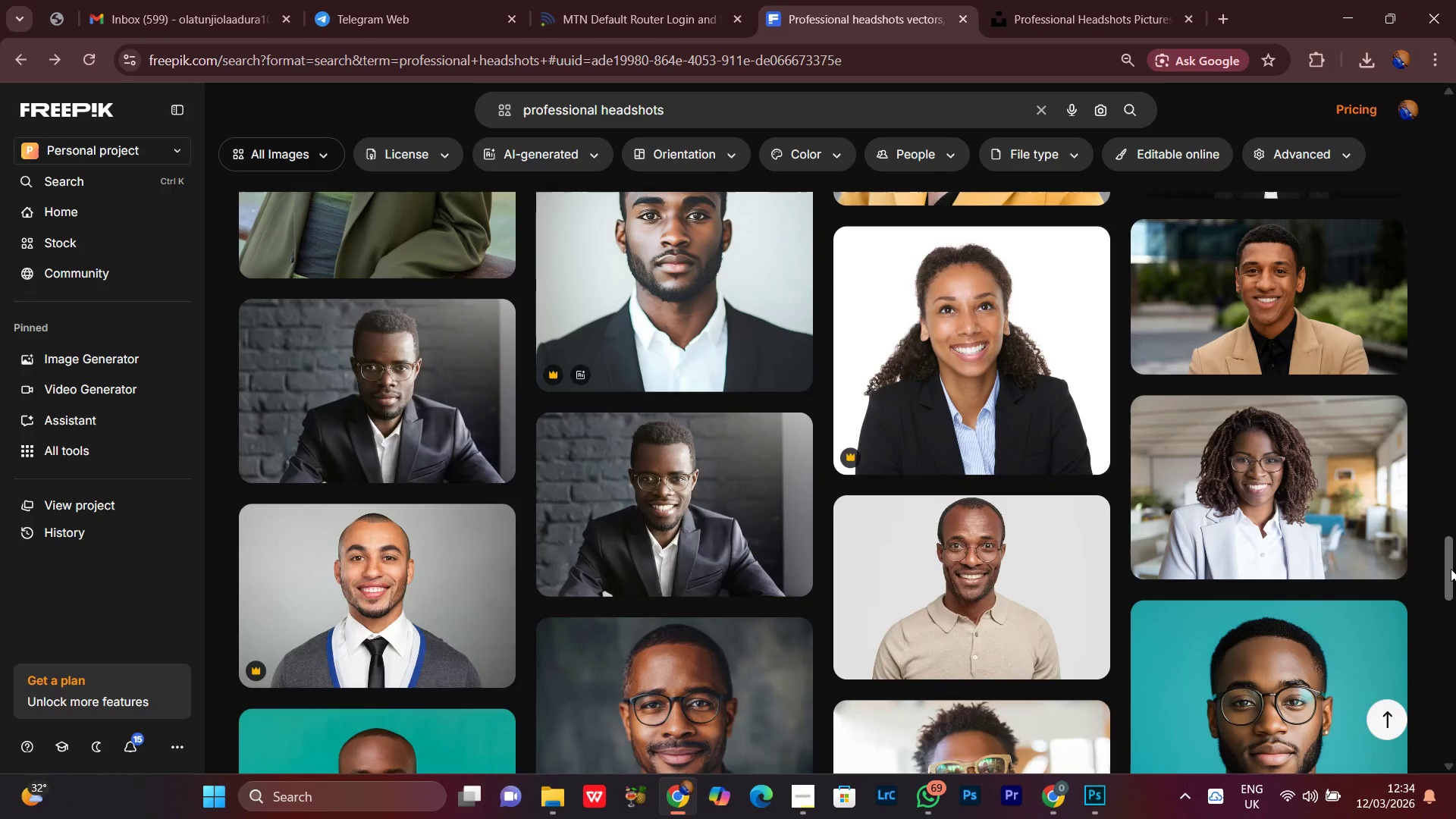 
left_click_drag(start_coordinate=[1451, 569], to_coordinate=[1385, 585])
 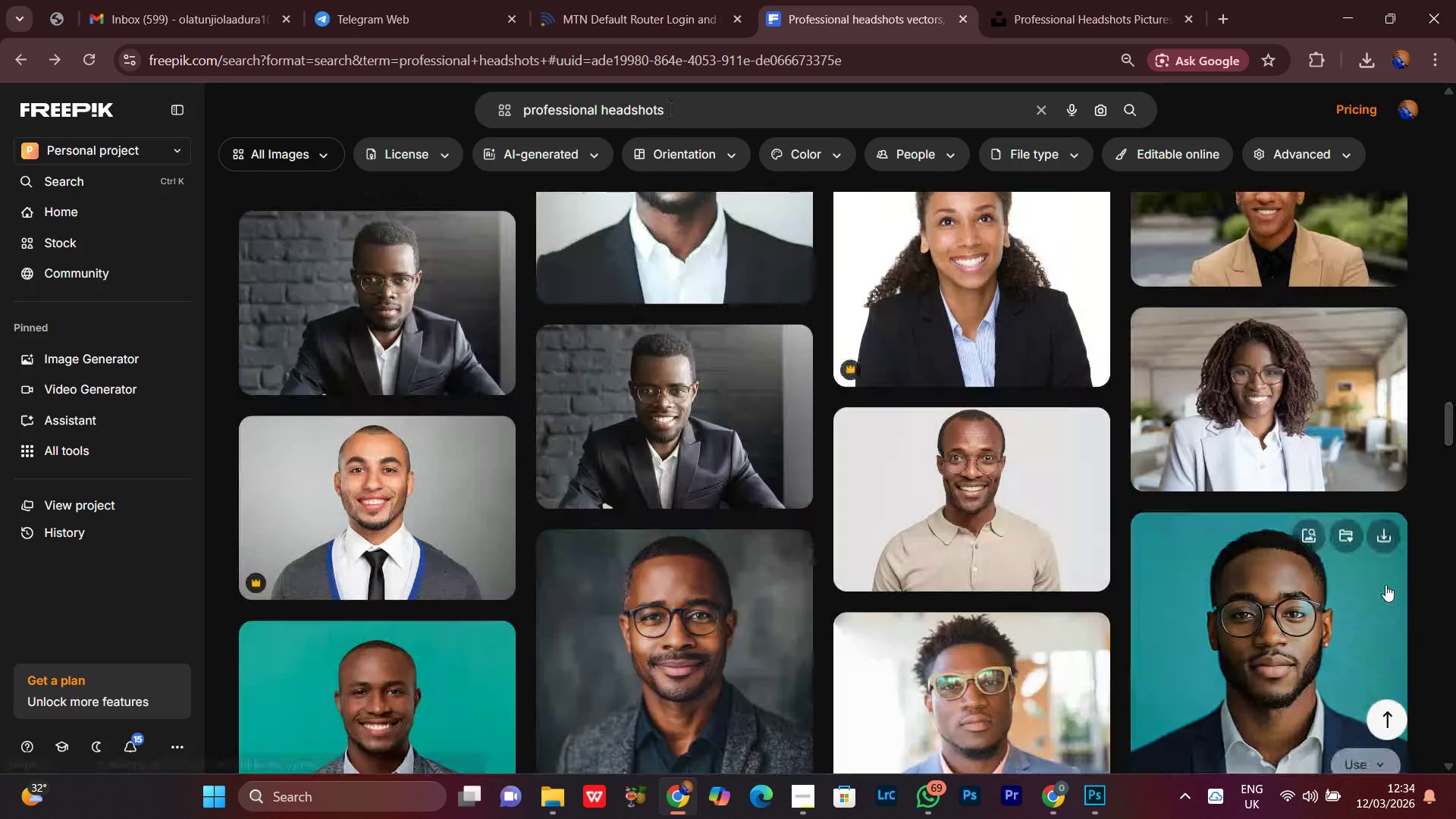 
left_click_drag(start_coordinate=[1385, 585], to_coordinate=[1385, 645])
 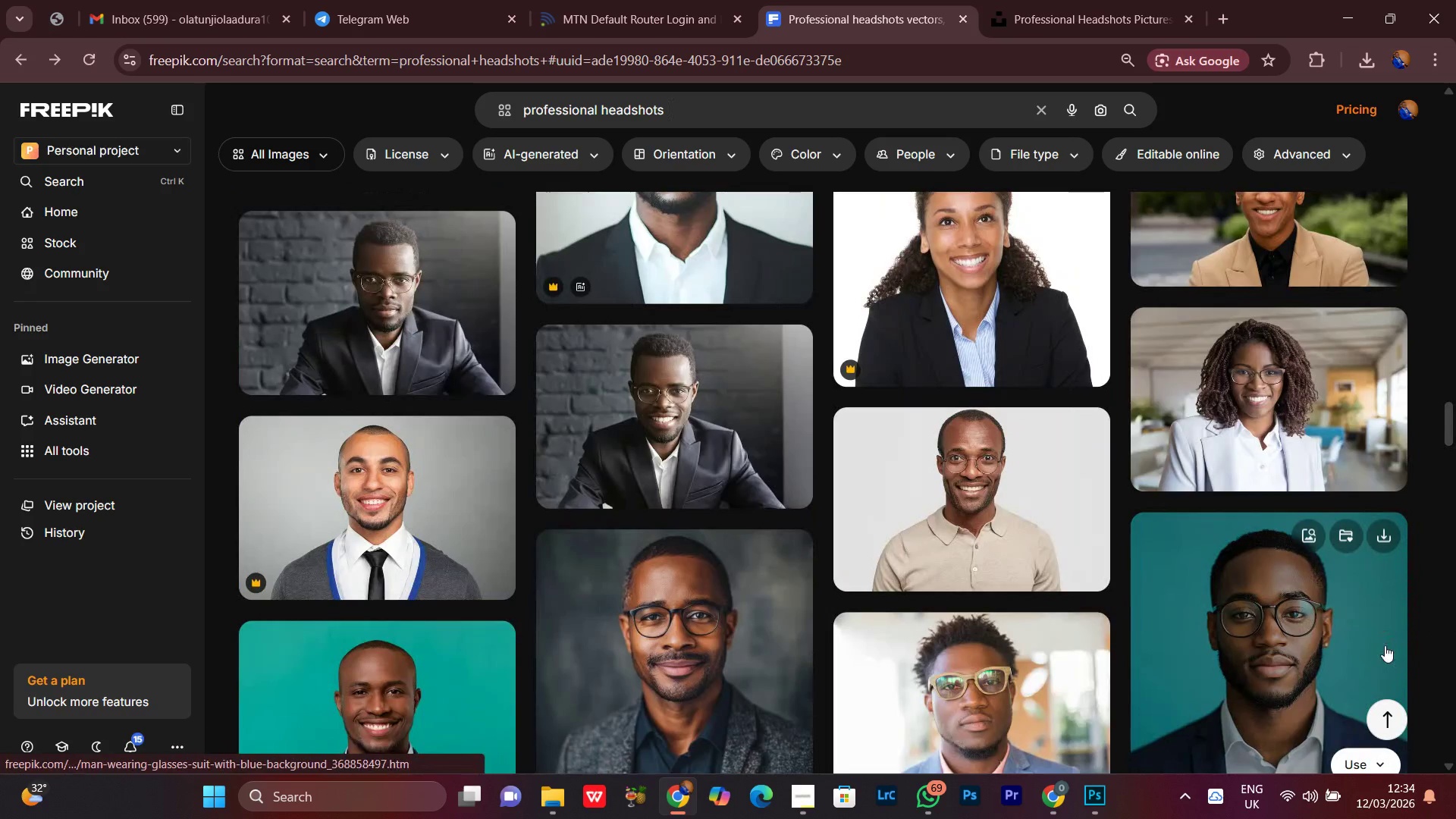 
left_click_drag(start_coordinate=[1385, 645], to_coordinate=[1389, 669])
 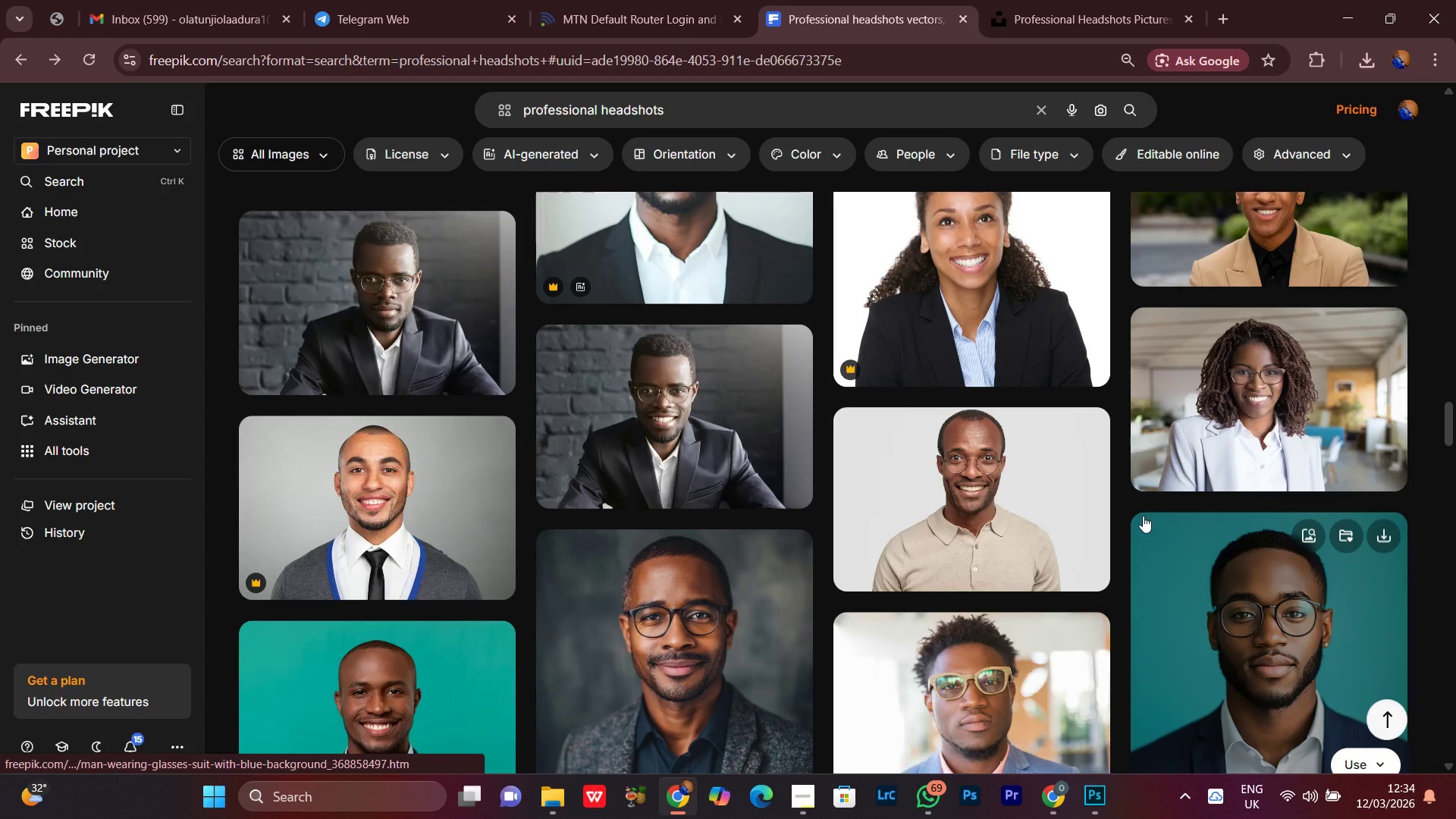 
scroll: coordinate [1149, 492], scroll_direction: down, amount: 6.0
 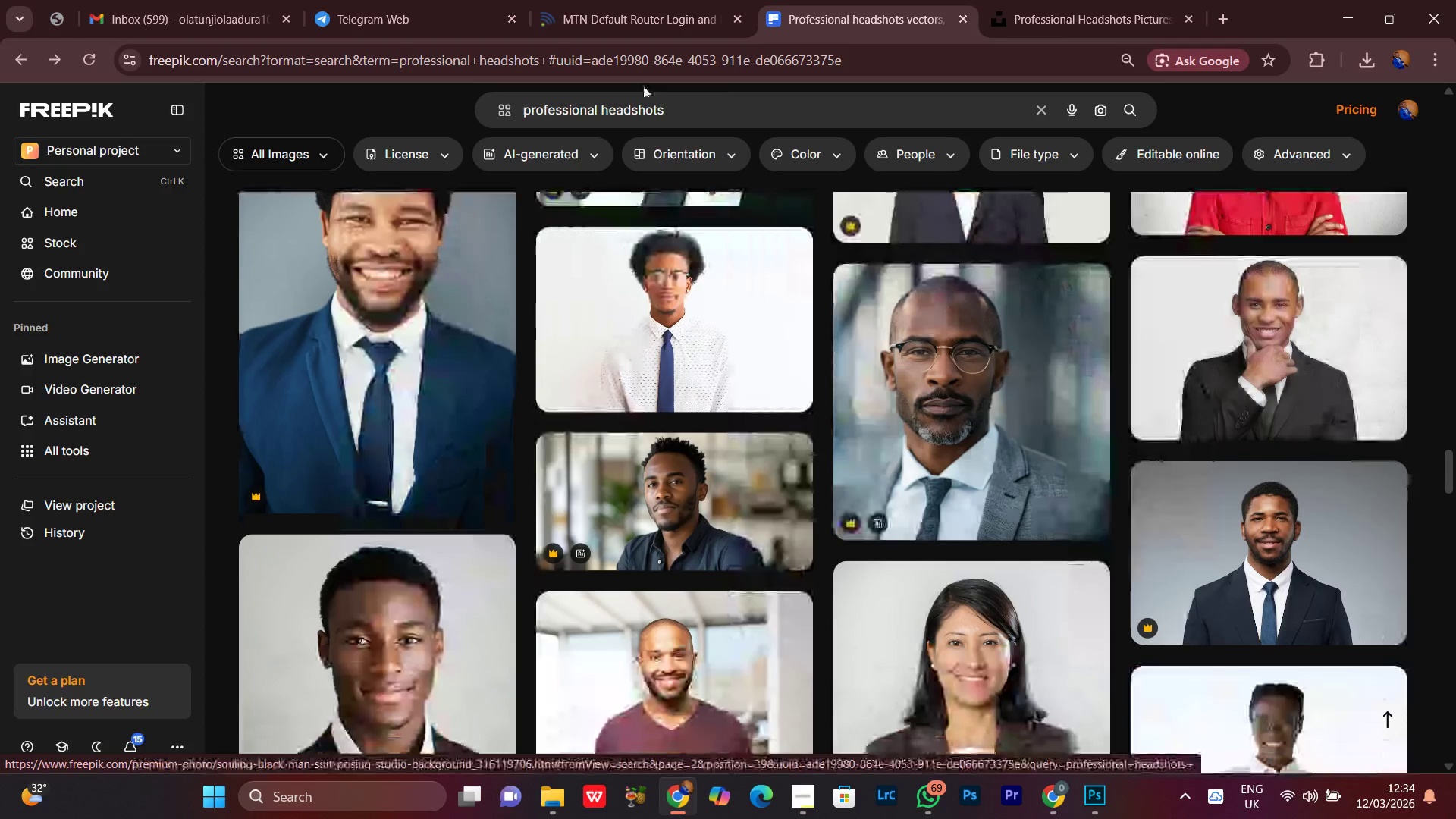 
left_click([682, 103])
 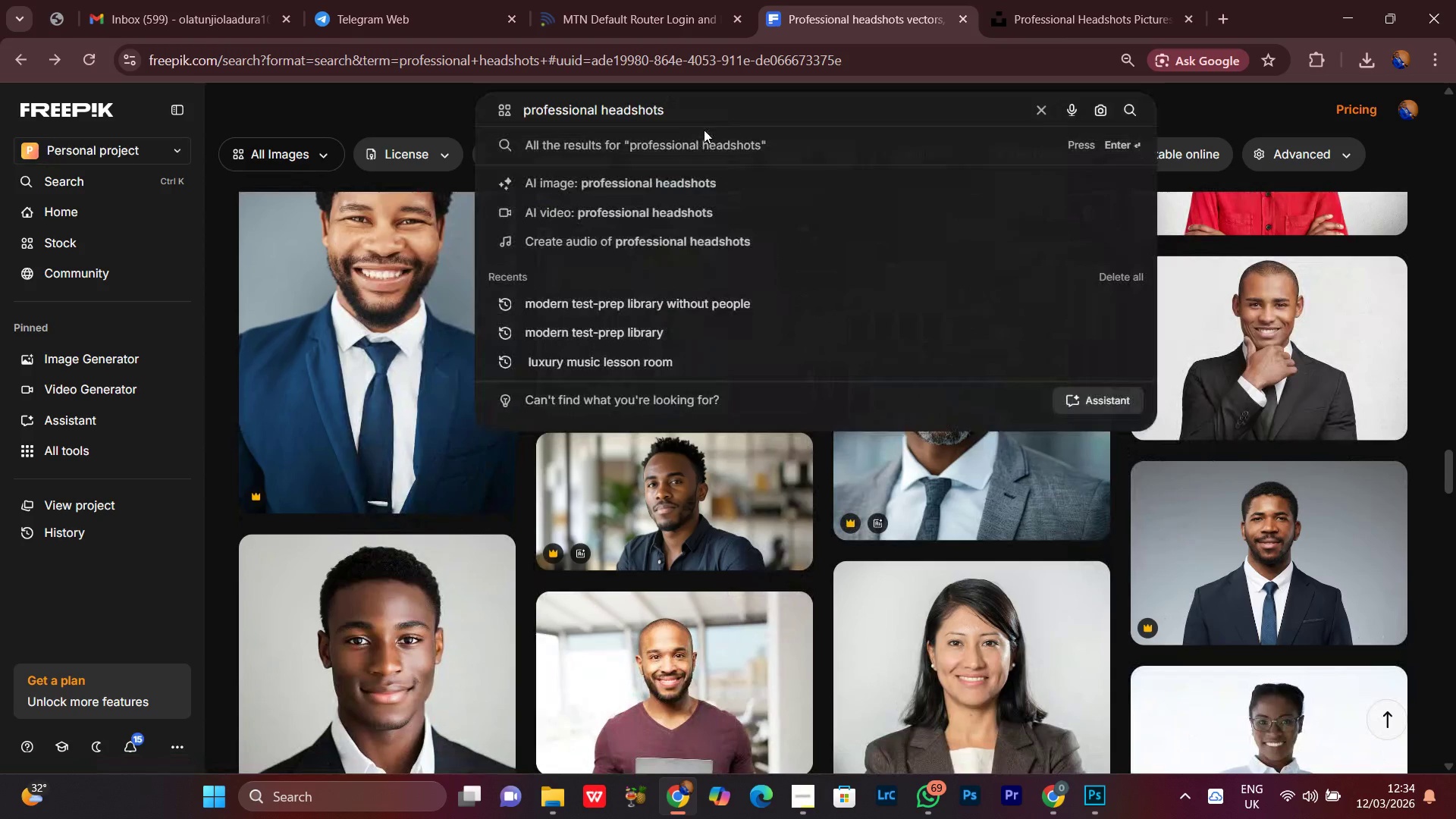 
type(low light)
 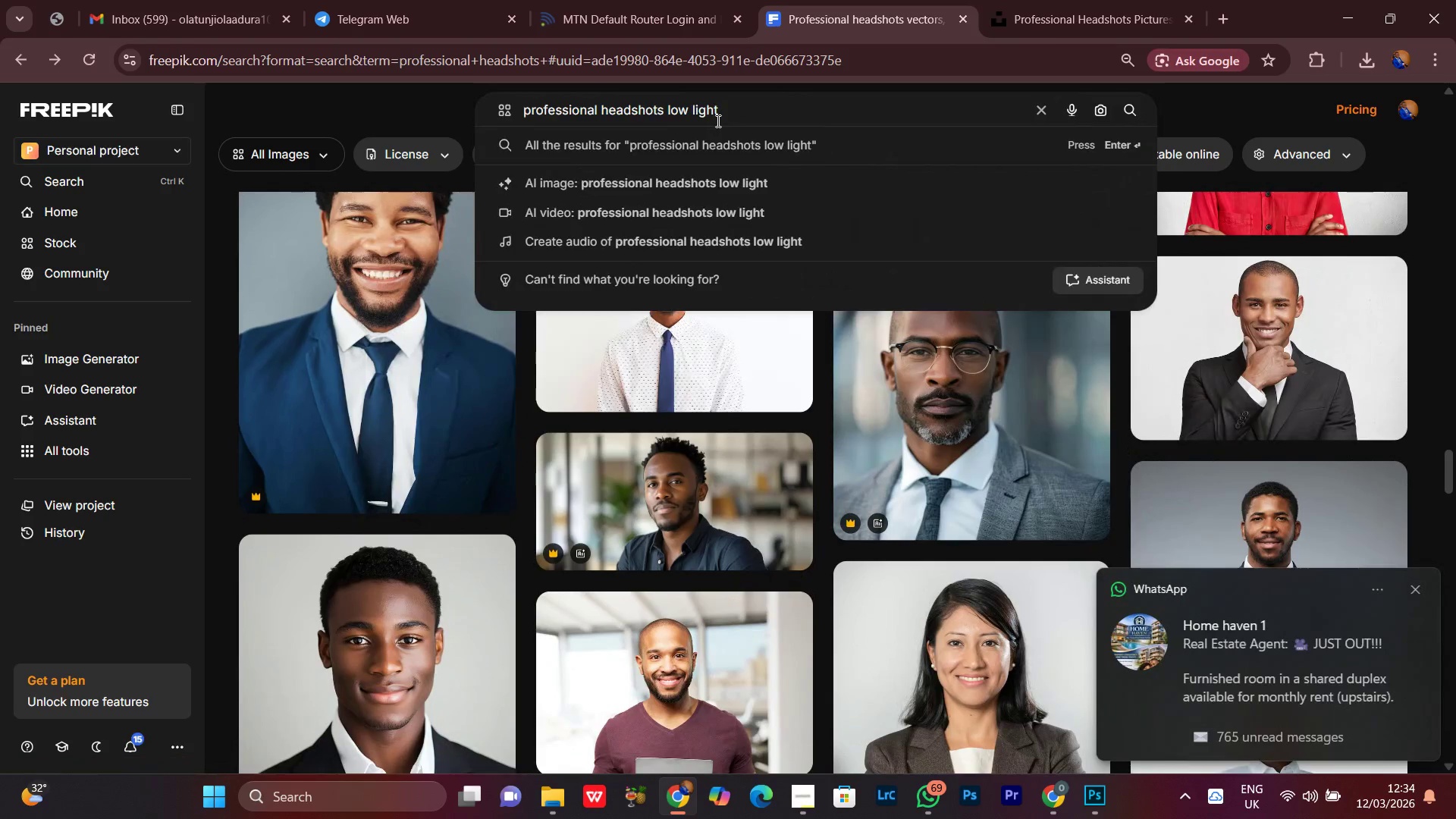 
key(Enter)
 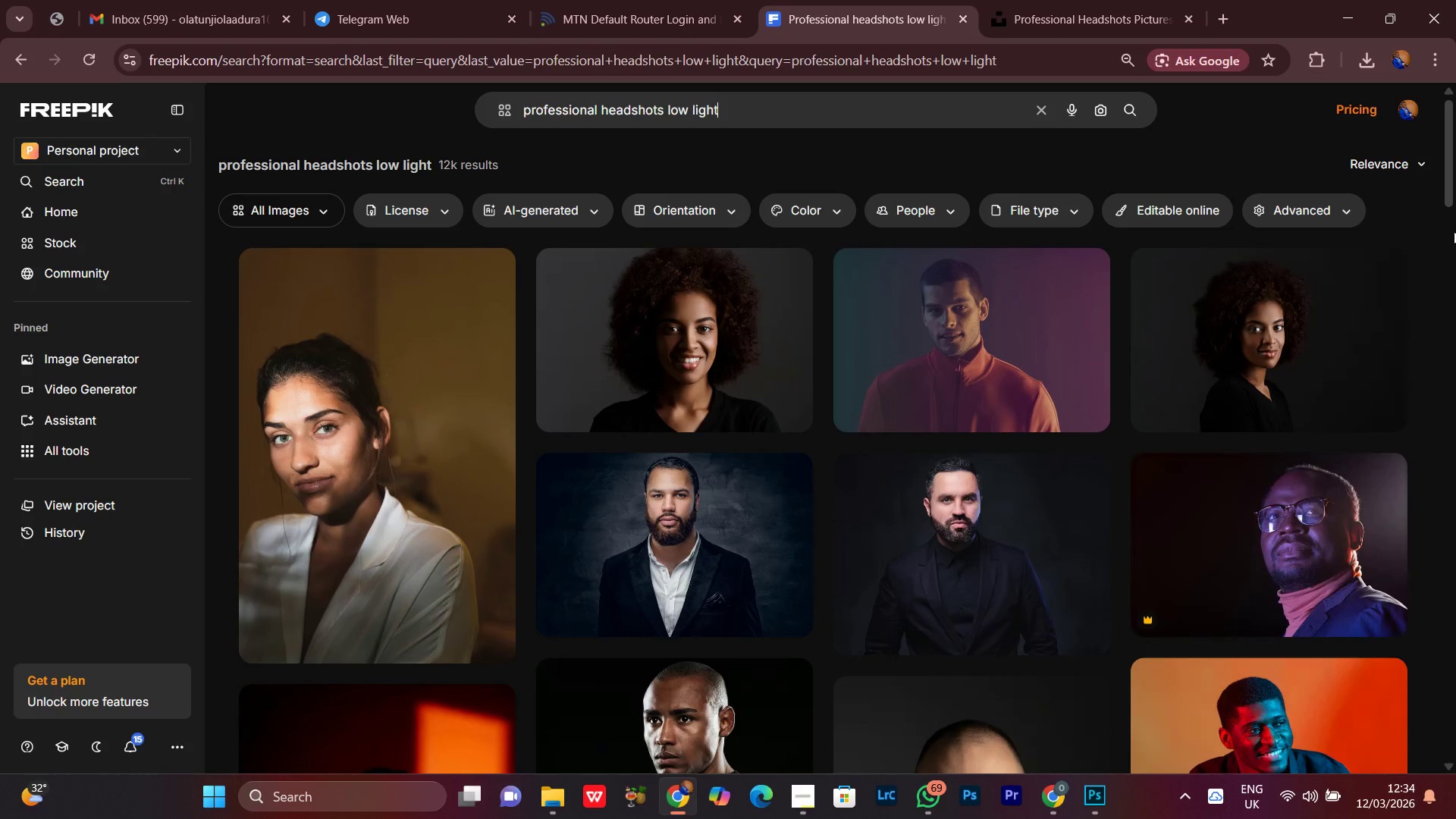 
left_click([1451, 175])
 